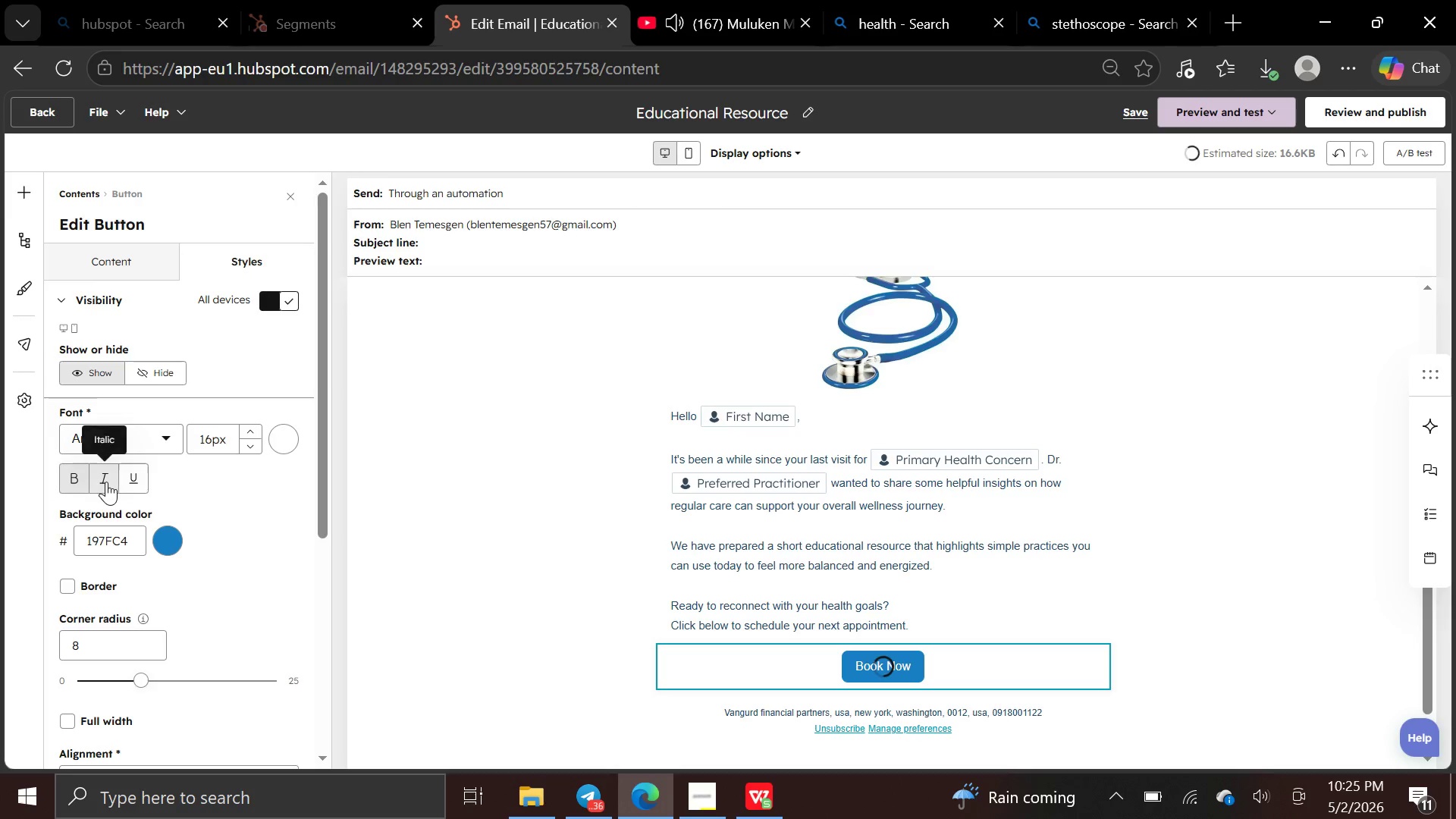 
left_click([106, 482])
 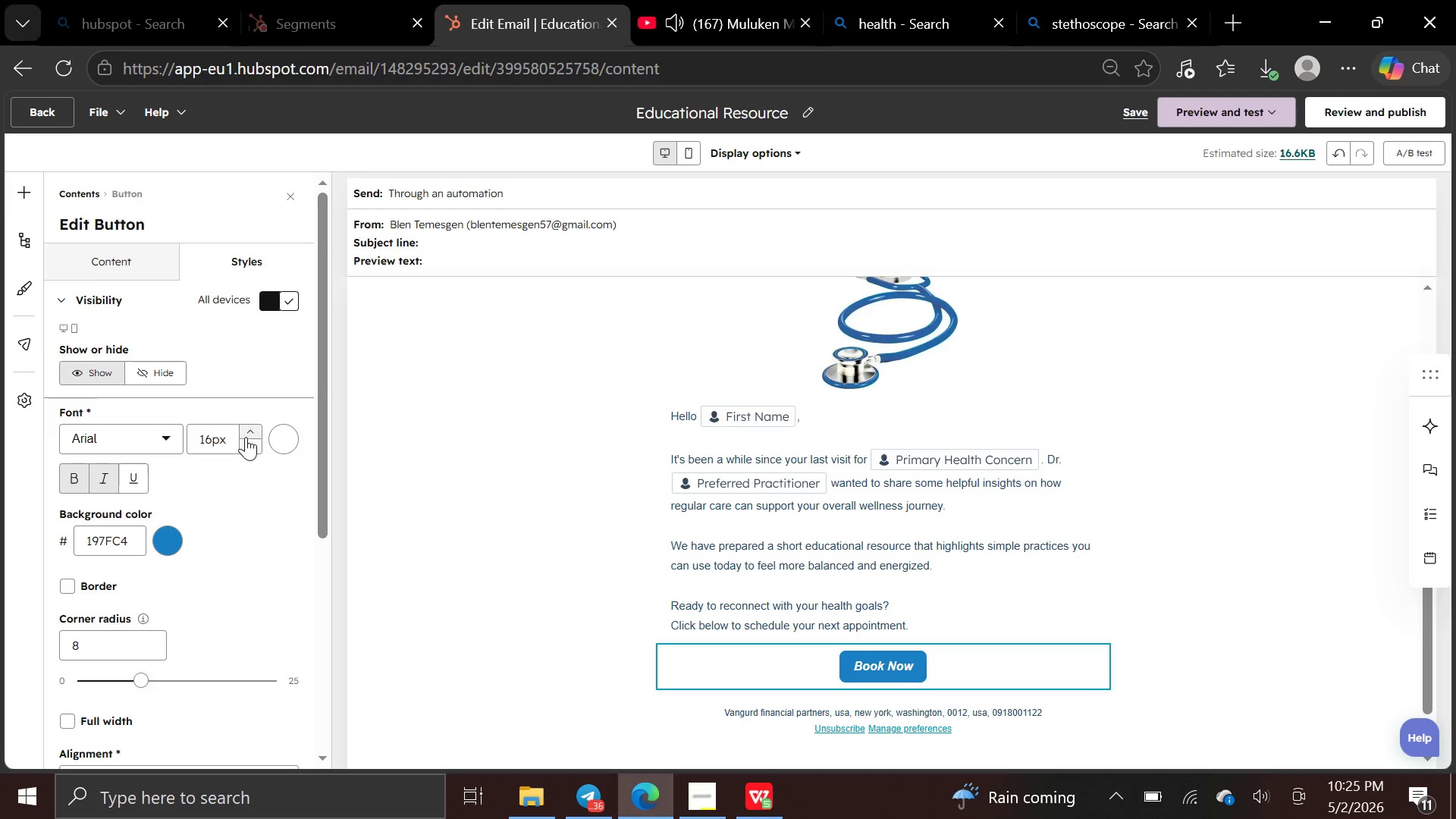 
double_click([248, 432])
 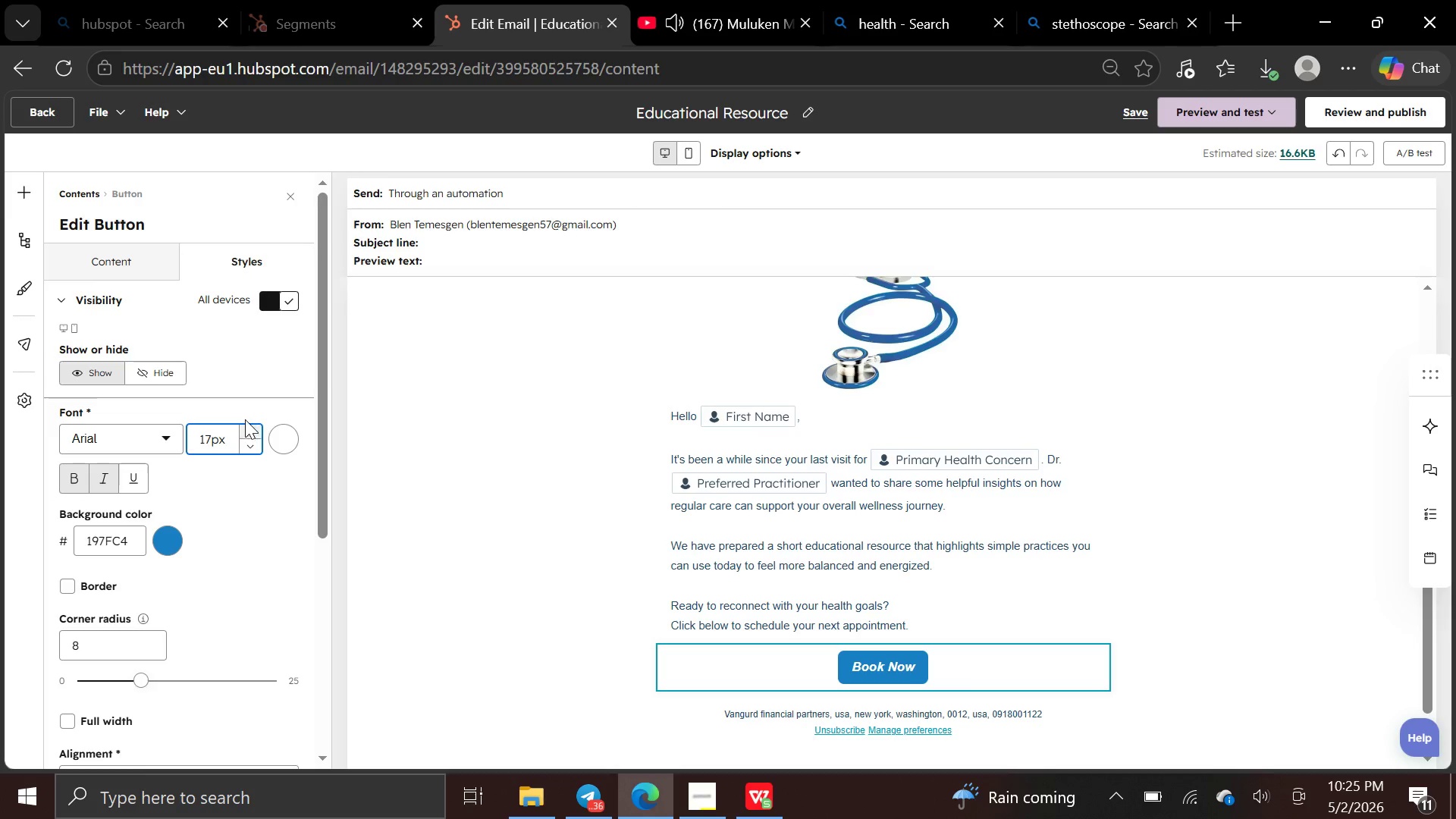 
left_click([249, 425])
 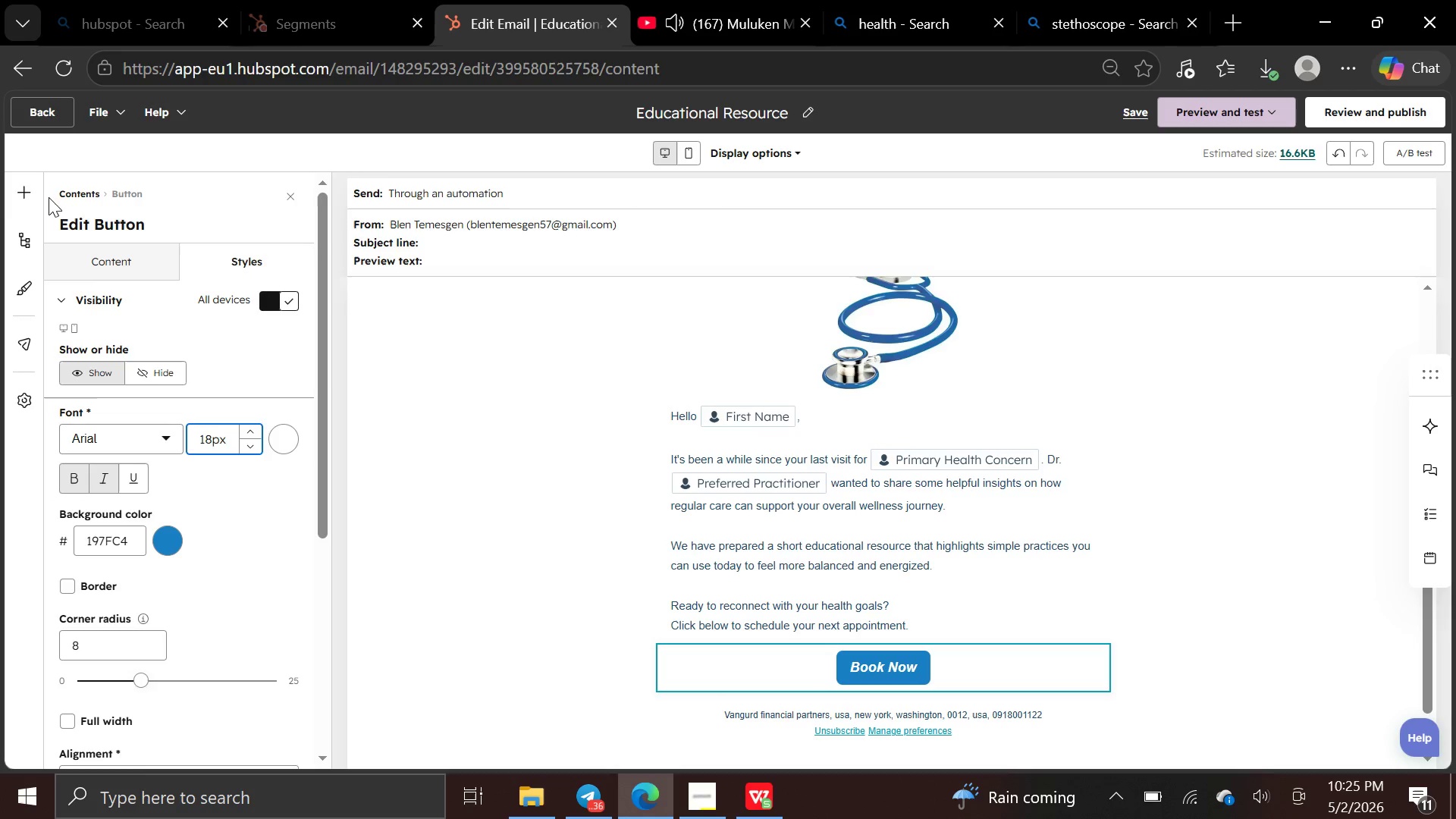 
left_click([20, 199])
 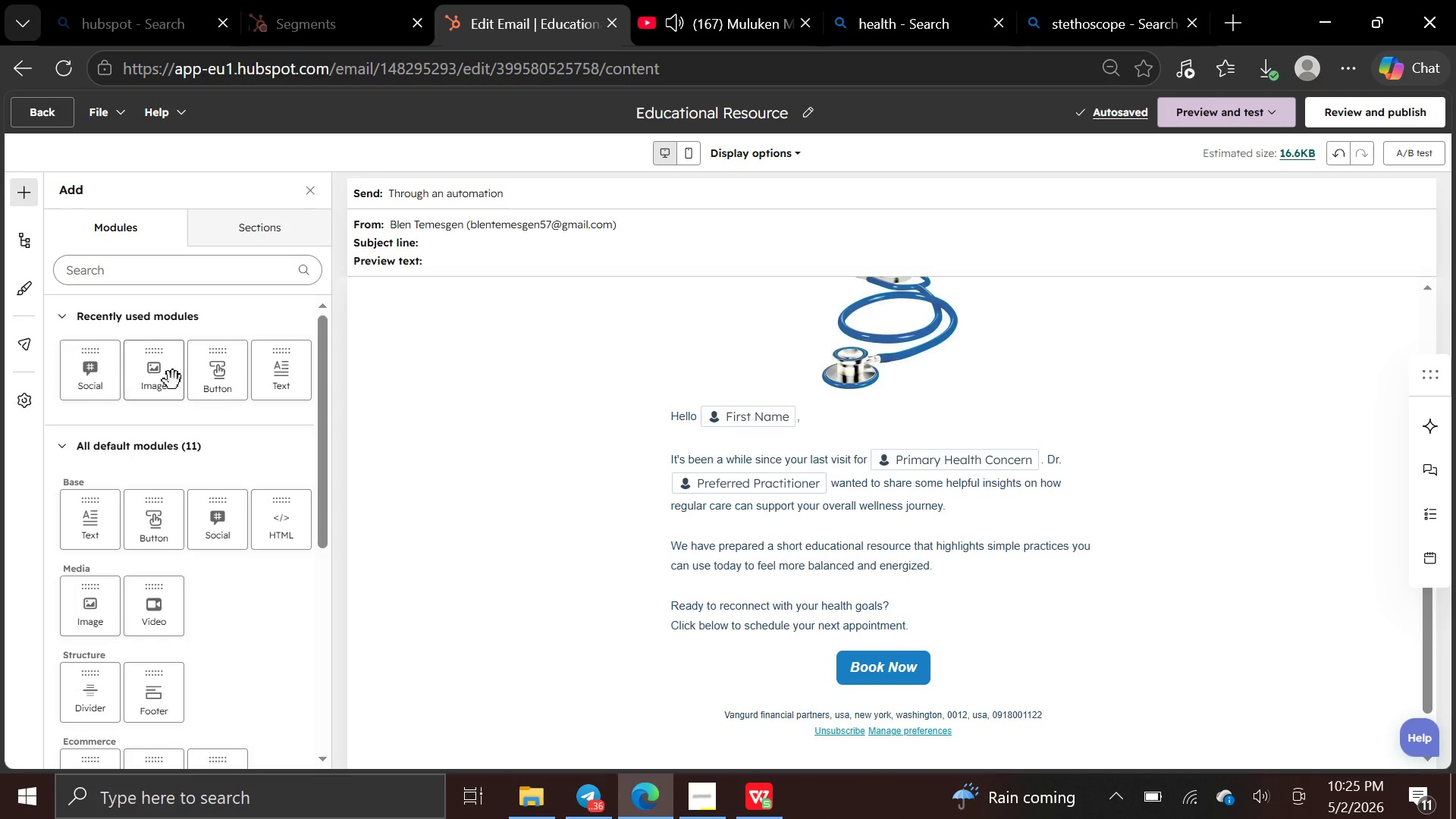 
left_click_drag(start_coordinate=[262, 376], to_coordinate=[497, 673])
 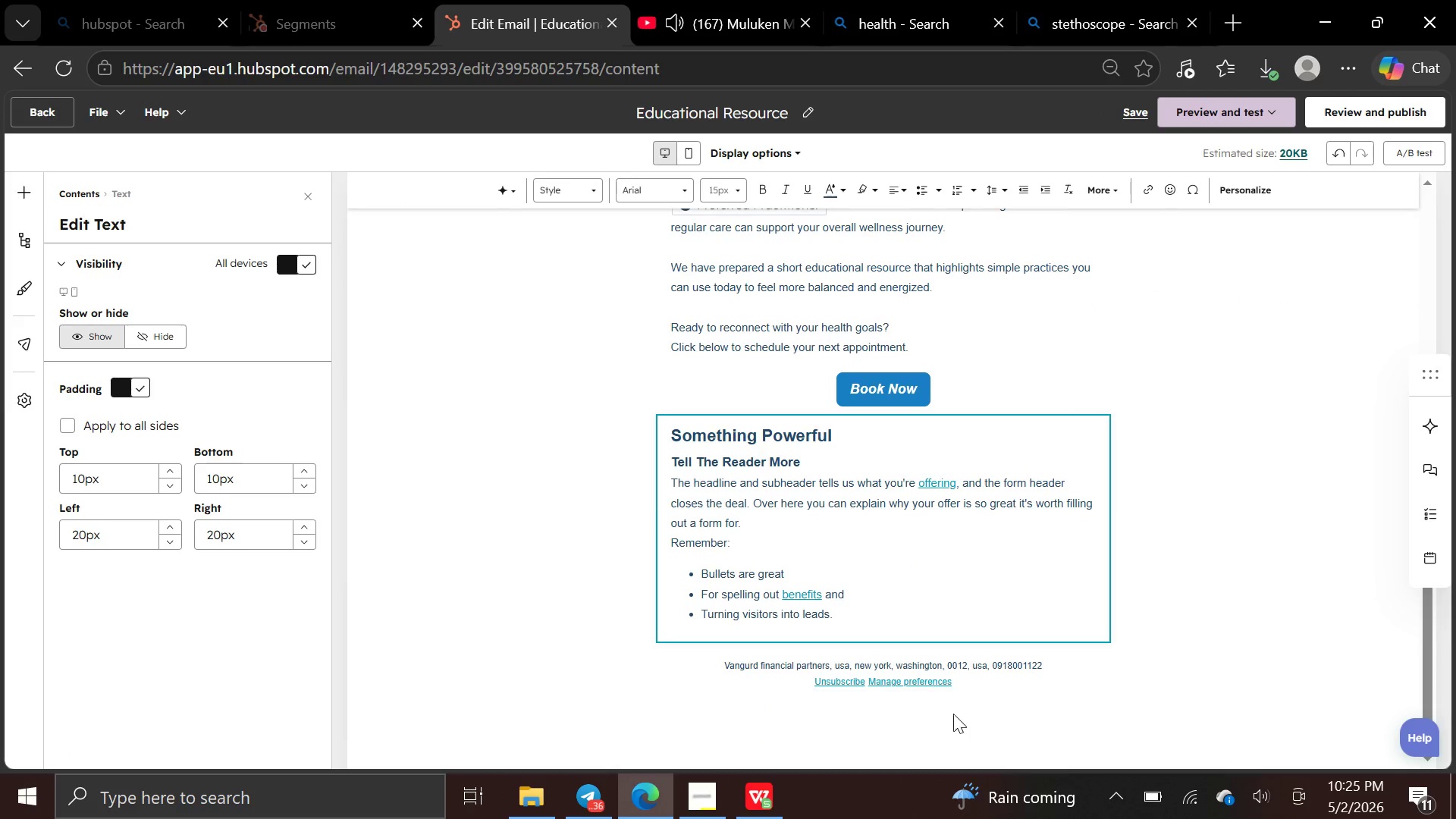 
left_click_drag(start_coordinate=[856, 607], to_coordinate=[672, 420])
 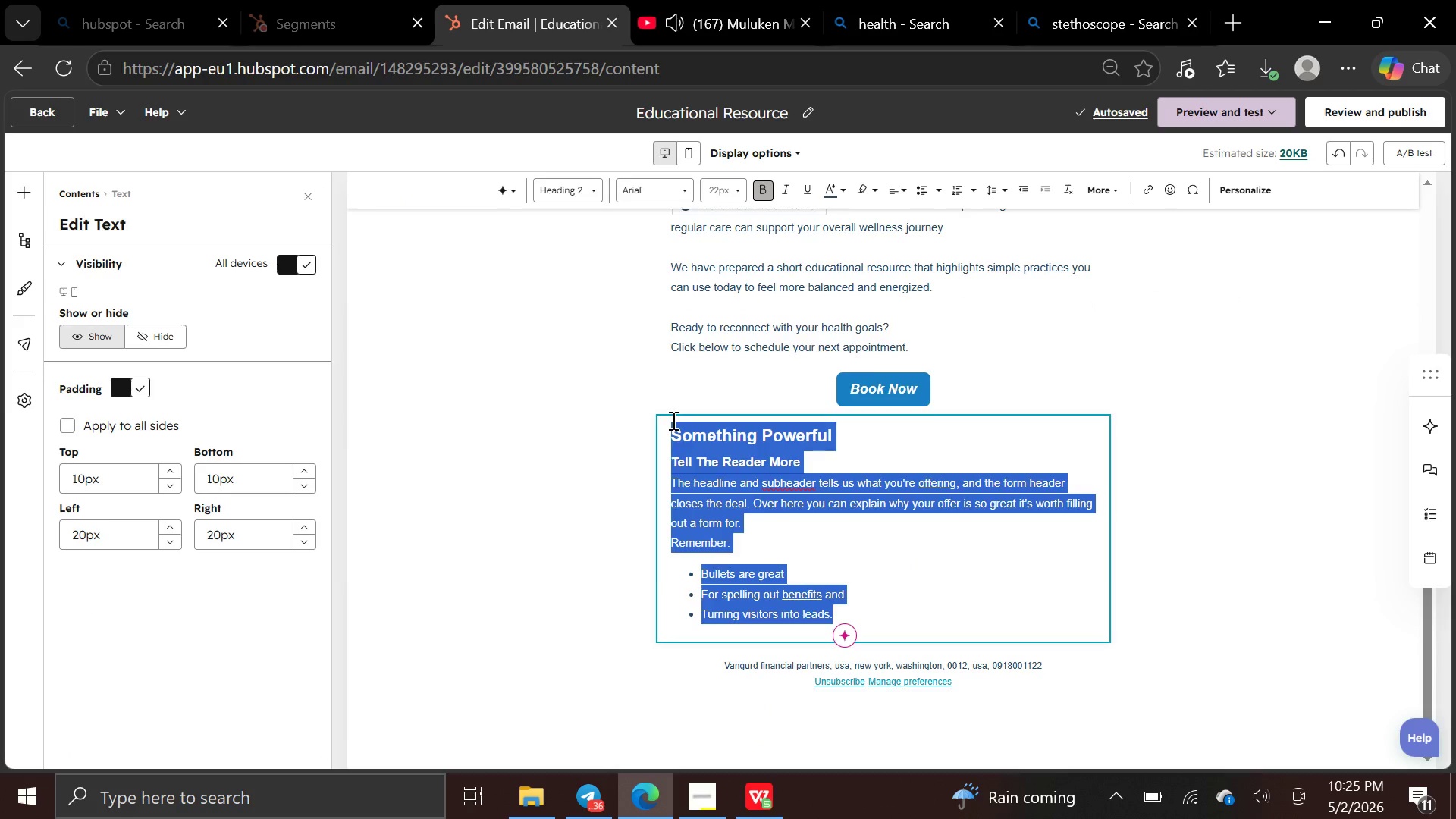 
key(Backspace)
key(Backspace)
type(Warm regards,)
 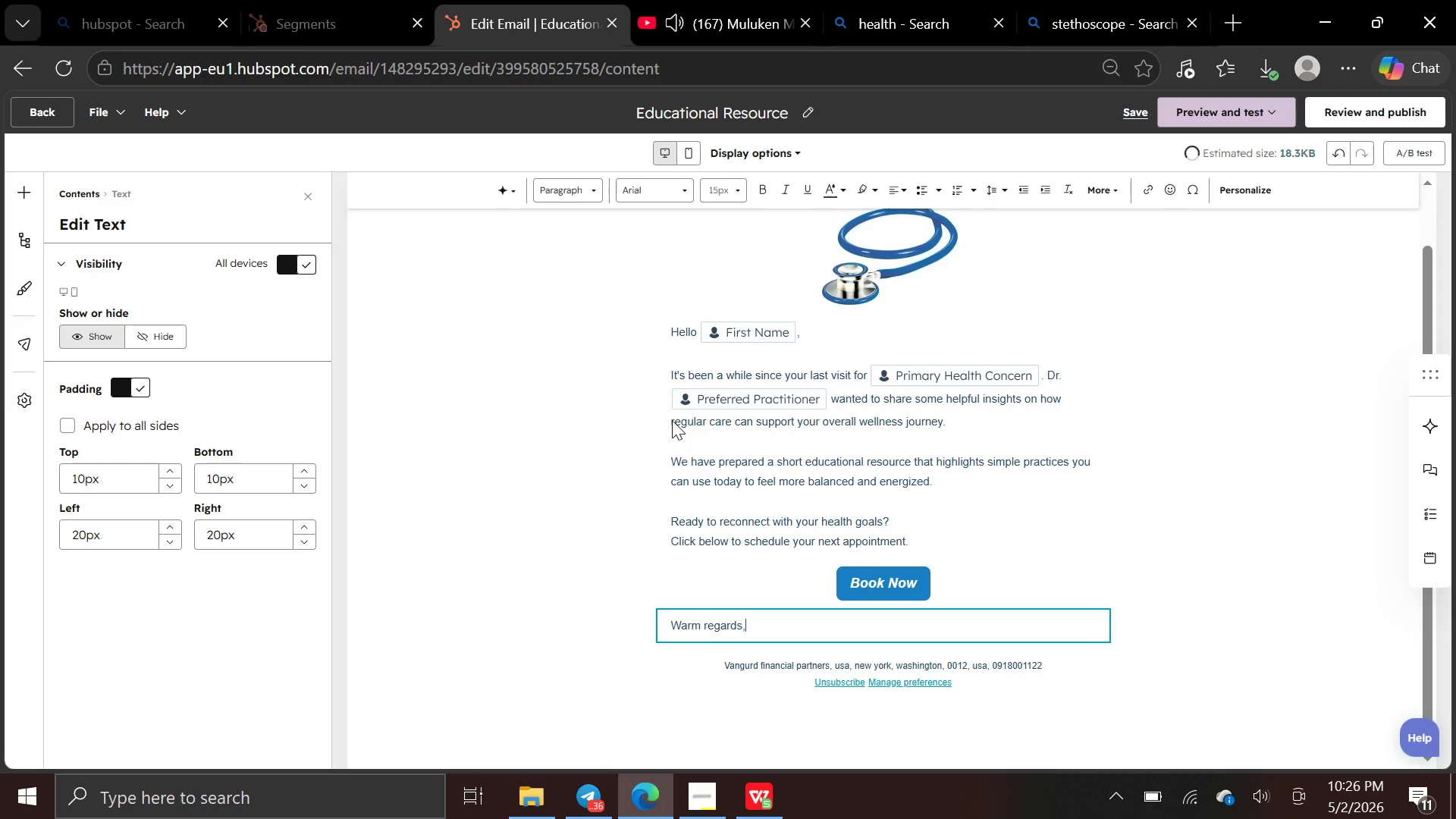 
key(Enter)
 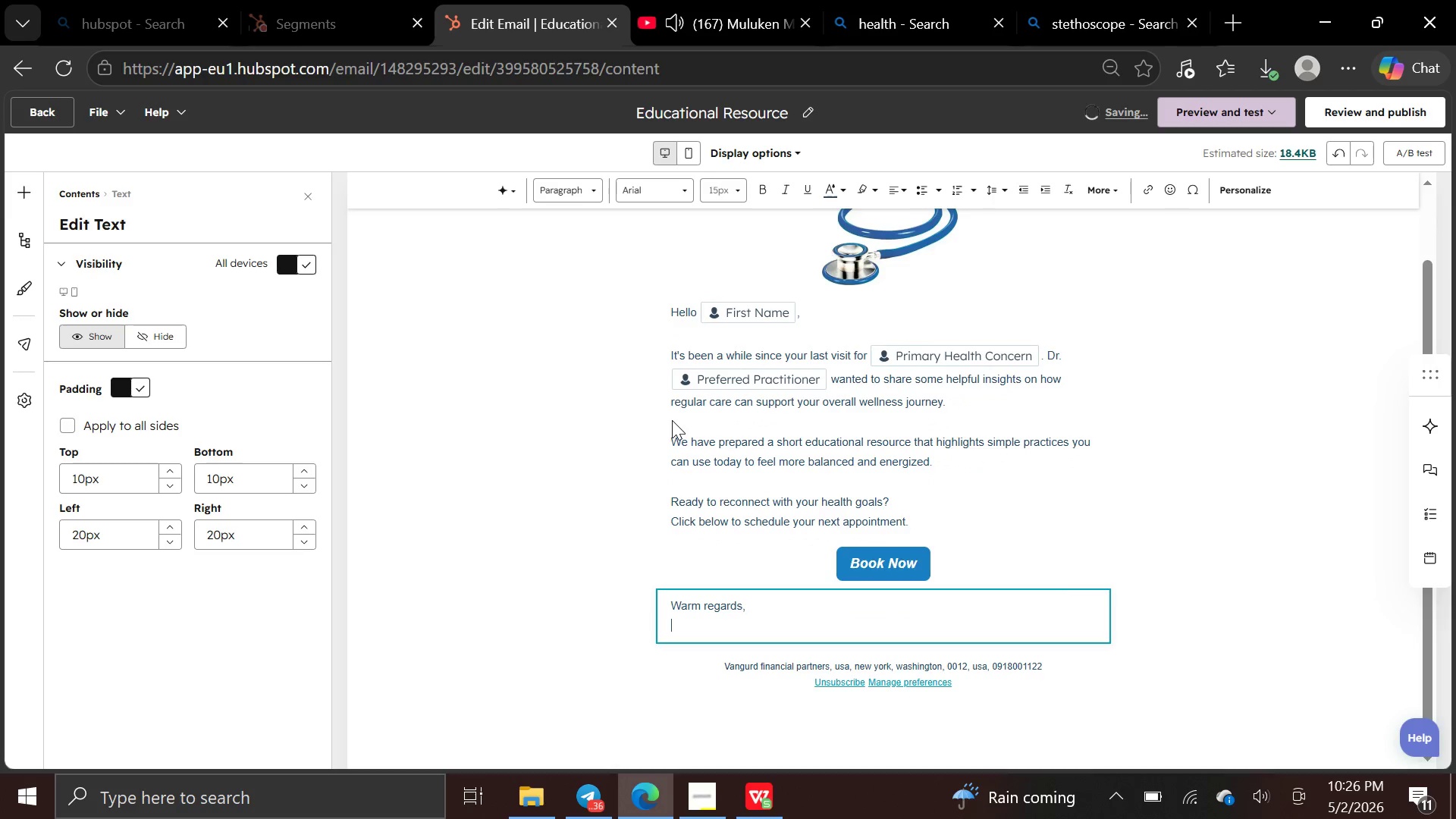 
type(The ZenPath Care Team)
 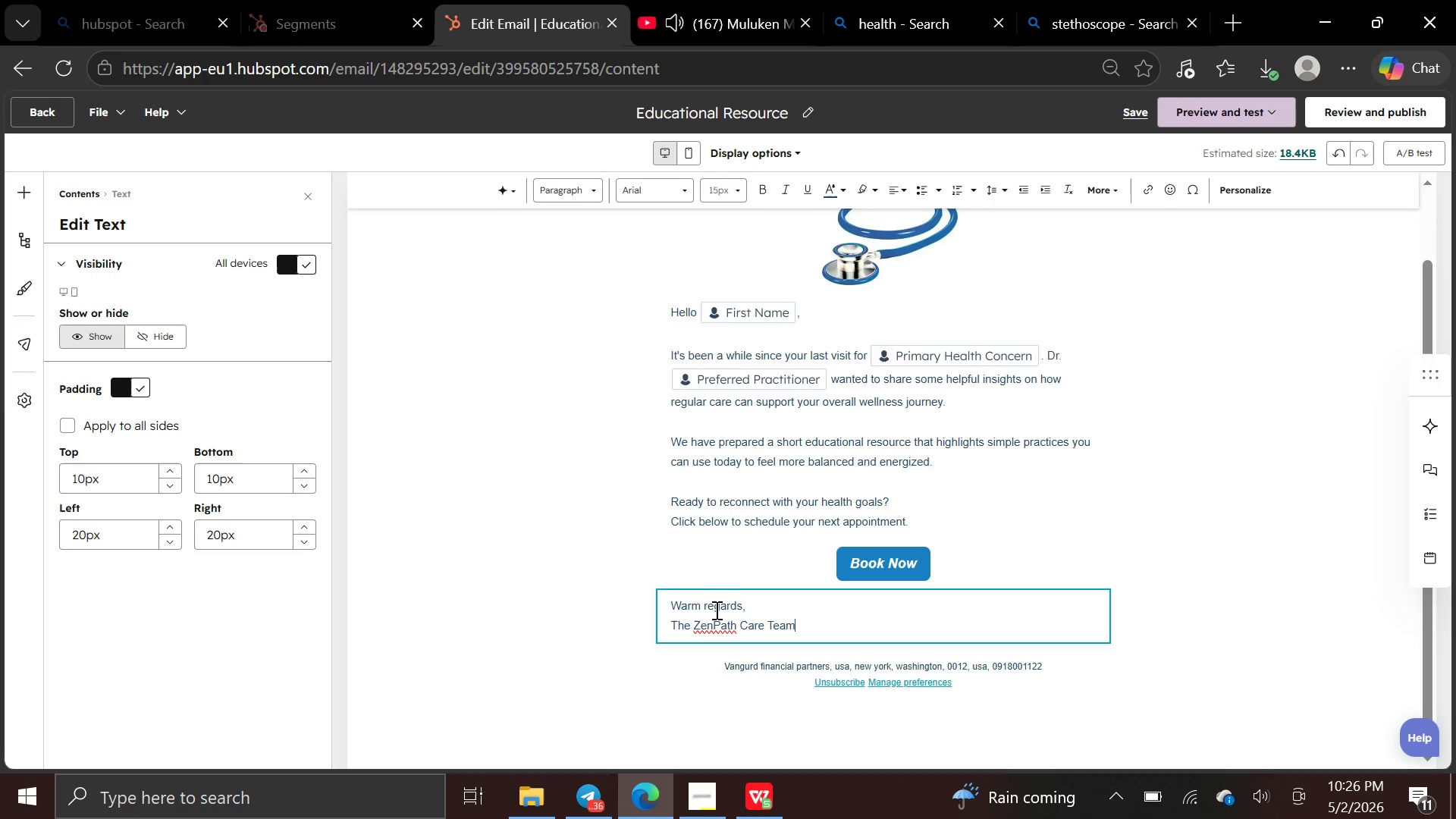 
left_click([715, 622])
 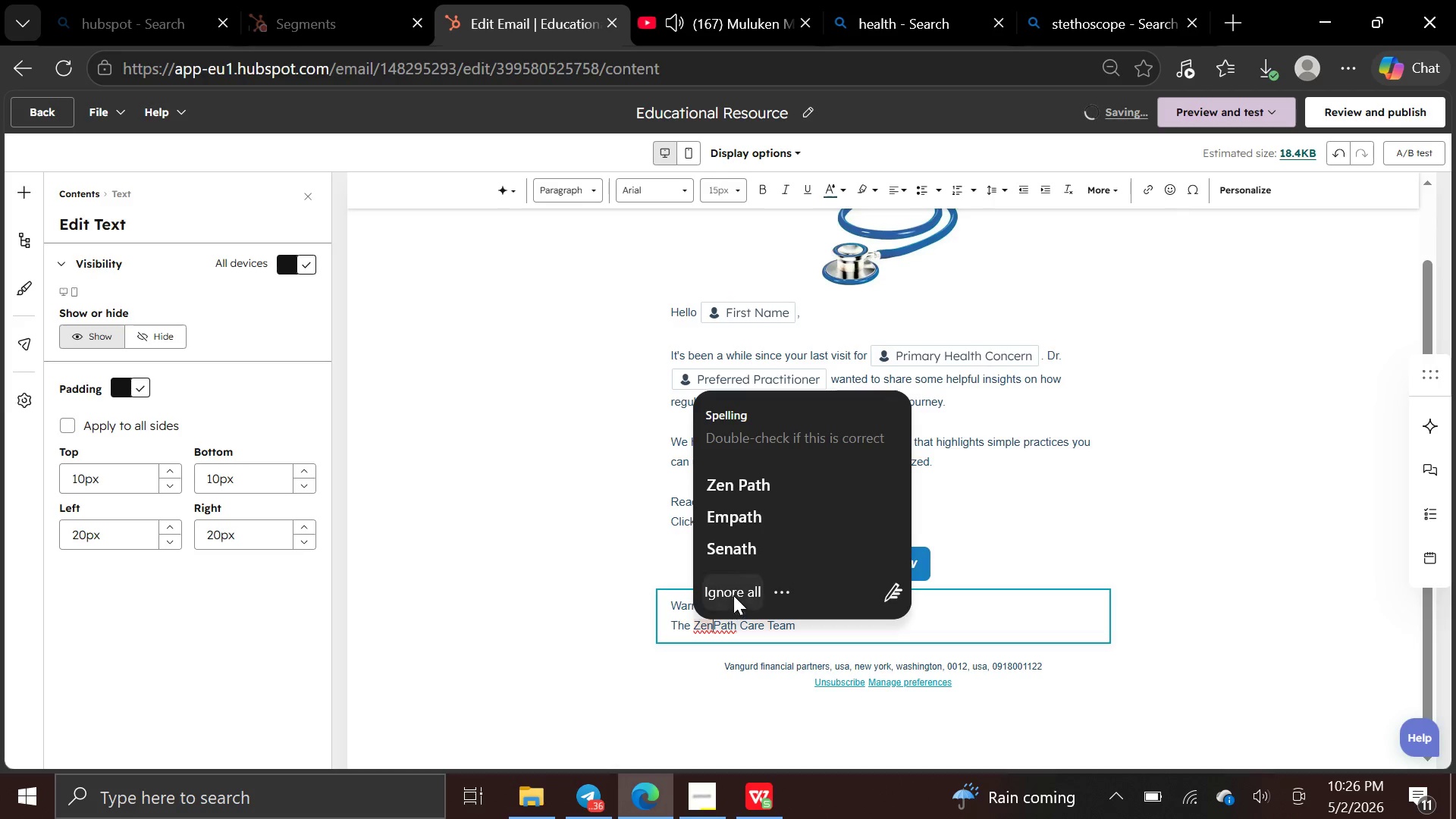 
left_click([733, 593])
 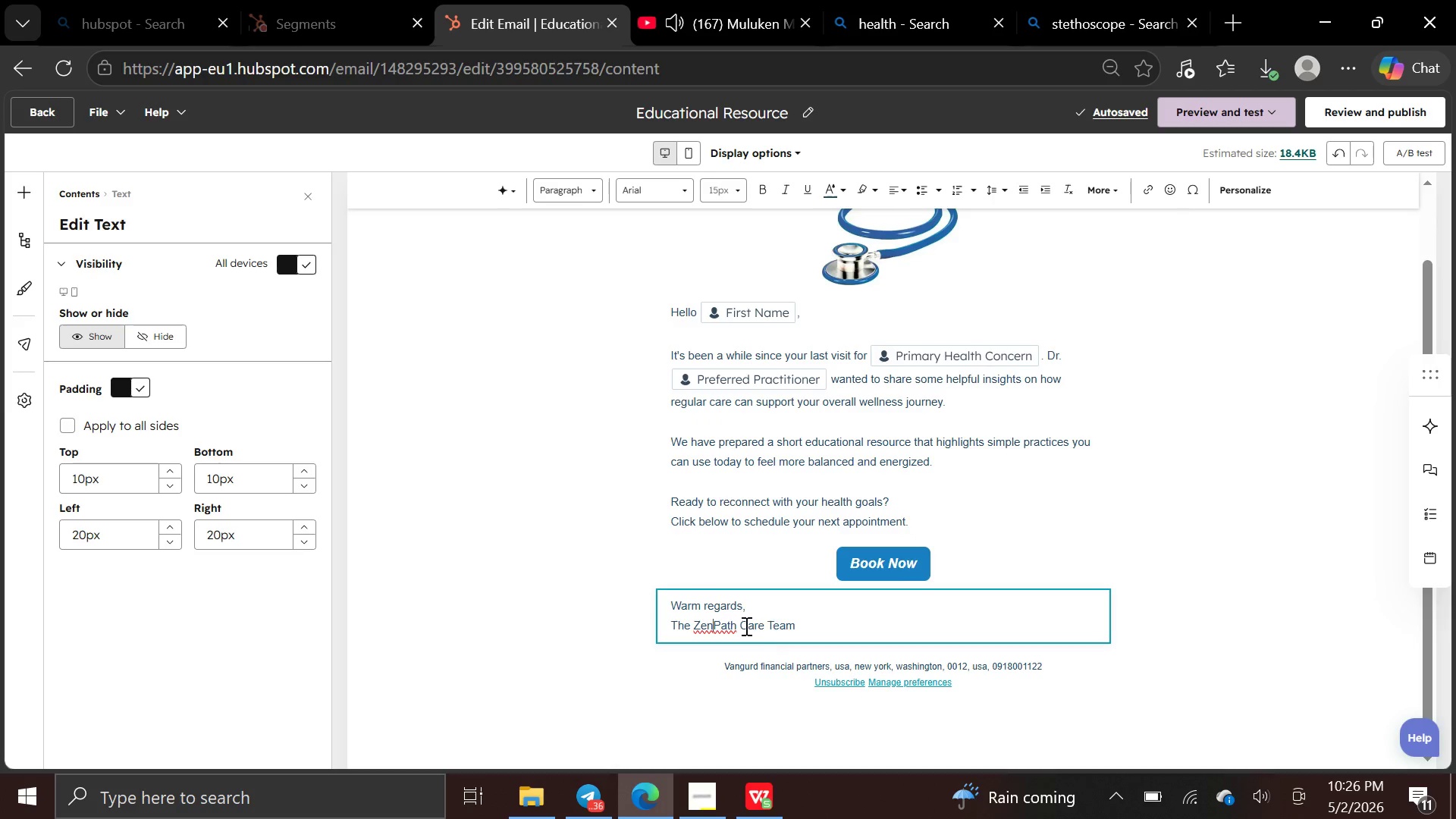 
left_click([730, 630])
 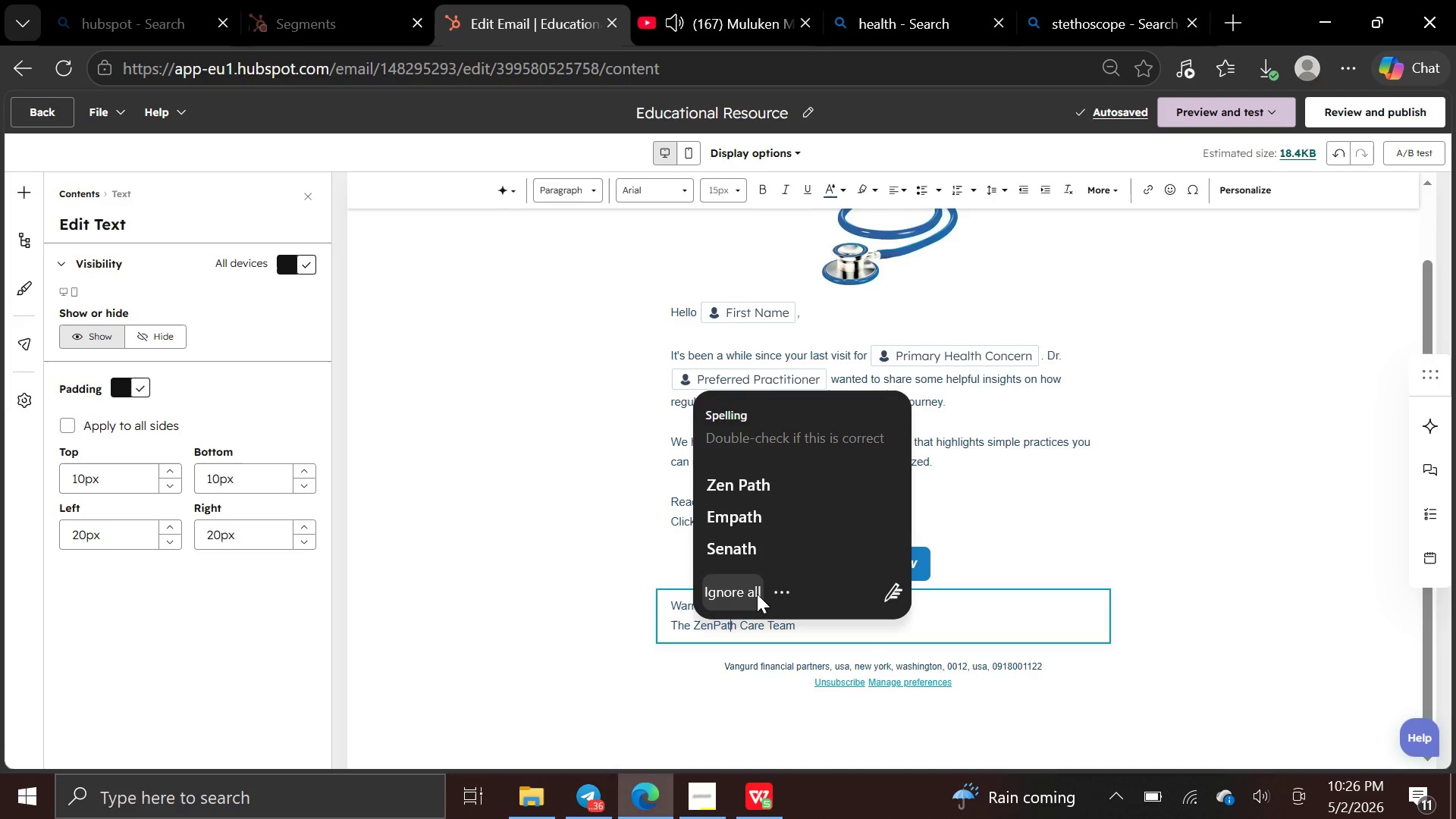 
left_click([757, 594])
 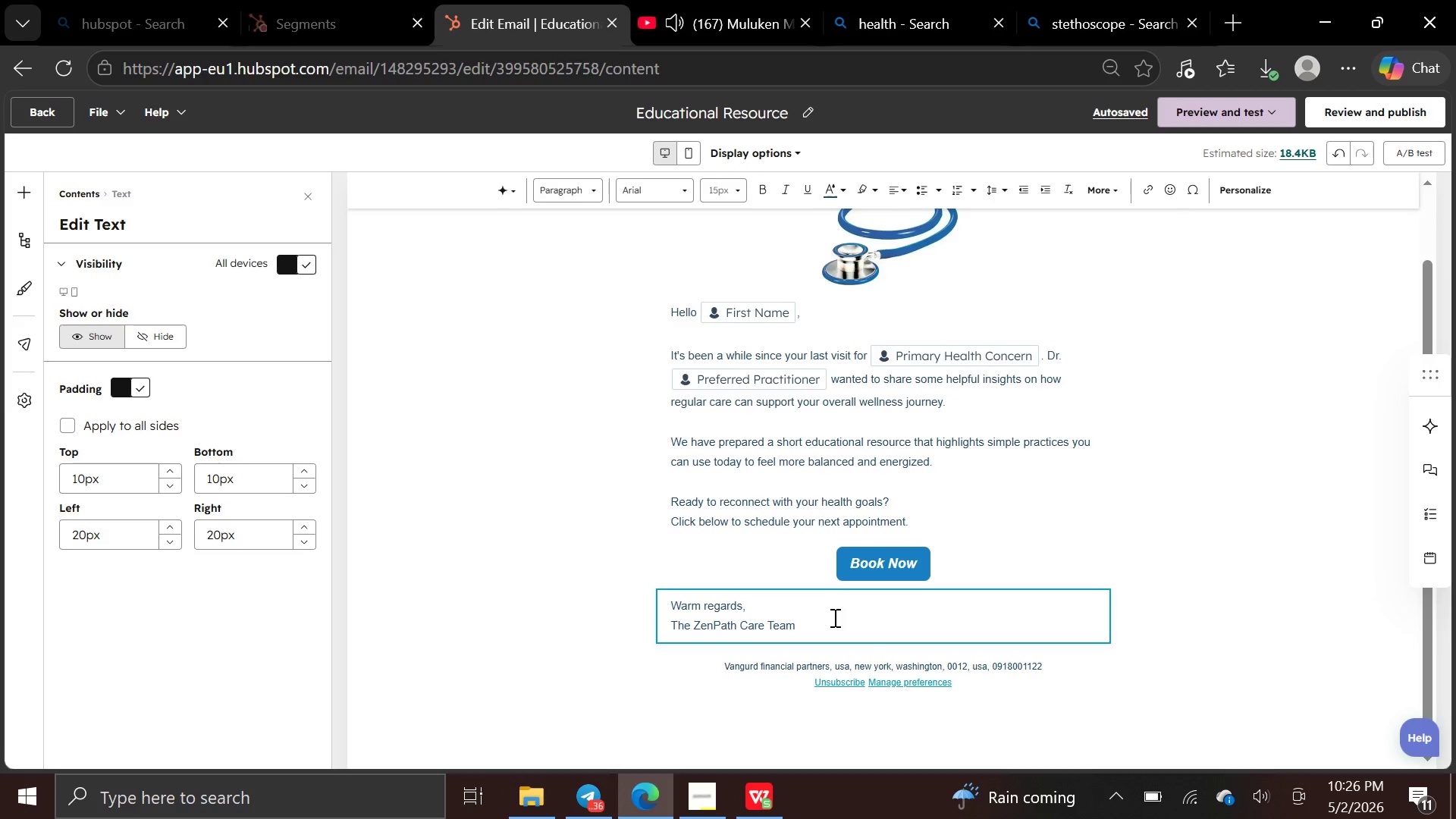 
left_click_drag(start_coordinate=[833, 621], to_coordinate=[652, 598])
 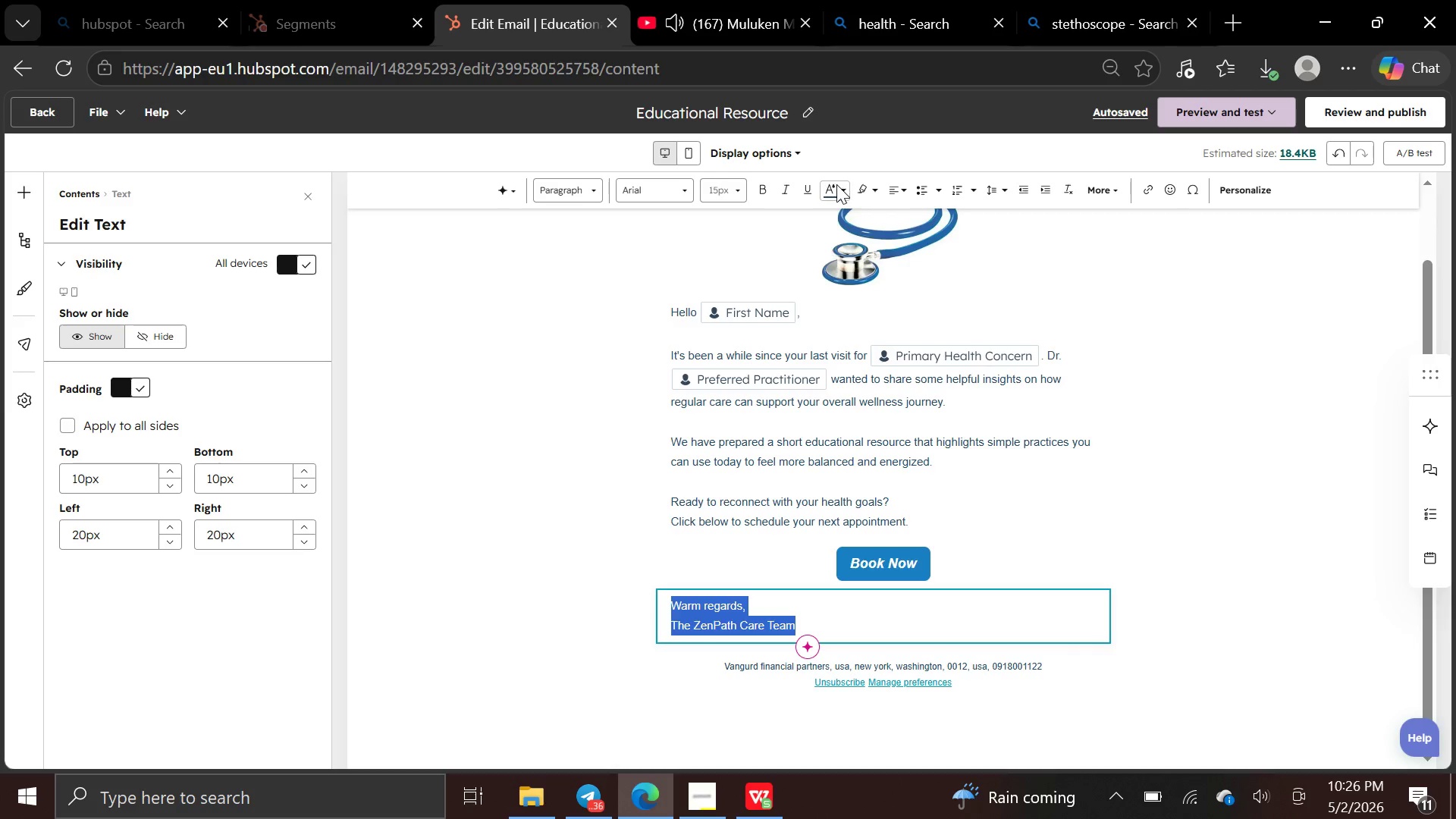 
left_click([849, 187])
 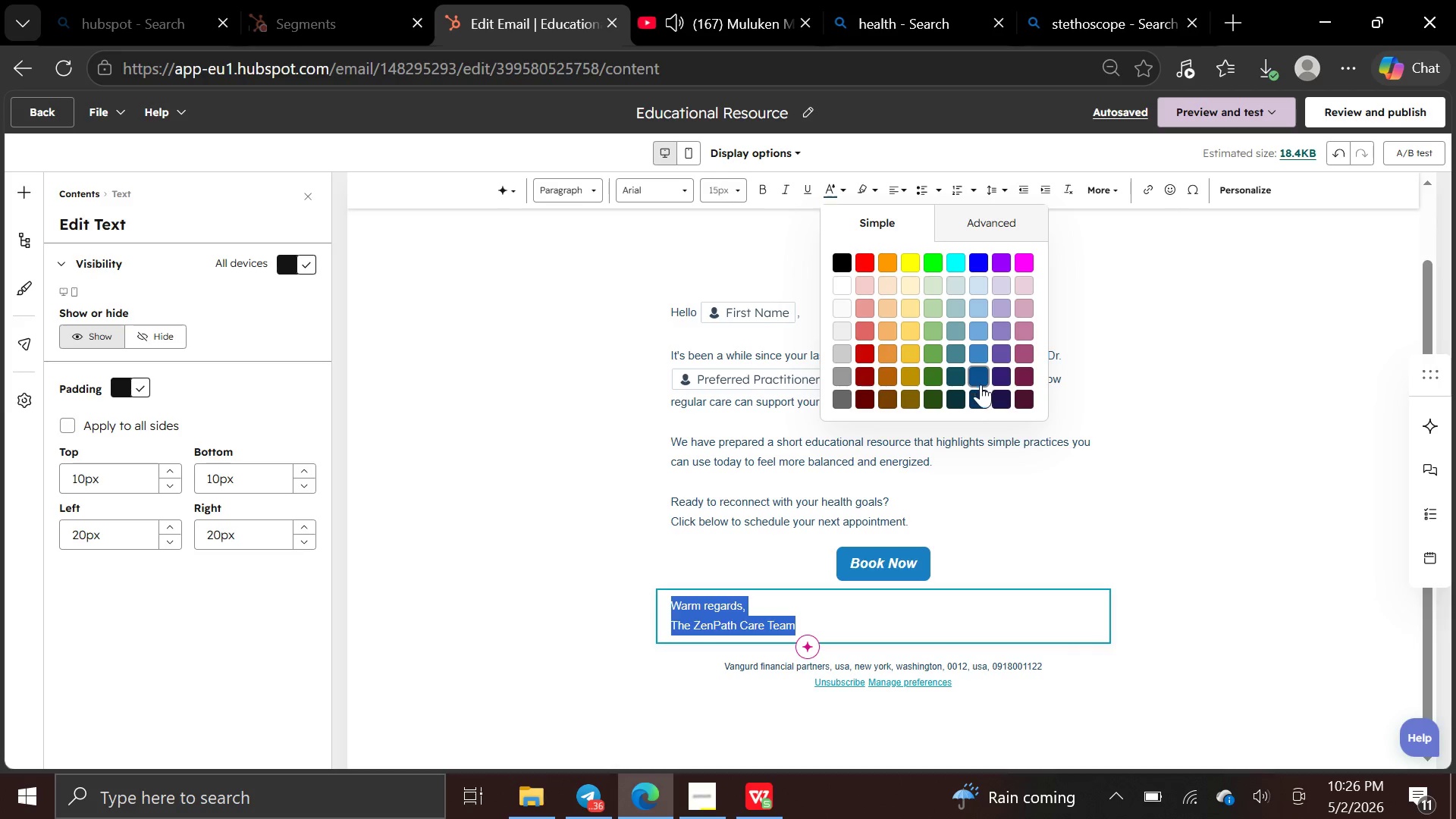 
left_click([978, 356])
 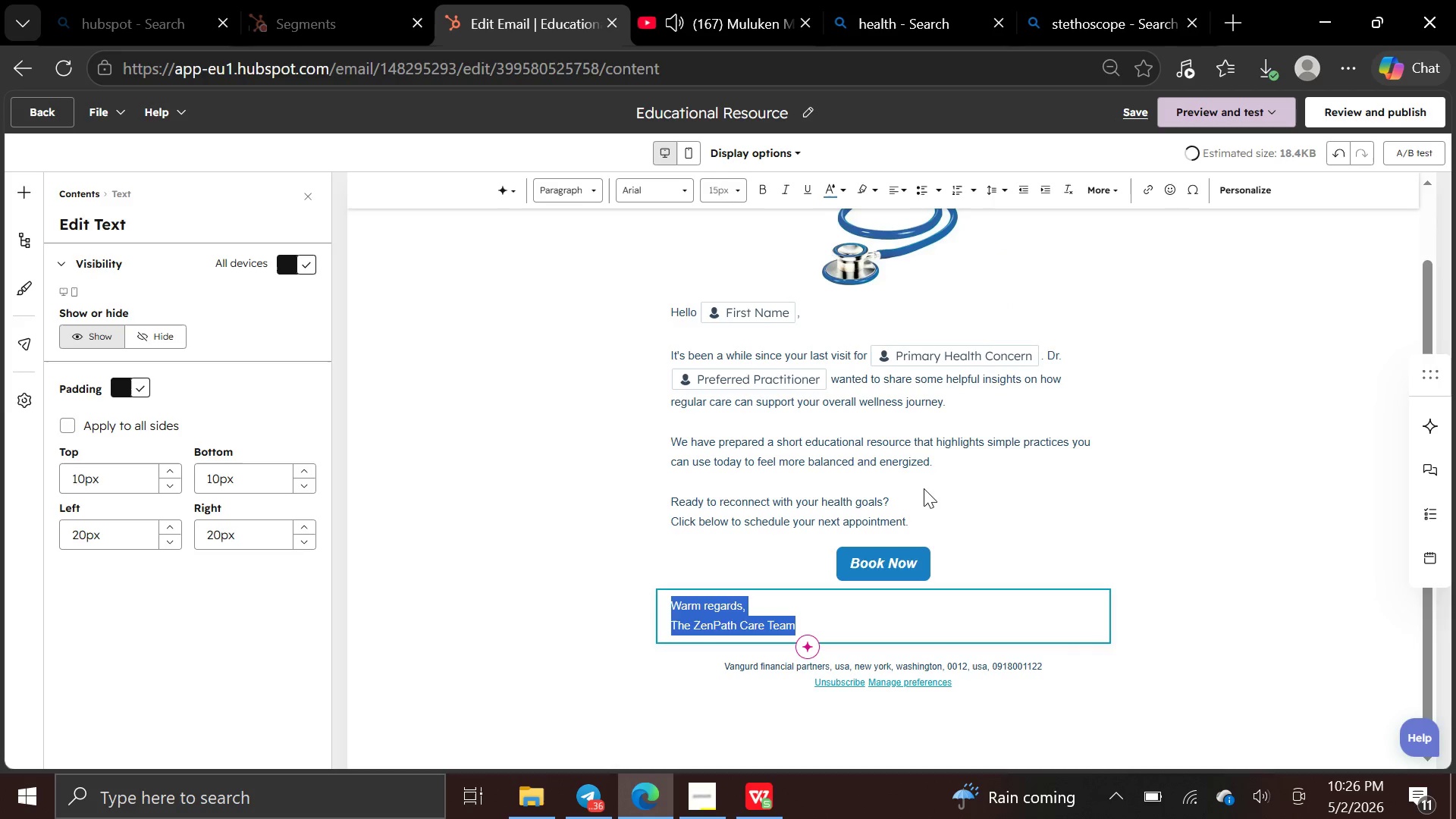 
left_click([960, 530])
 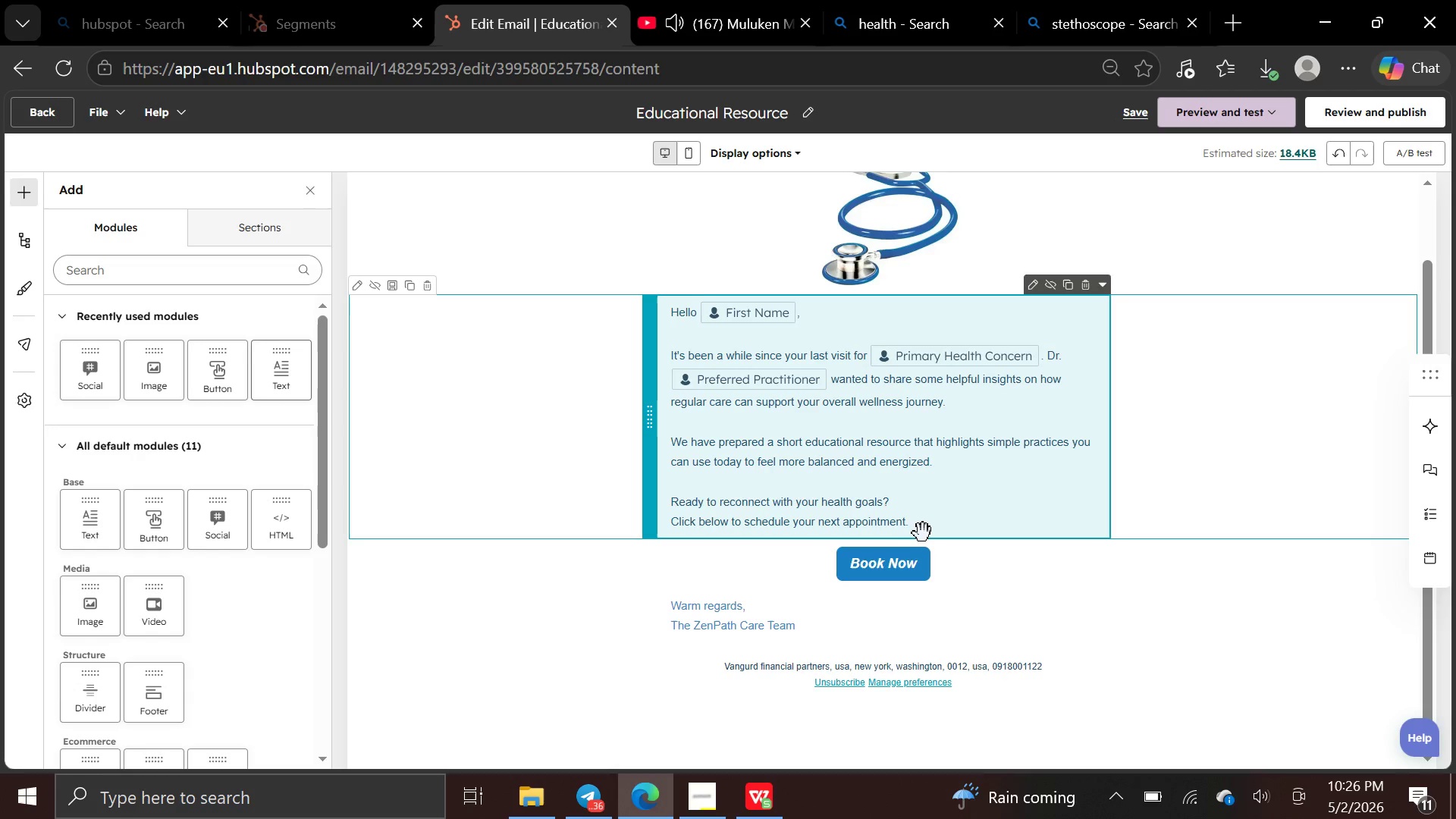 
left_click([917, 529])
 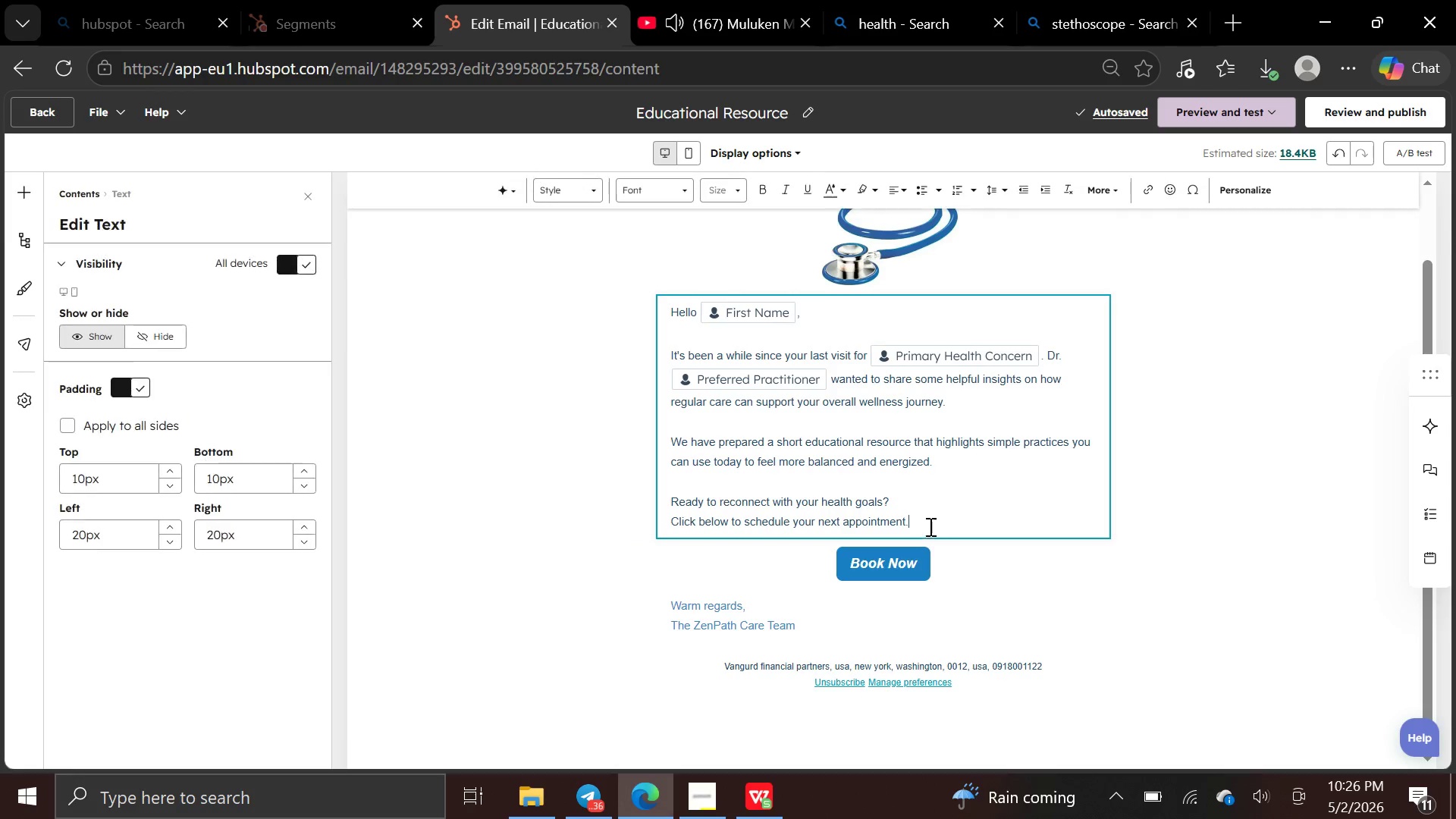 
left_click_drag(start_coordinate=[927, 526], to_coordinate=[667, 316])
 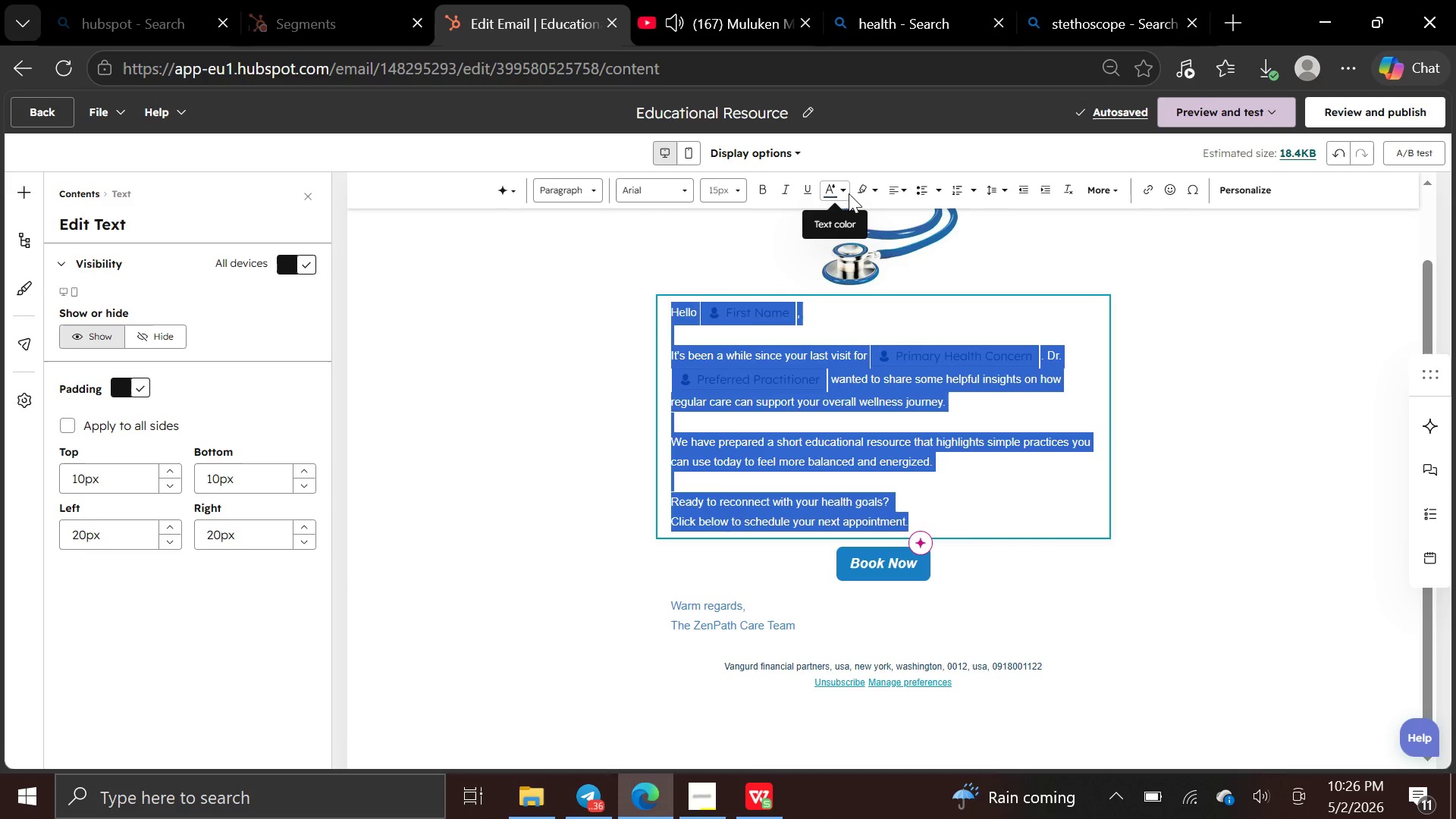 
left_click([846, 193])
 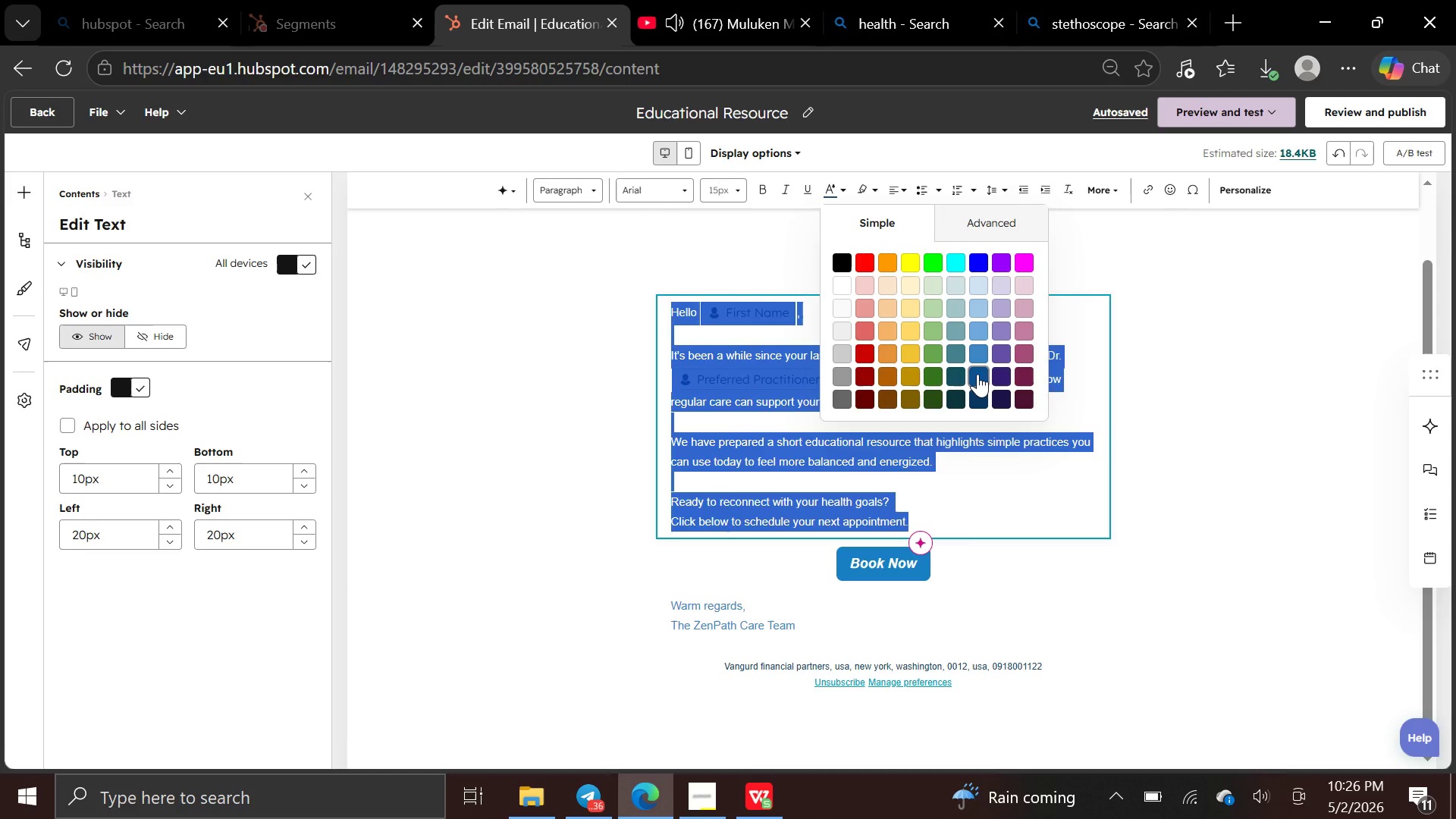 
wait(5.97)
 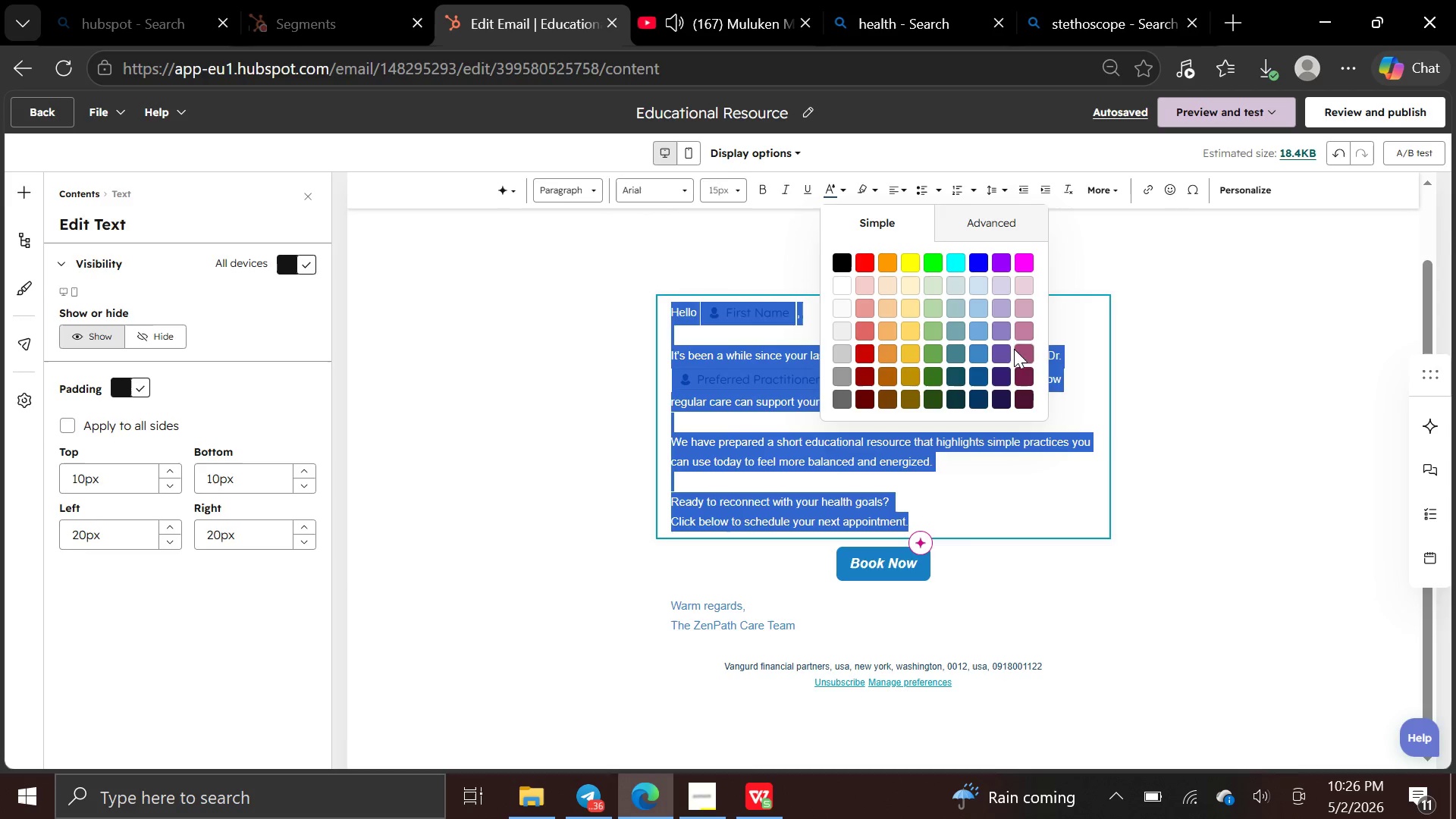 
left_click([977, 374])
 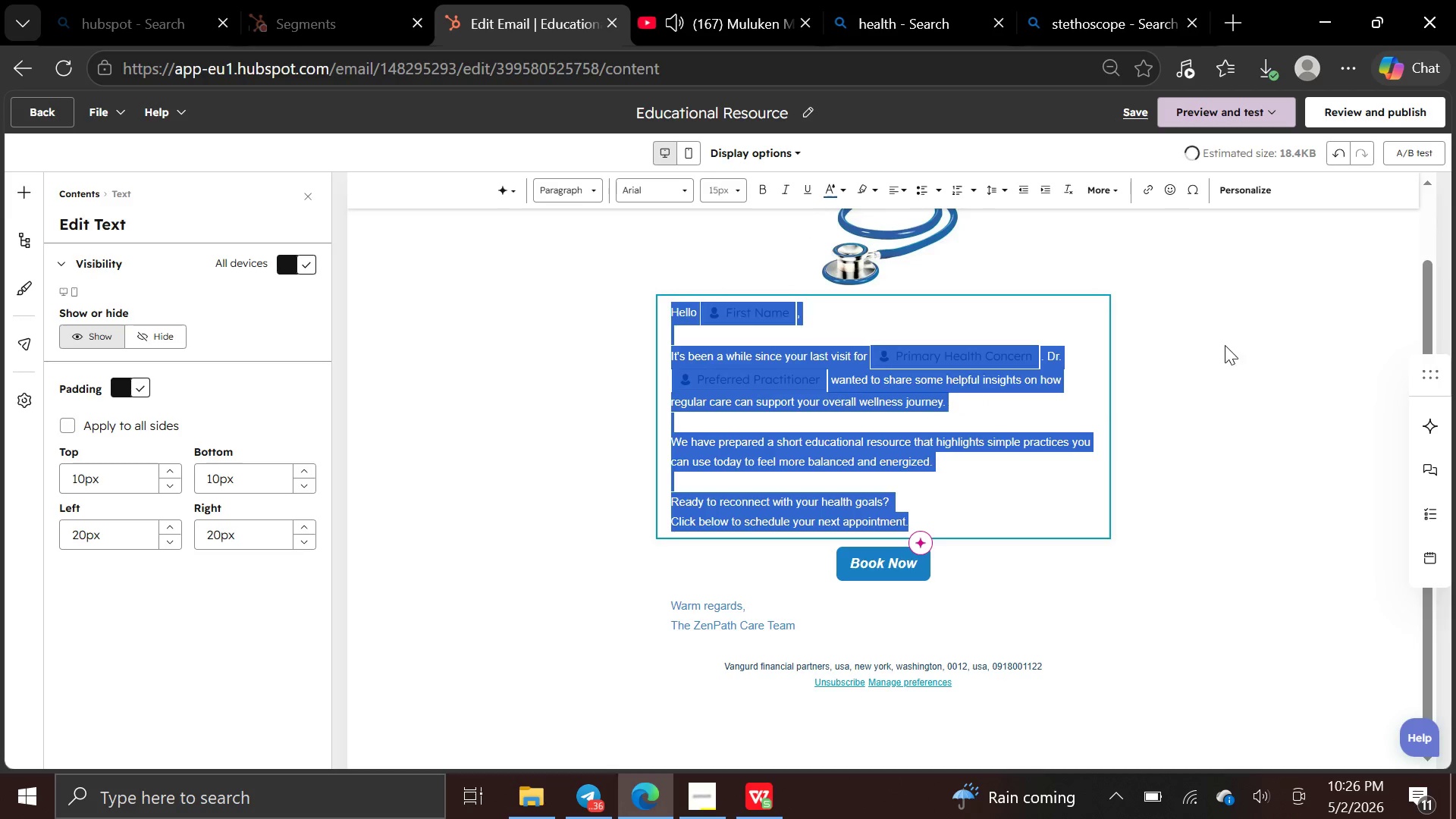 
left_click([1226, 347])
 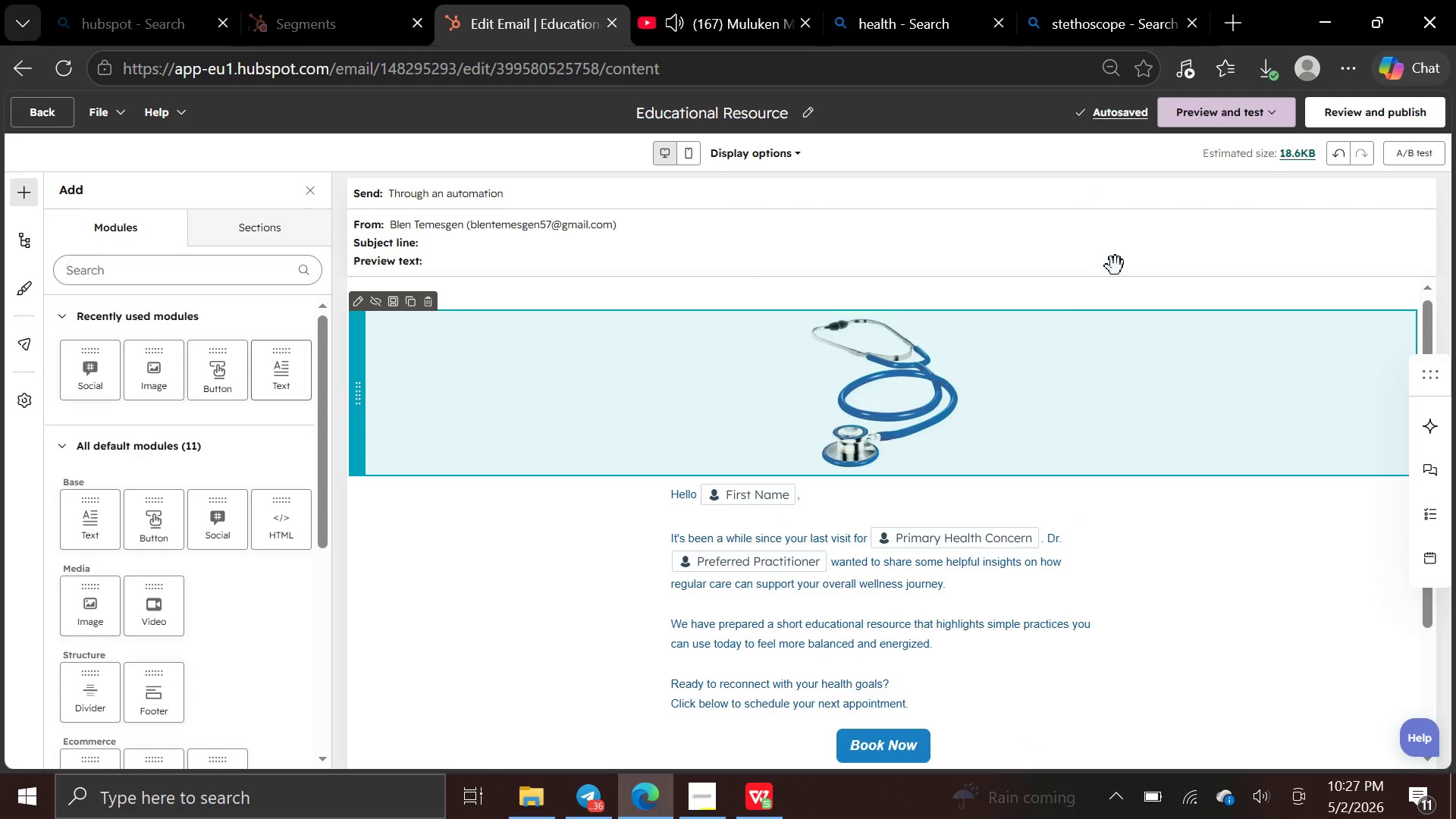 
wait(6.49)
 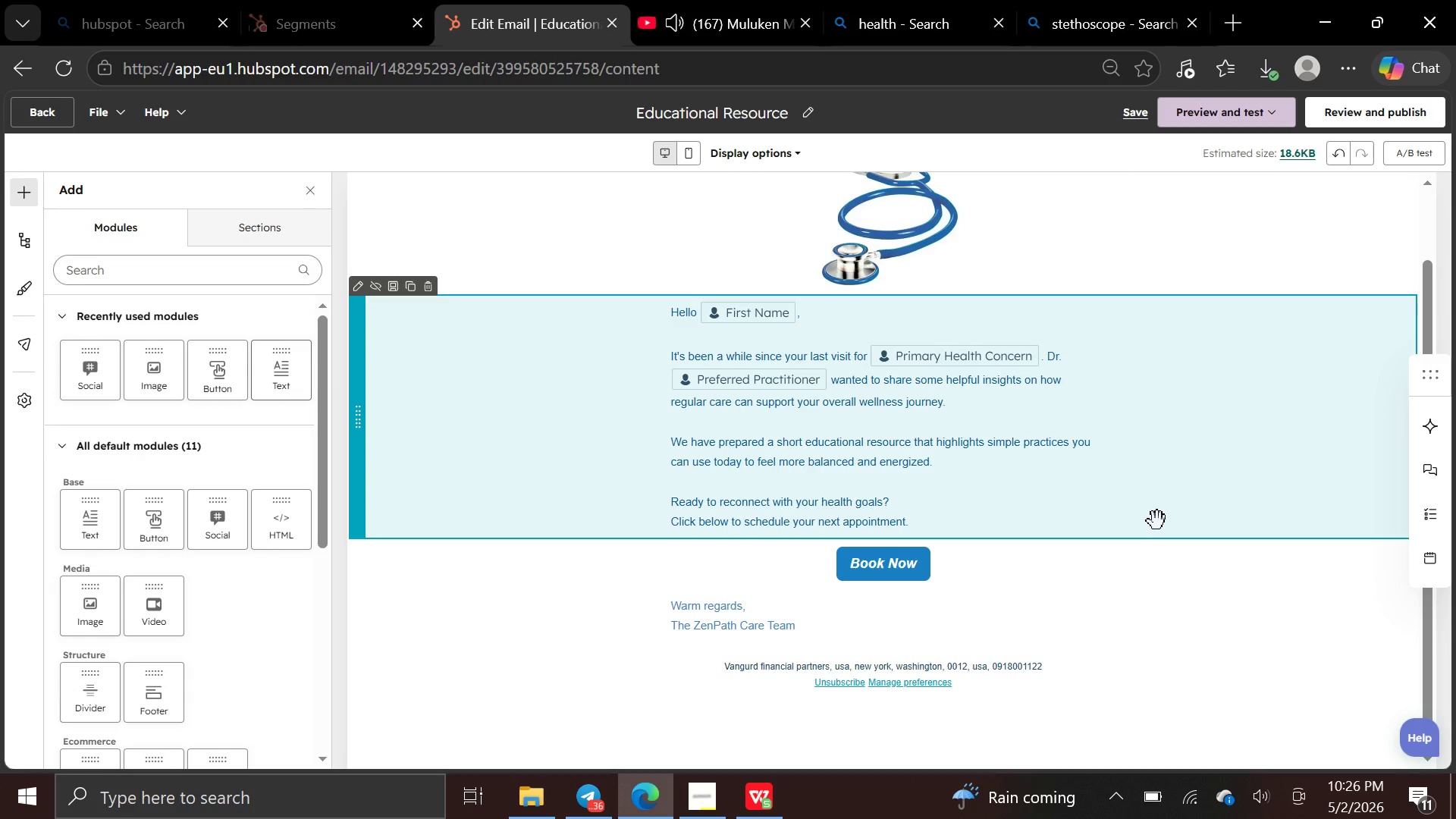 
left_click([576, 361])
 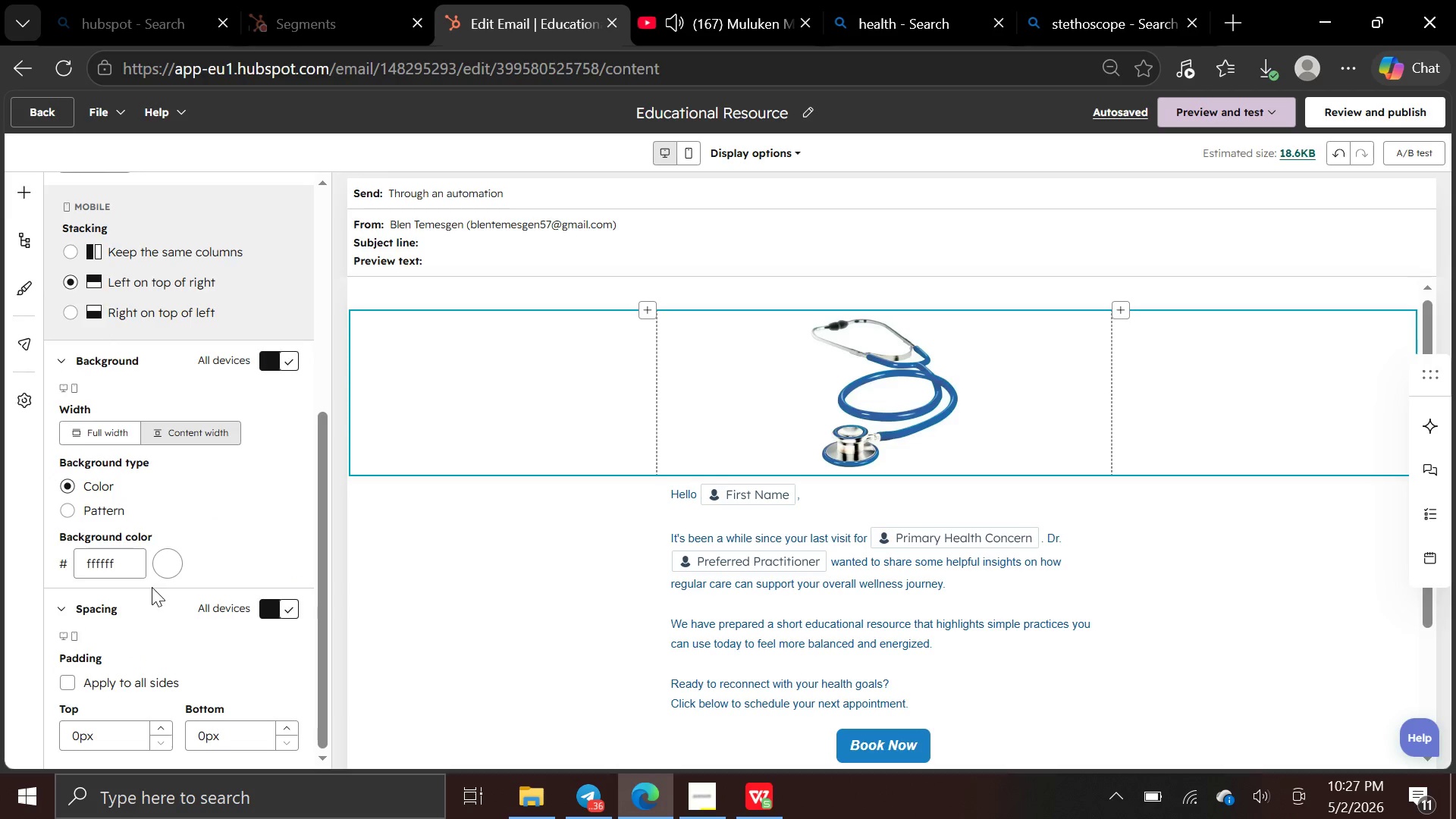 
left_click([162, 572])
 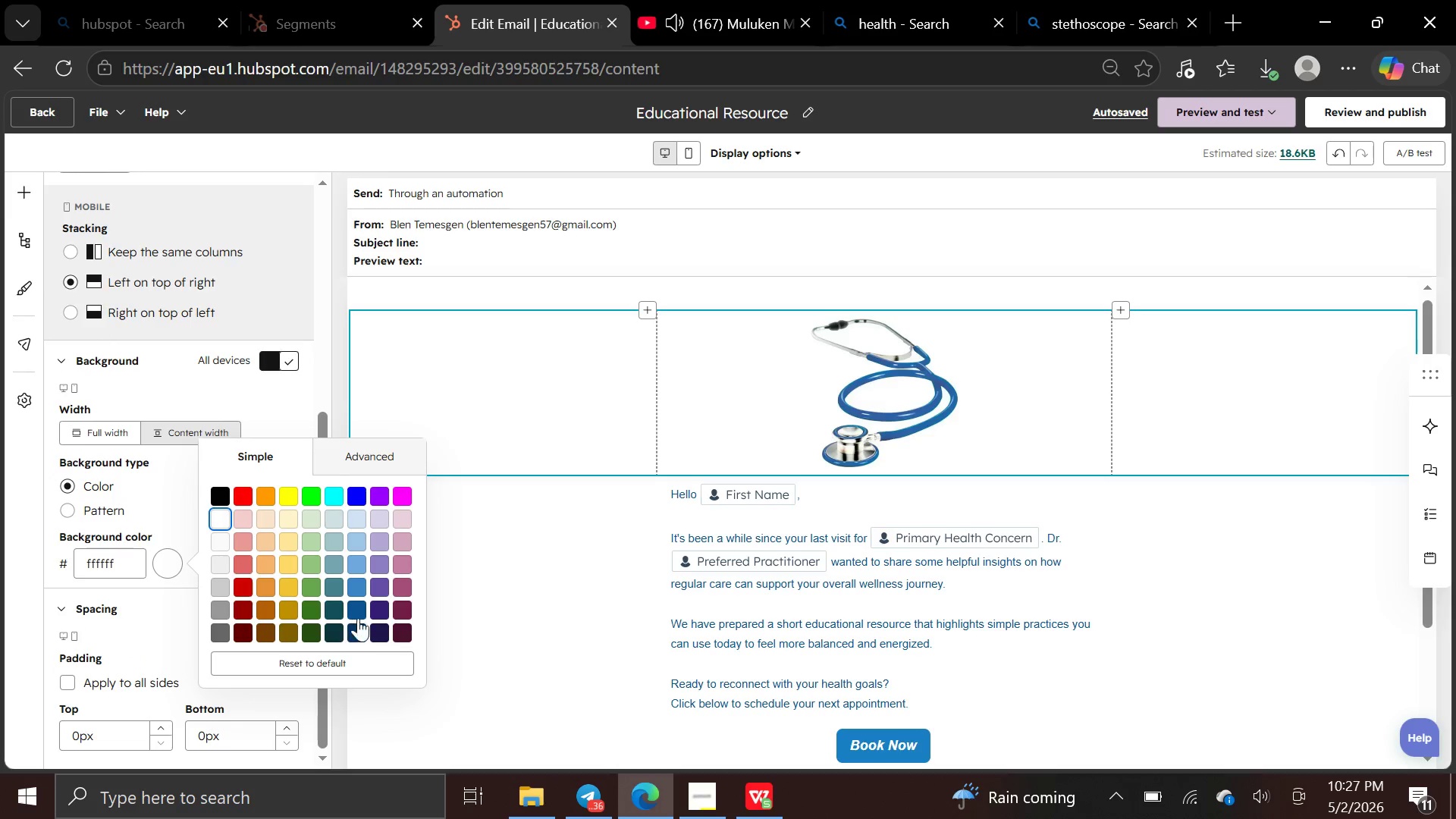 
left_click([353, 616])
 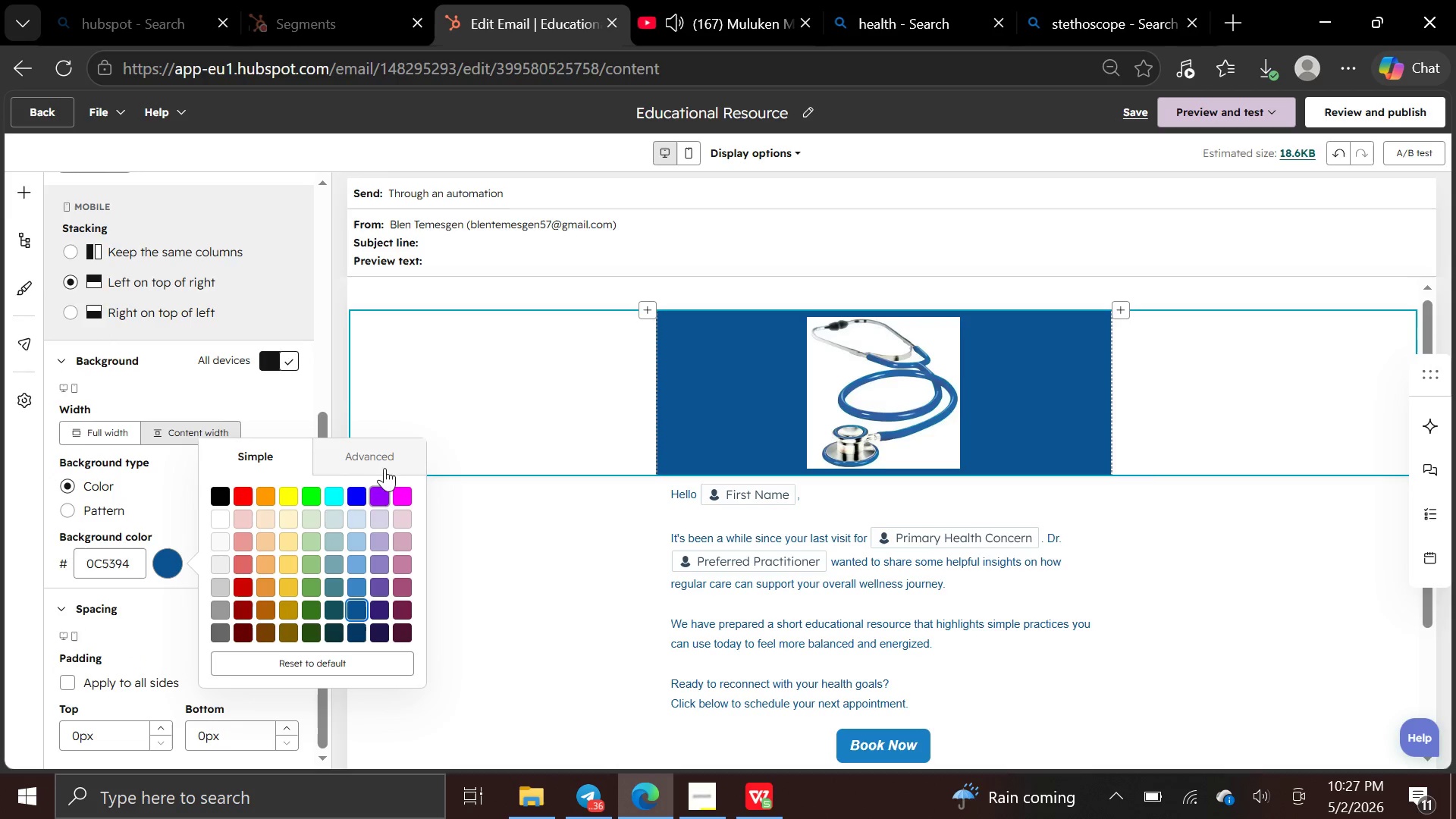 
left_click([384, 463])
 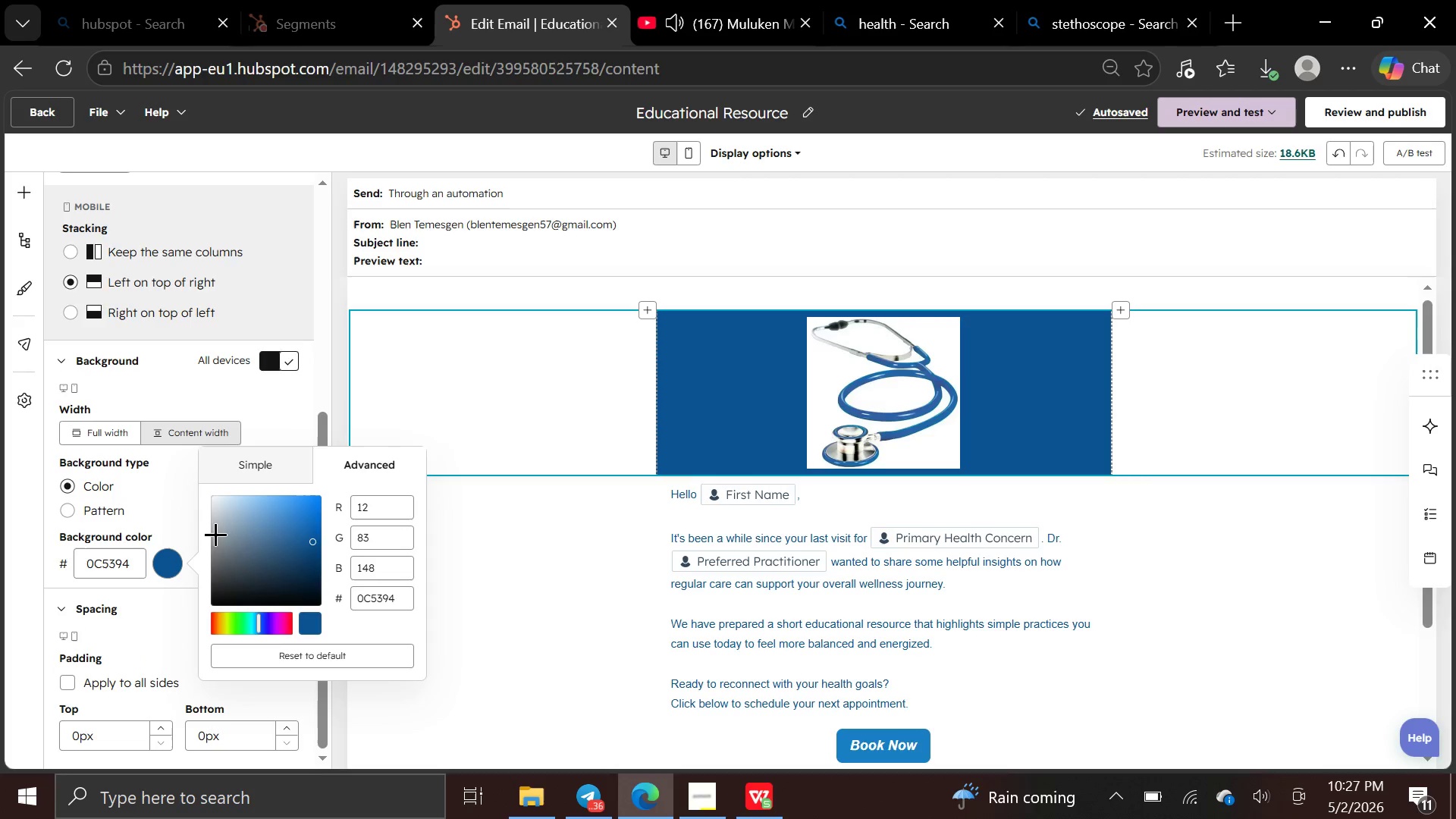 
left_click([239, 507])
 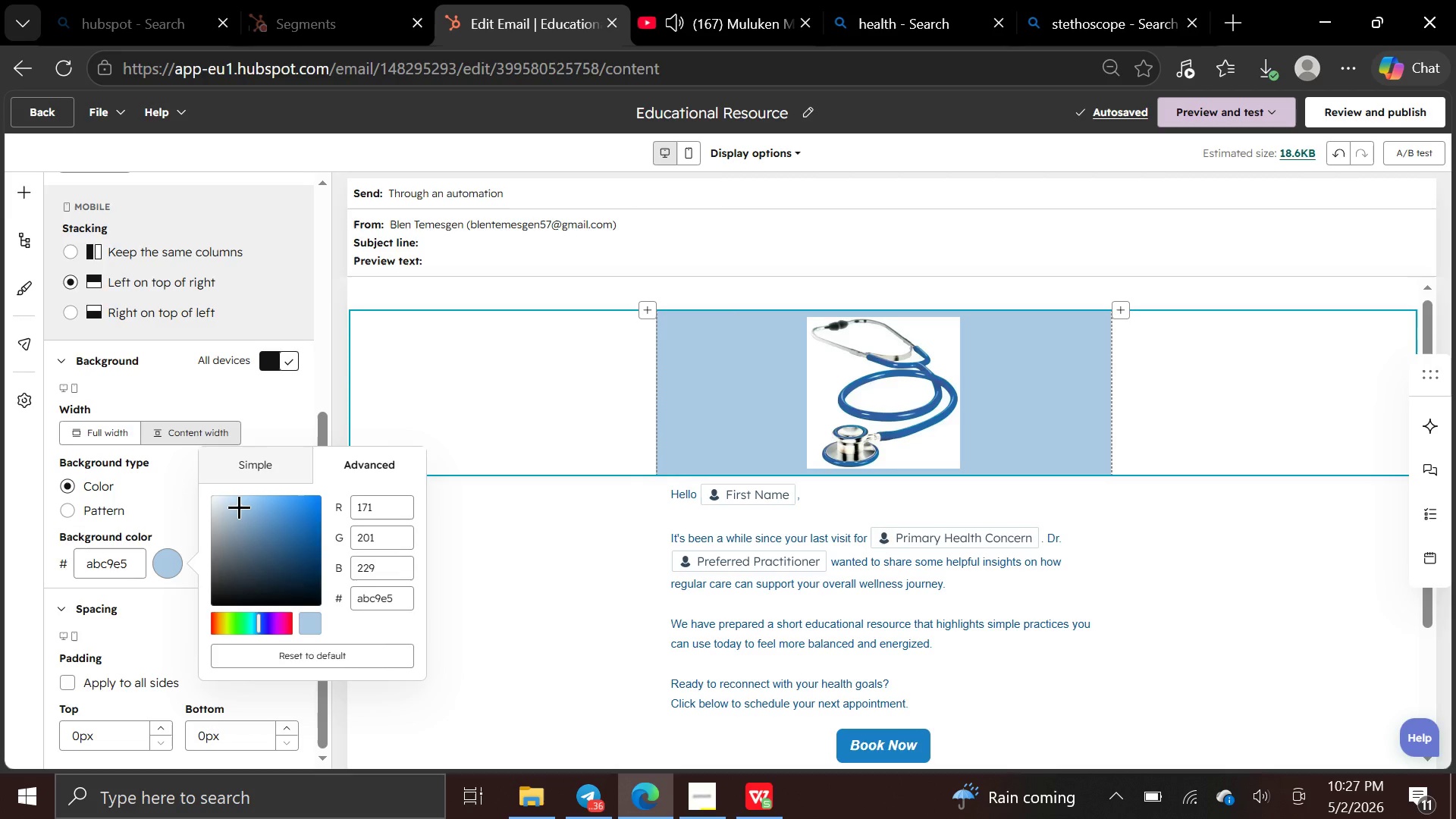 
wait(5.58)
 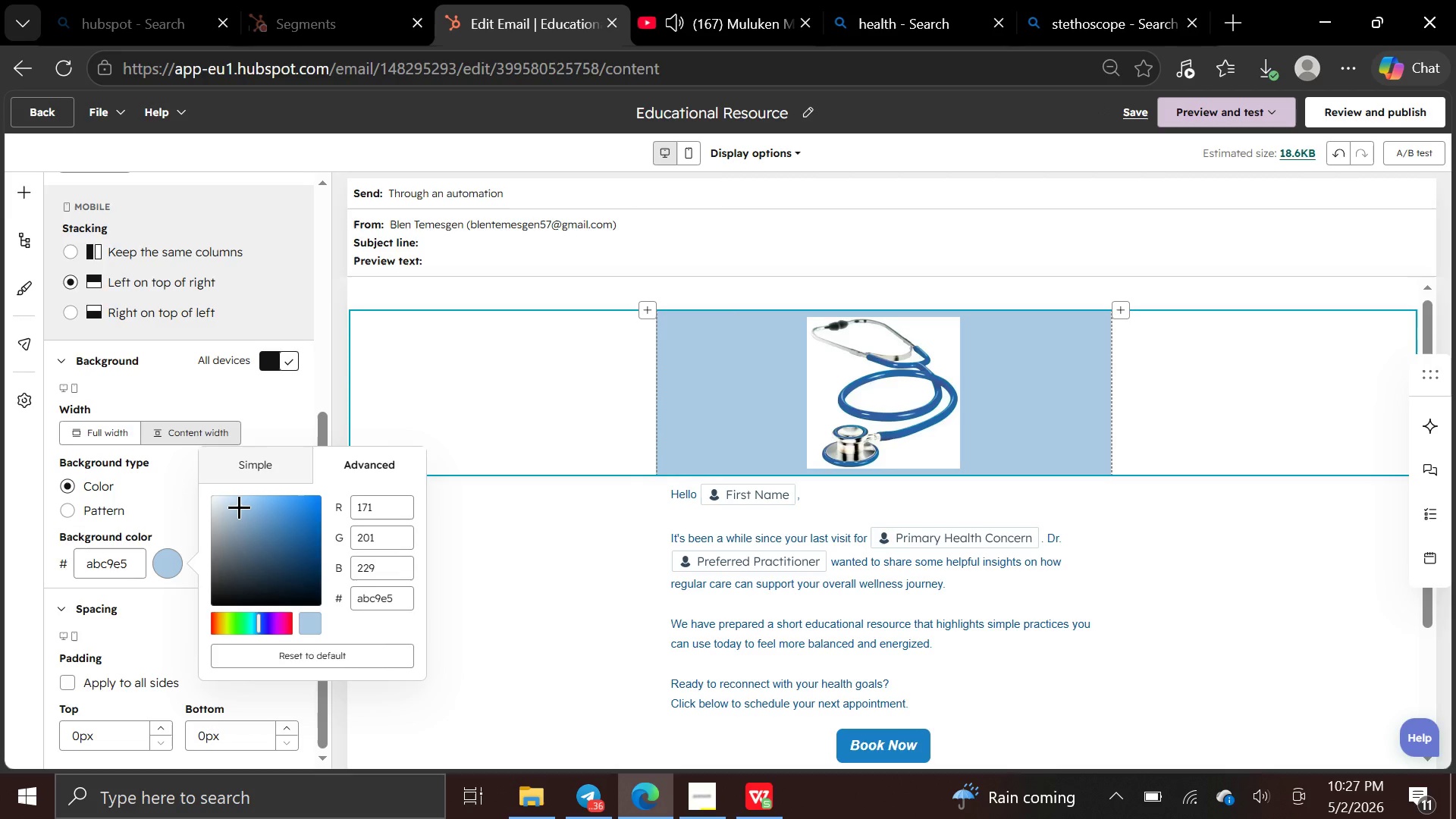 
left_click_drag(start_coordinate=[239, 507], to_coordinate=[240, 475])
 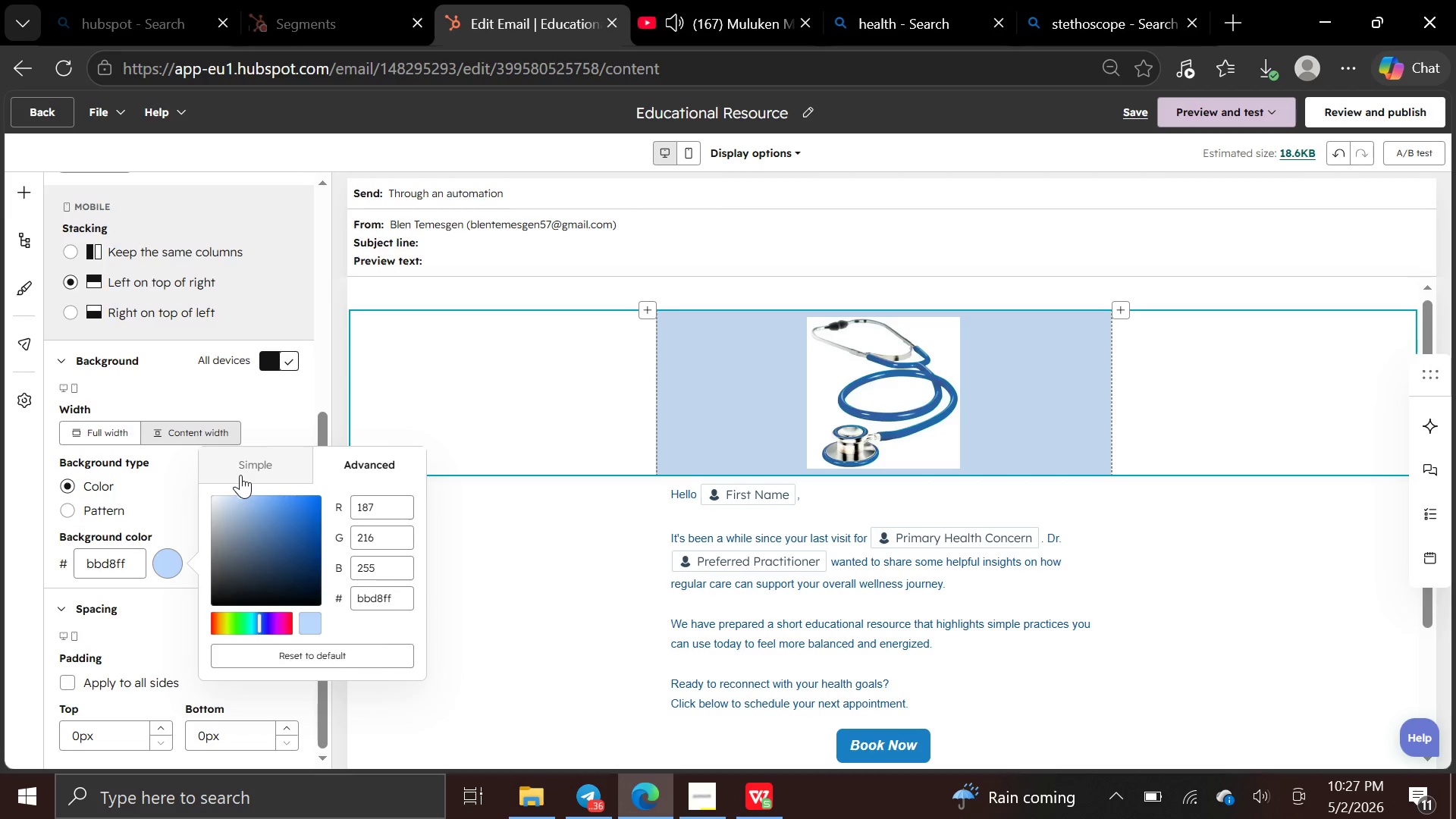 
left_click([240, 475])
 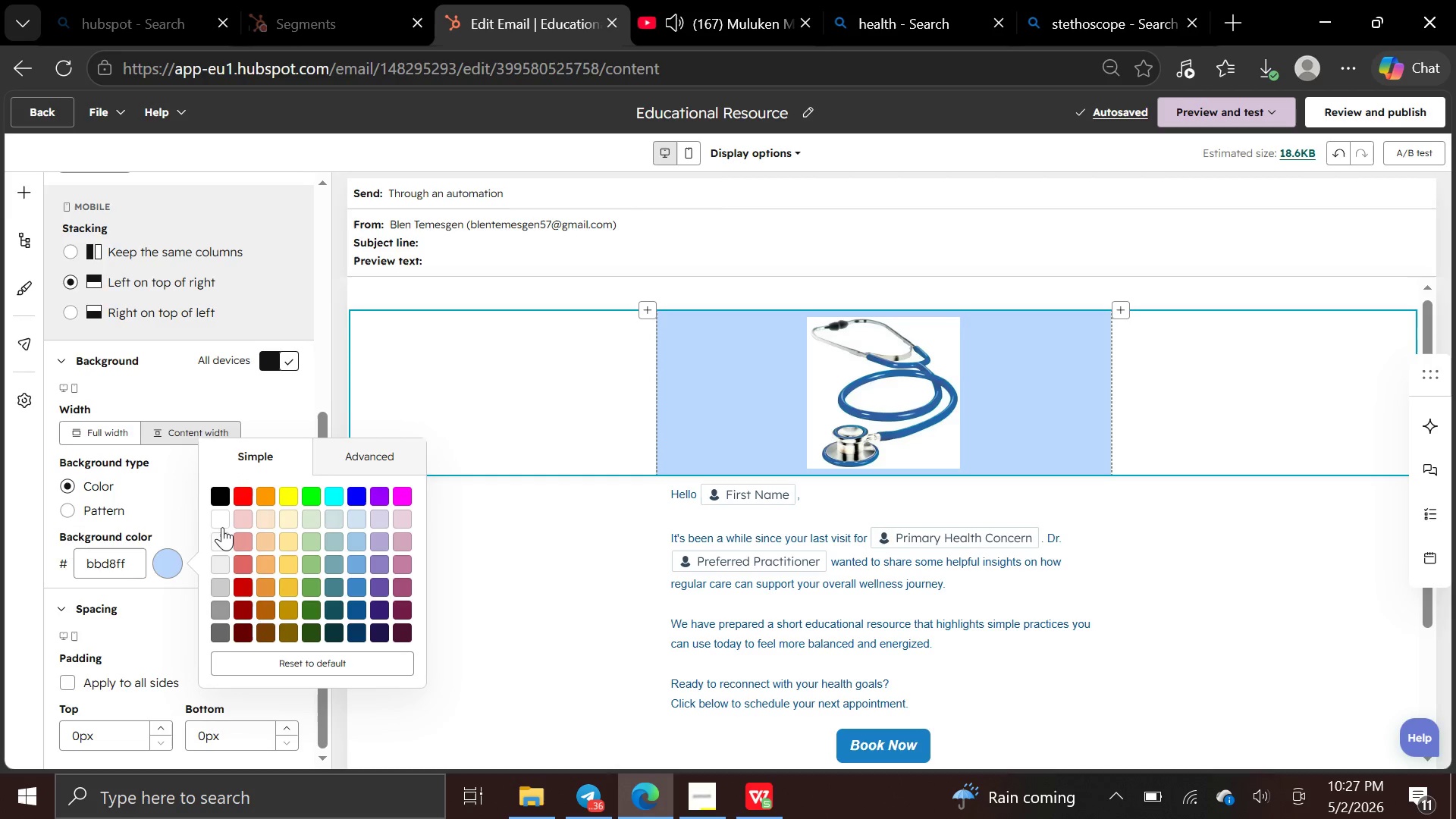 
left_click([221, 522])
 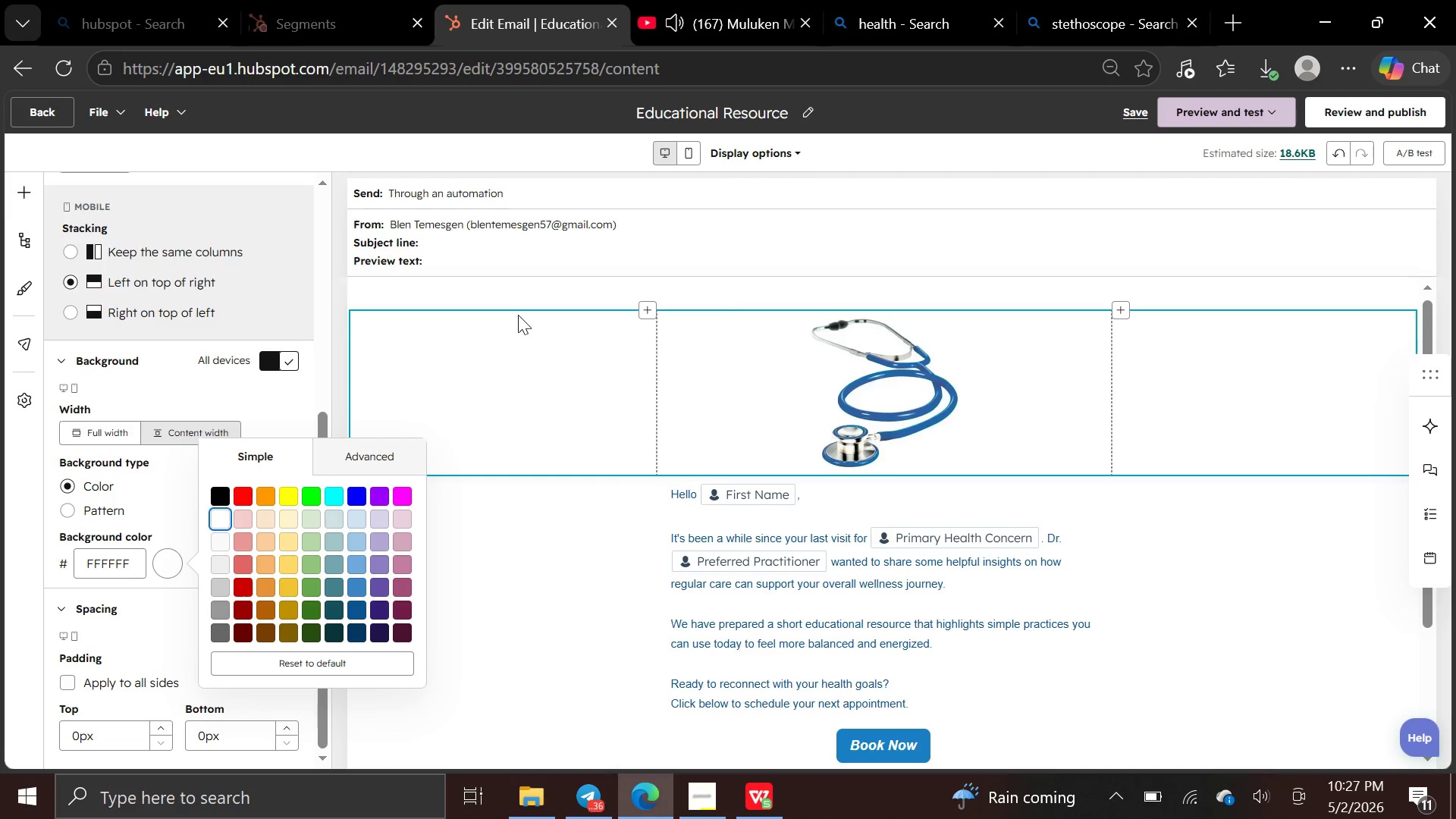 
left_click([516, 315])
 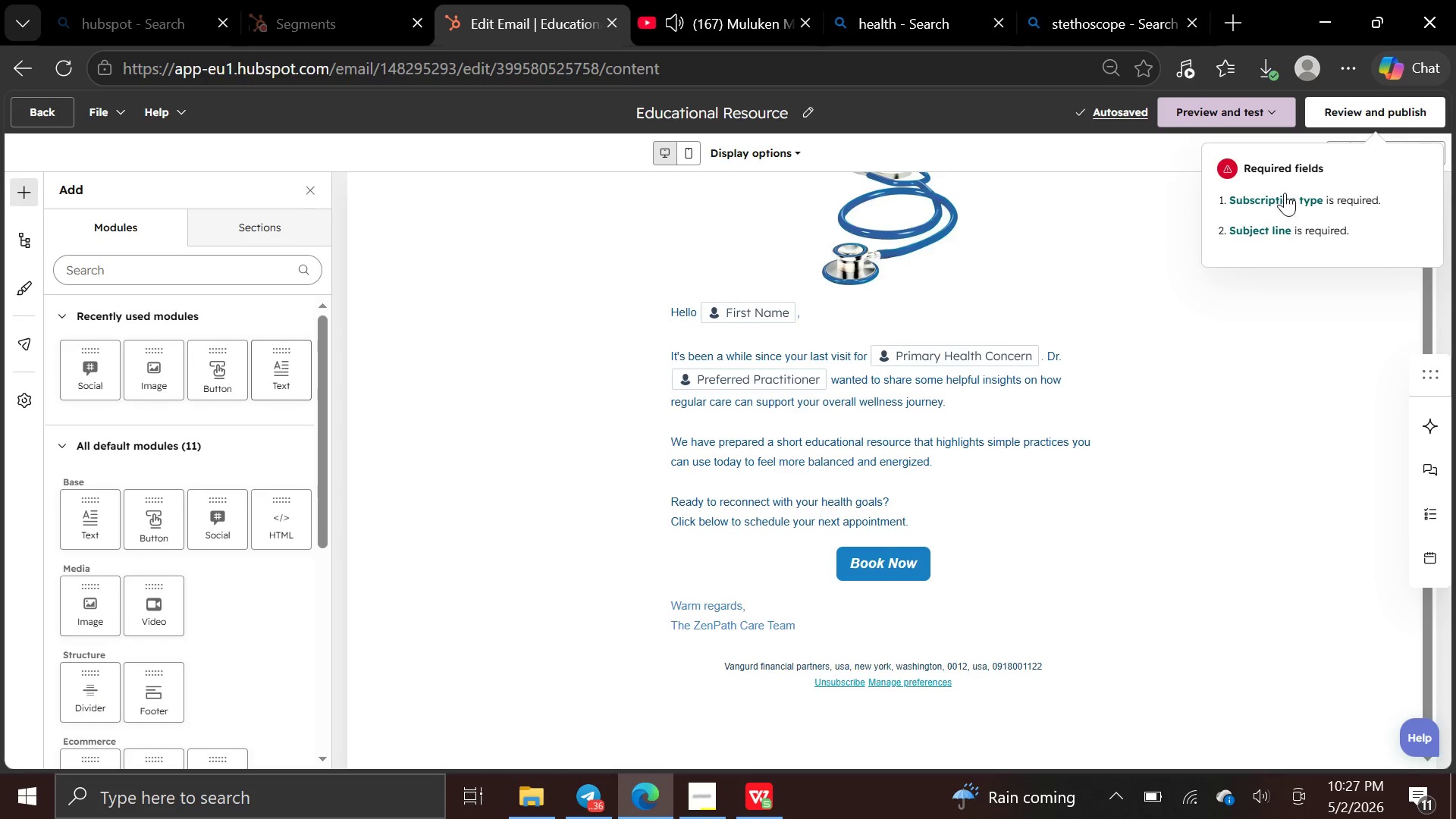 
wait(5.39)
 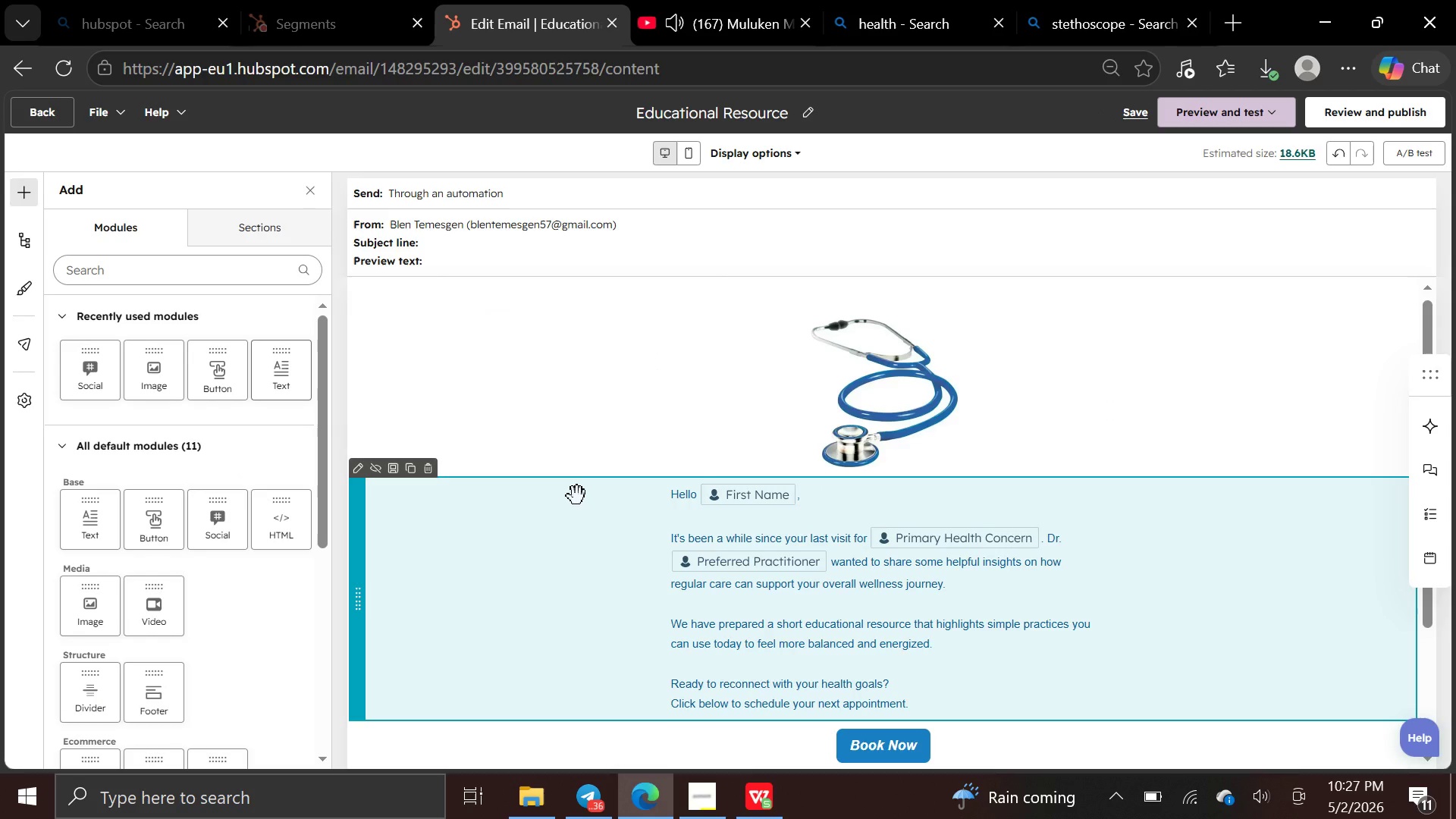 
left_click([1285, 195])
 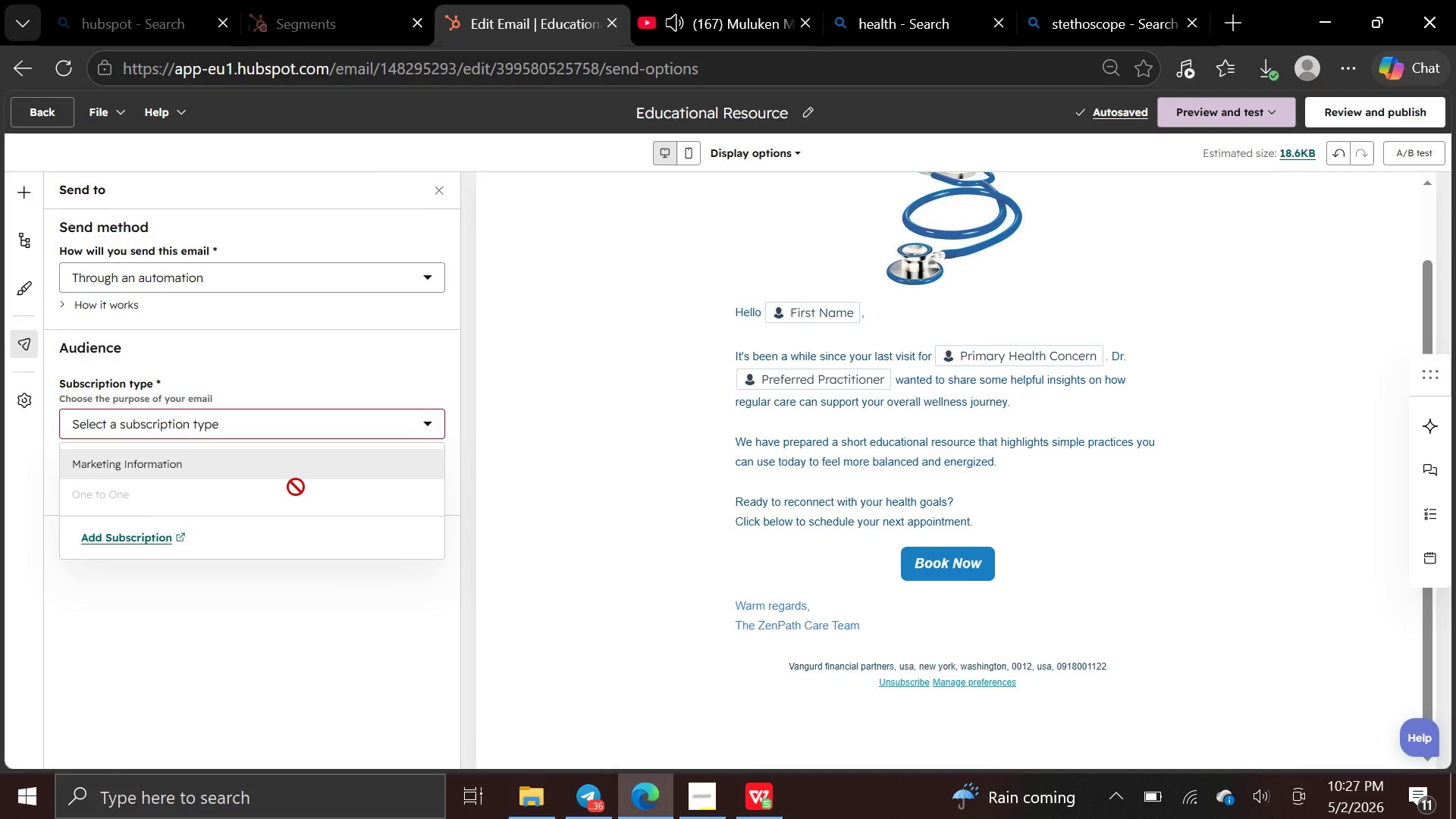 
left_click([299, 477])
 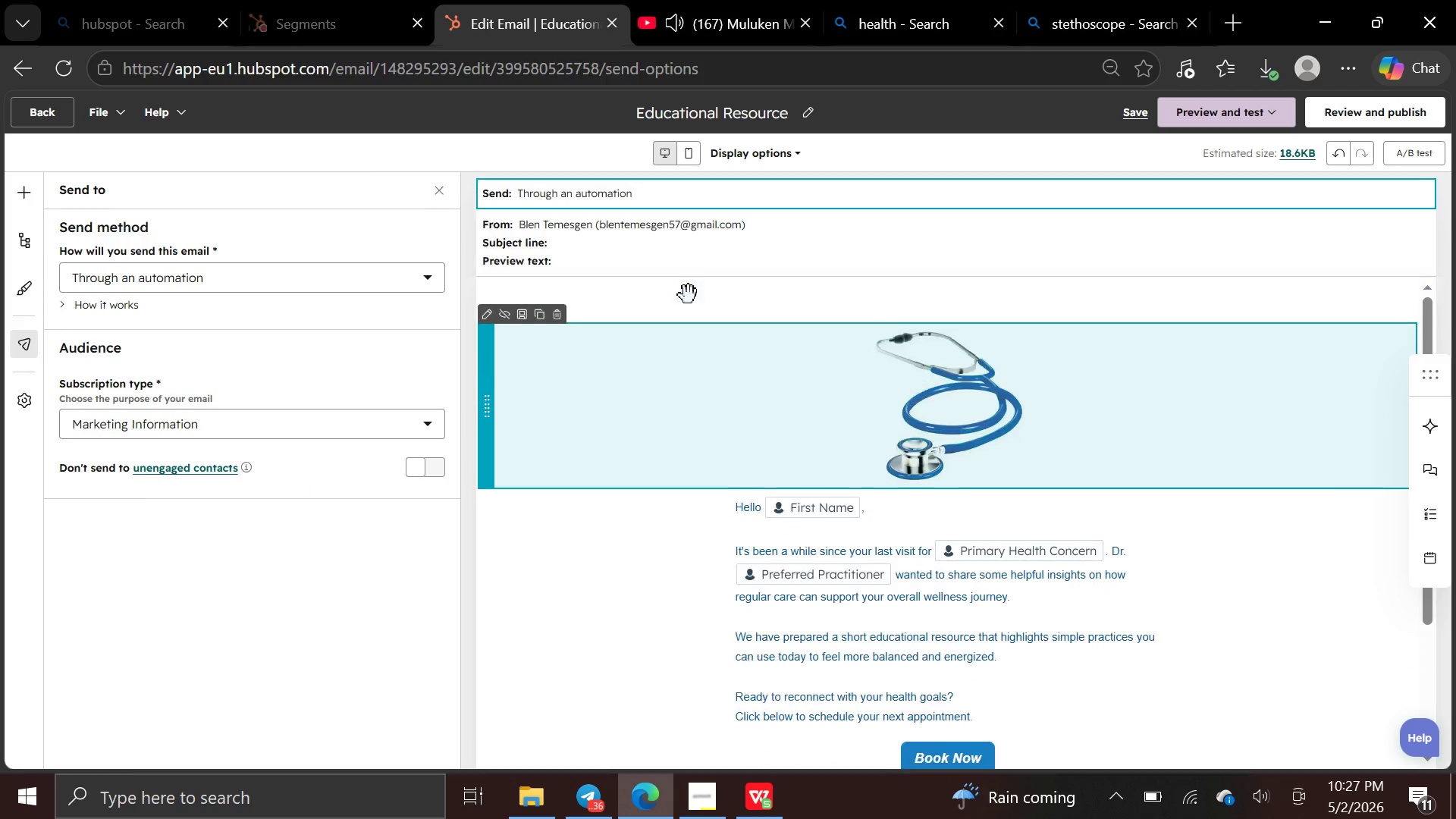 
left_click([689, 262])
 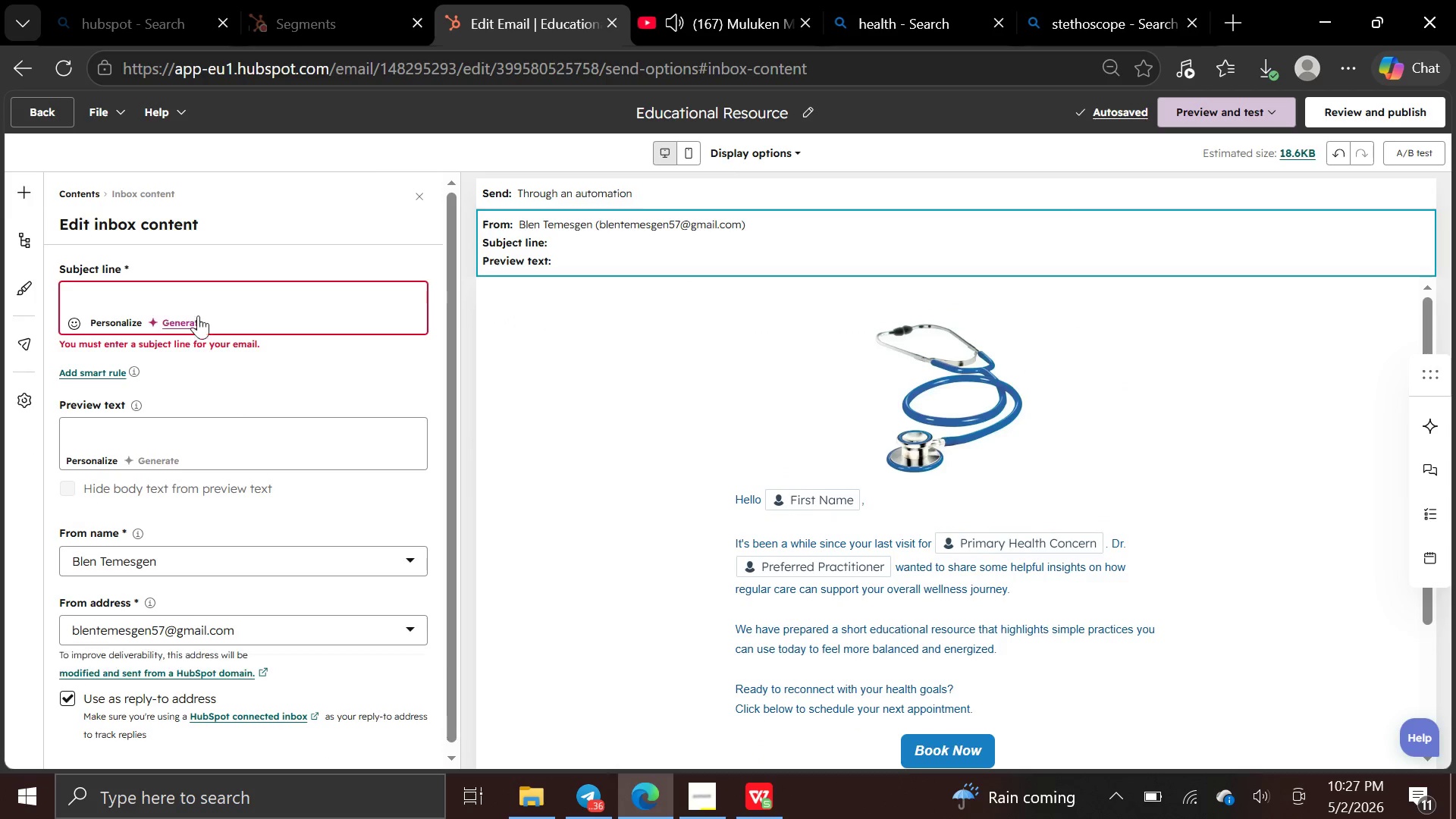 
left_click([202, 304])
 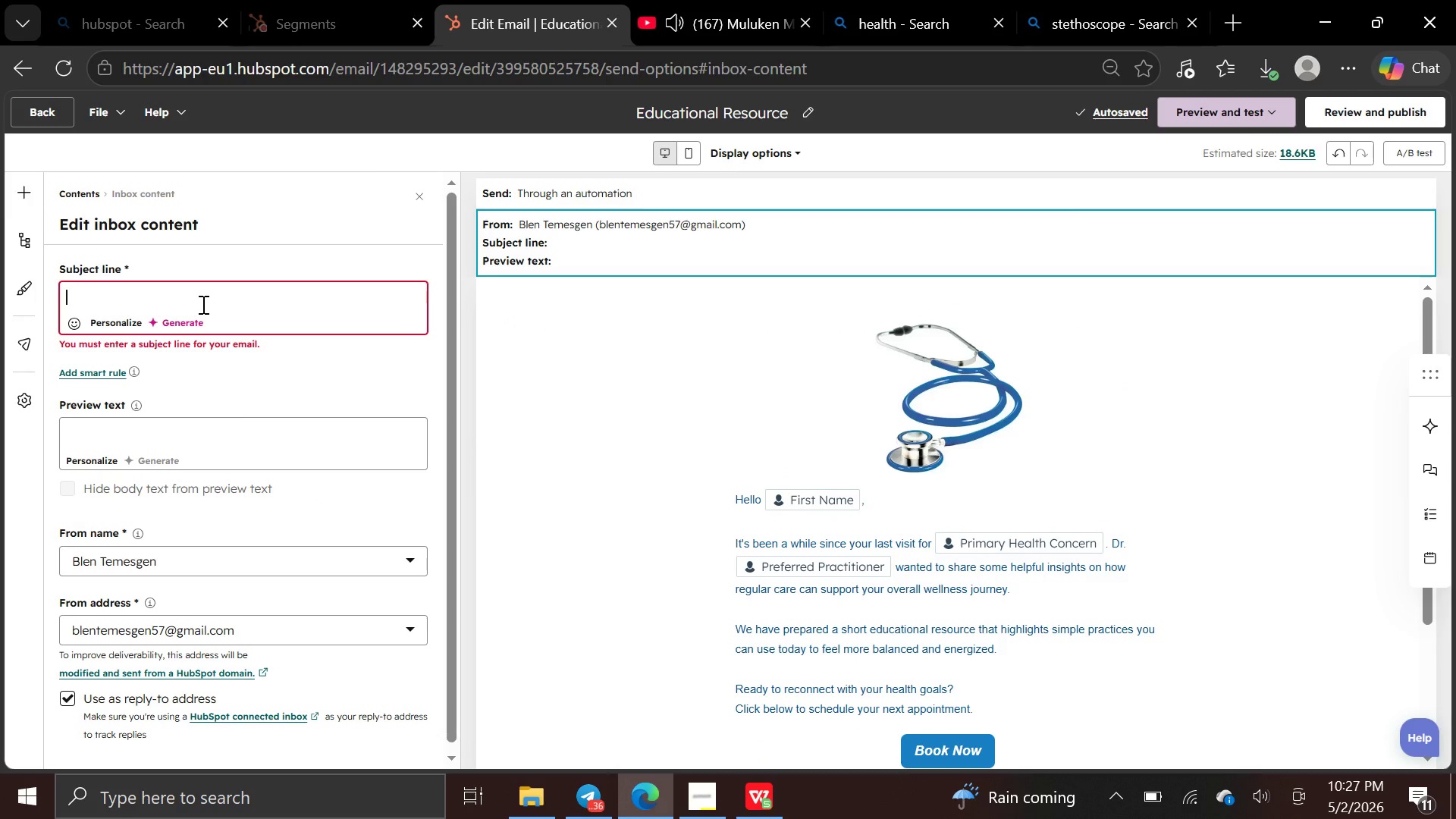 
type(Your Path Bach)
key(Backspace)
type(k to Balance)
 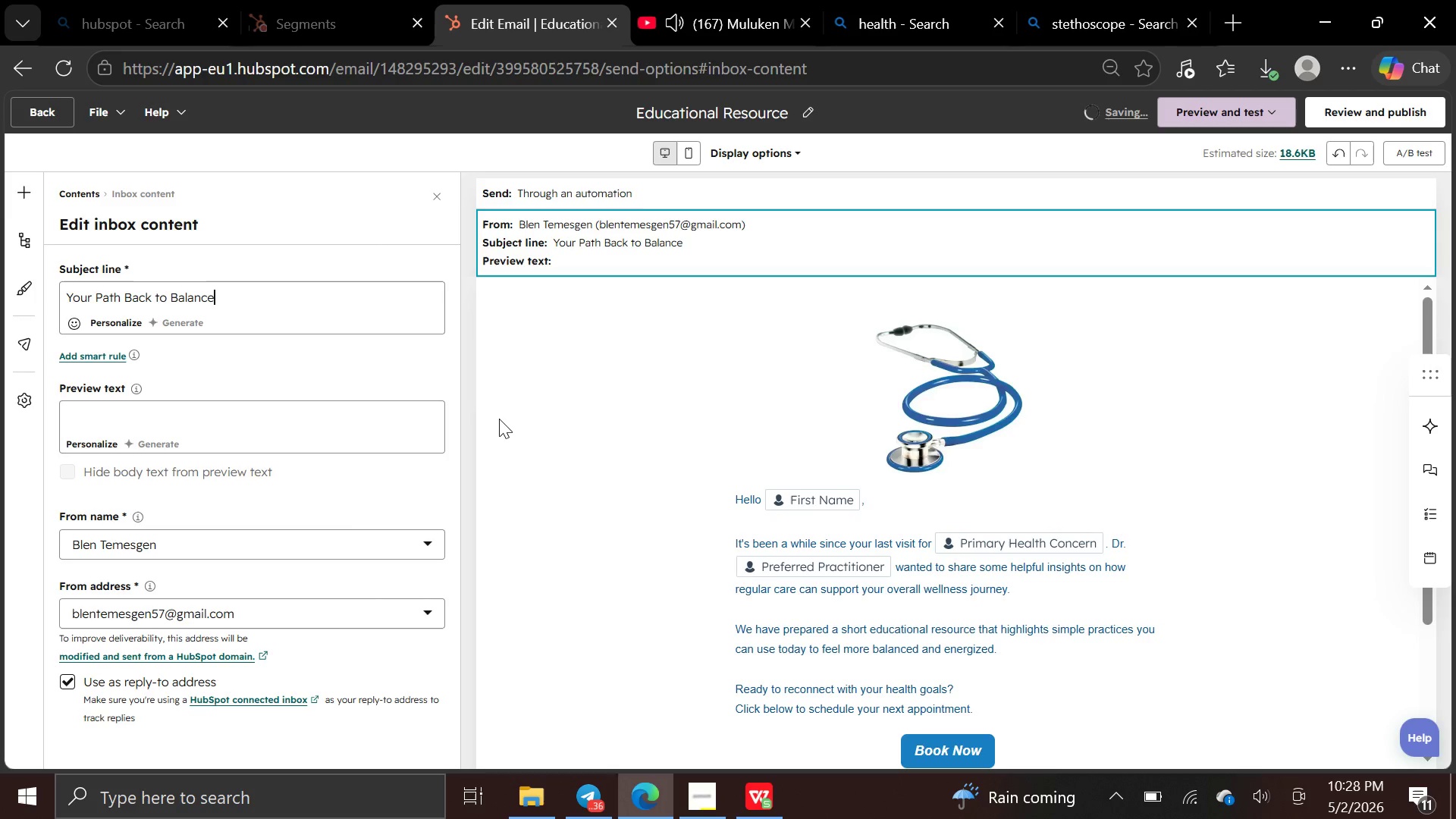 
wait(8.62)
 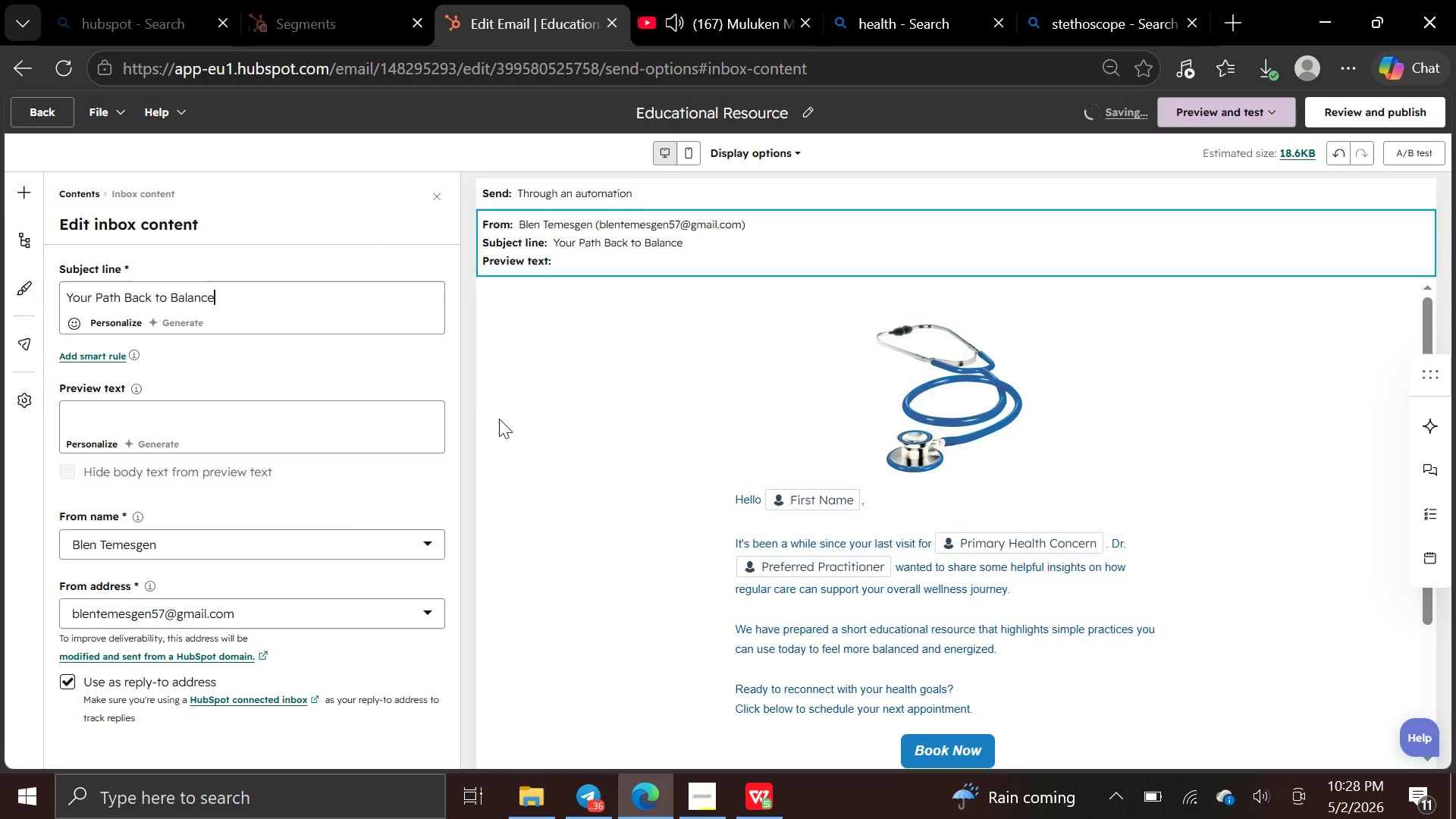 
left_click([429, 351])
 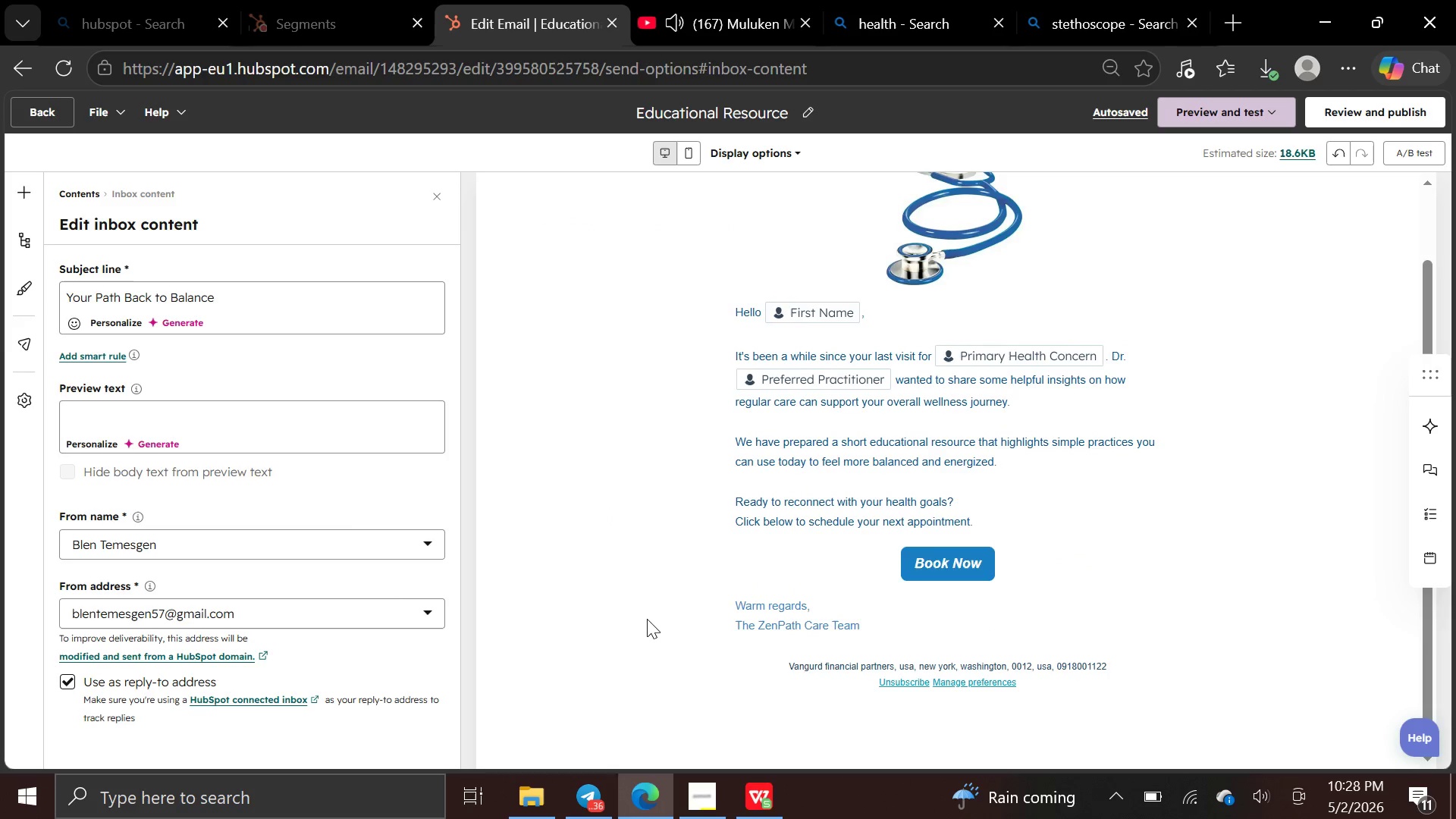 
wait(13.23)
 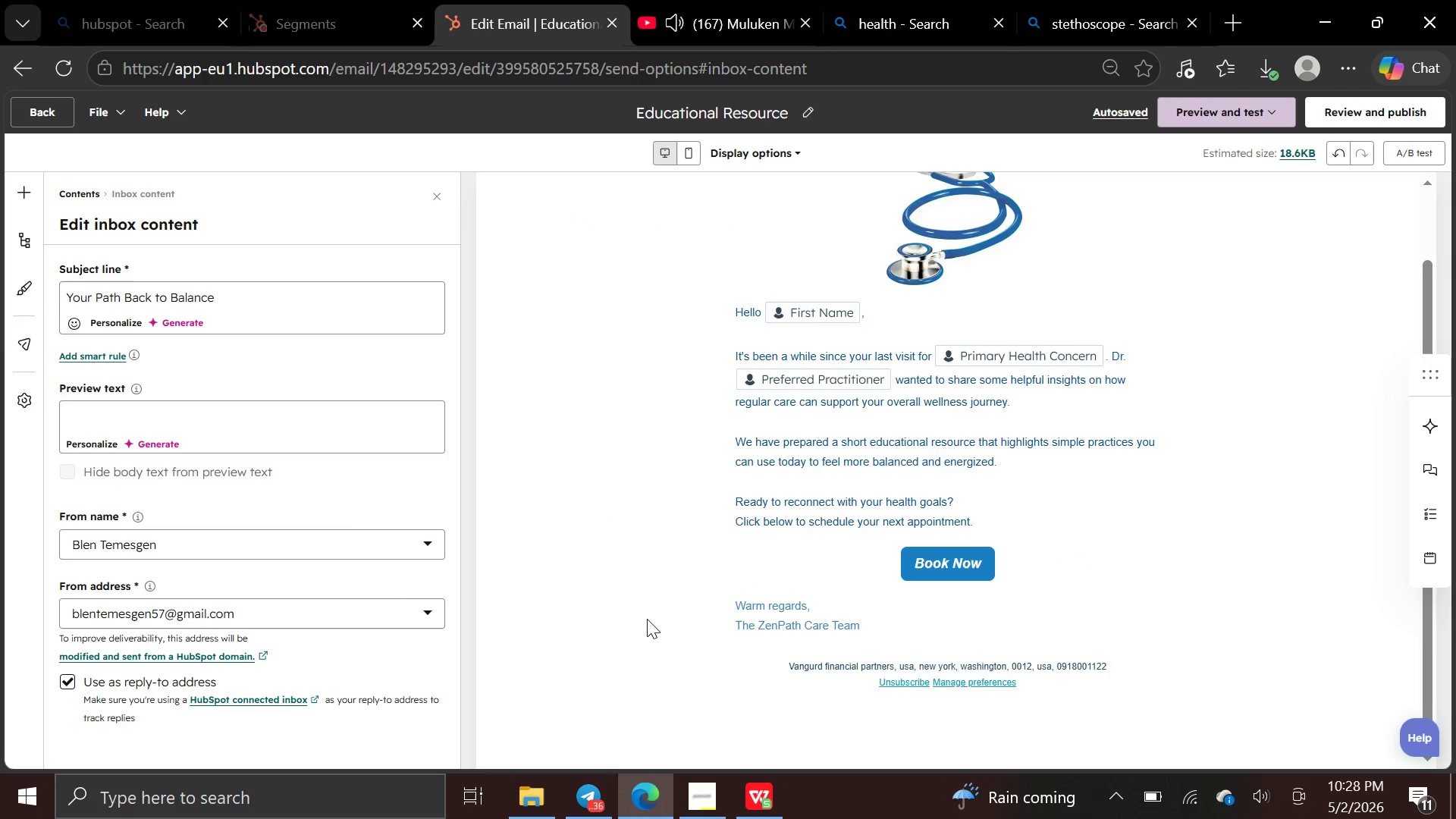 
left_click([437, 187])
 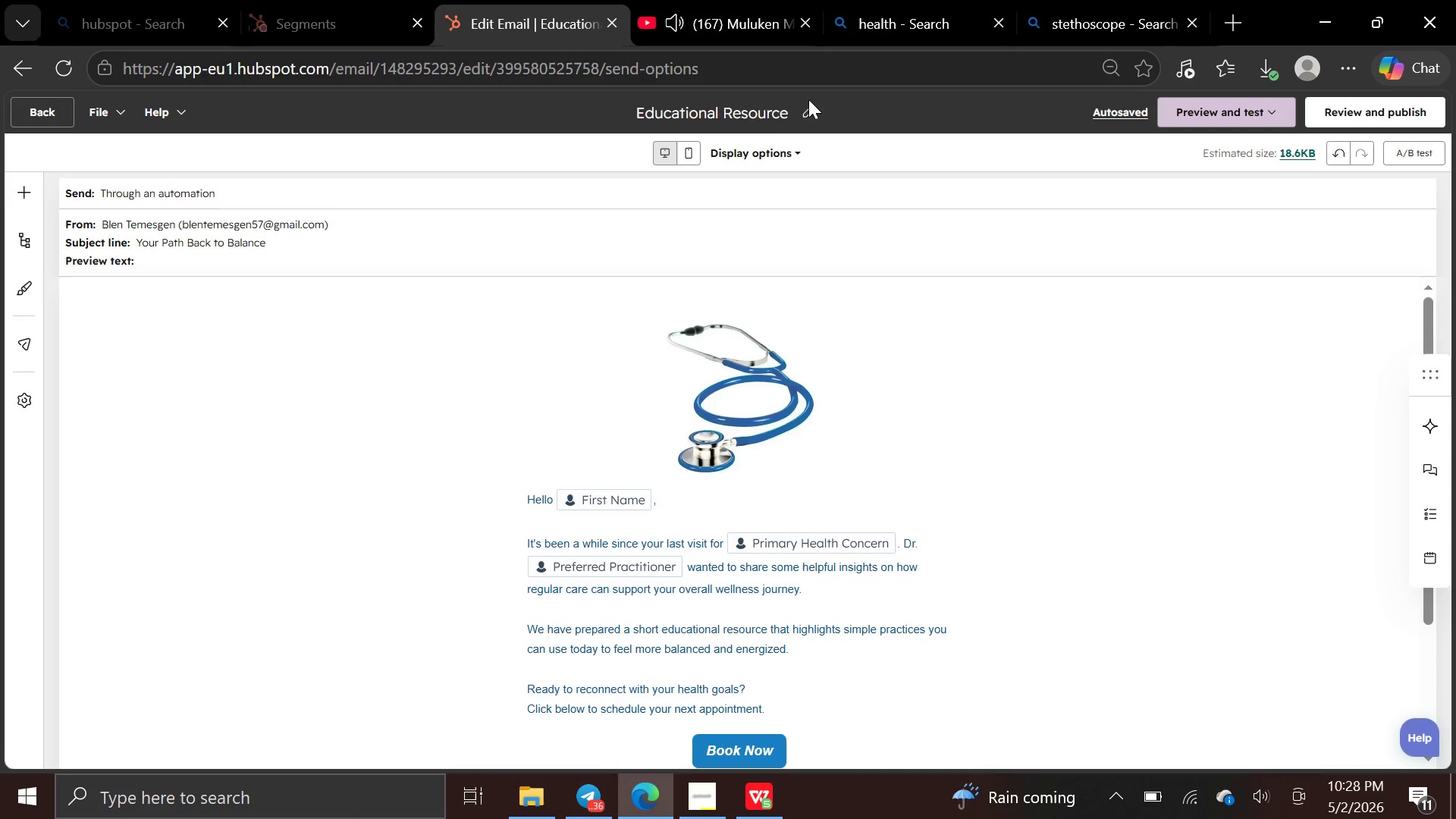 
left_click([691, 152])
 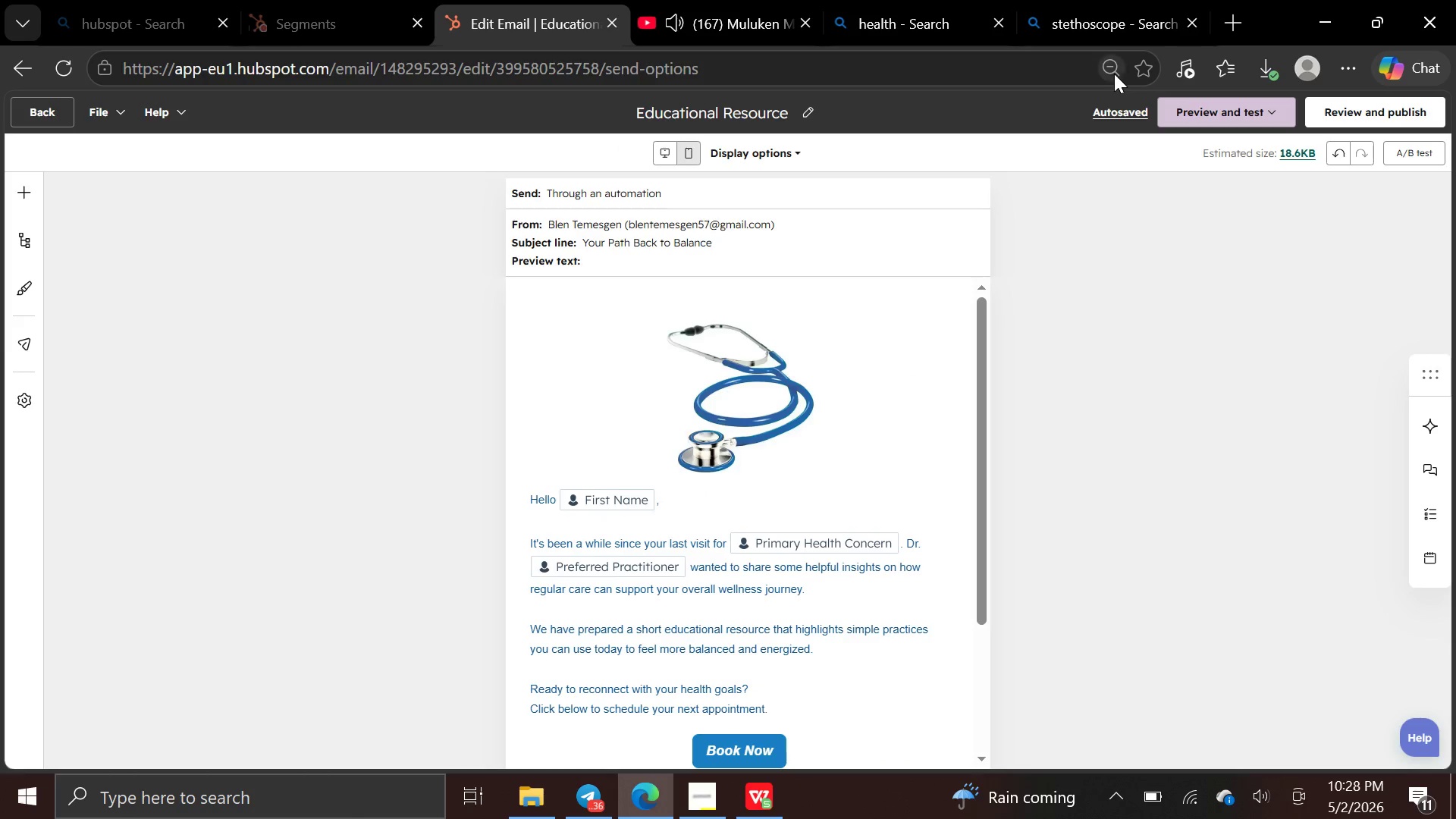 
wait(5.3)
 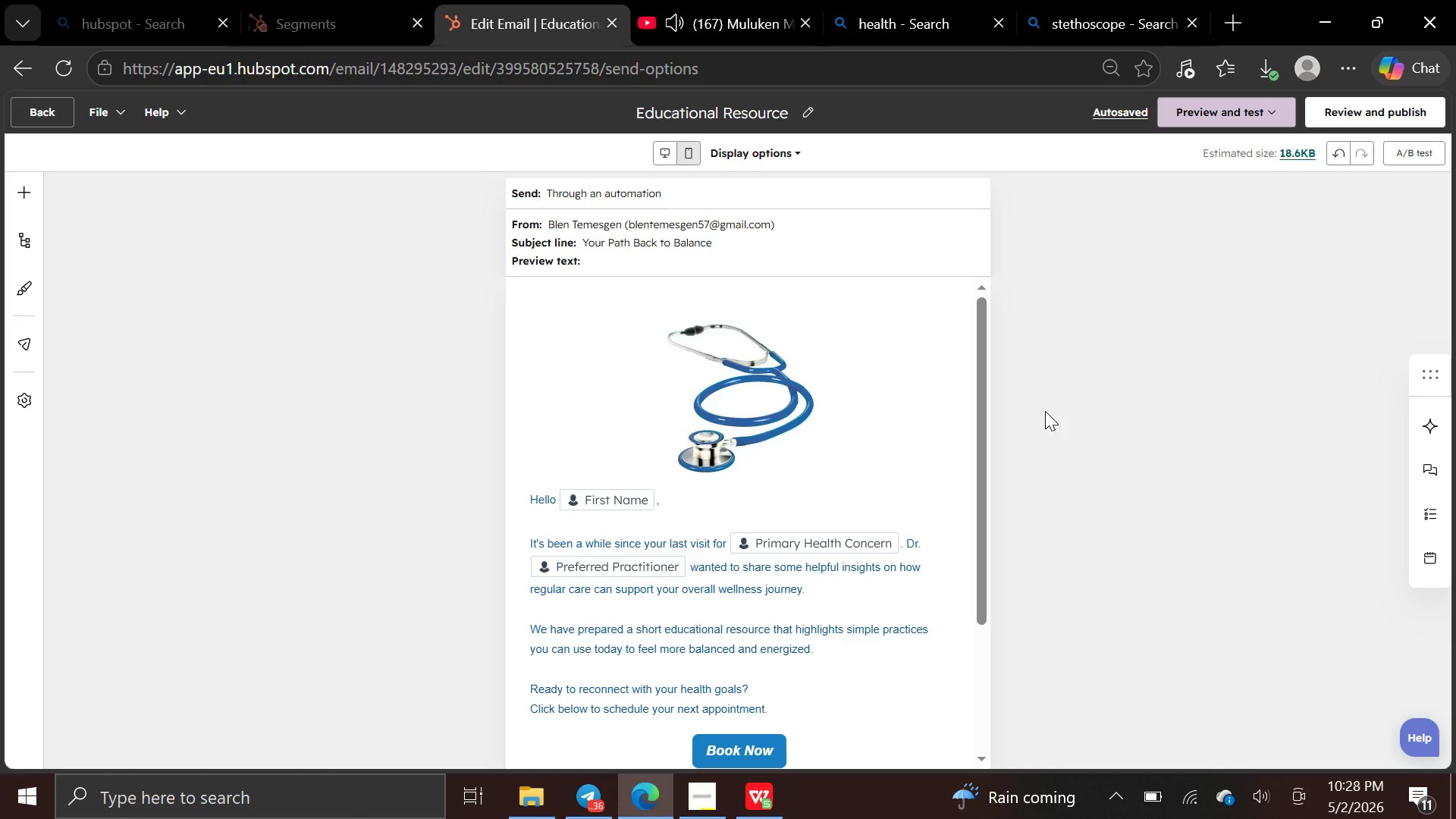 
left_click([1207, 104])
 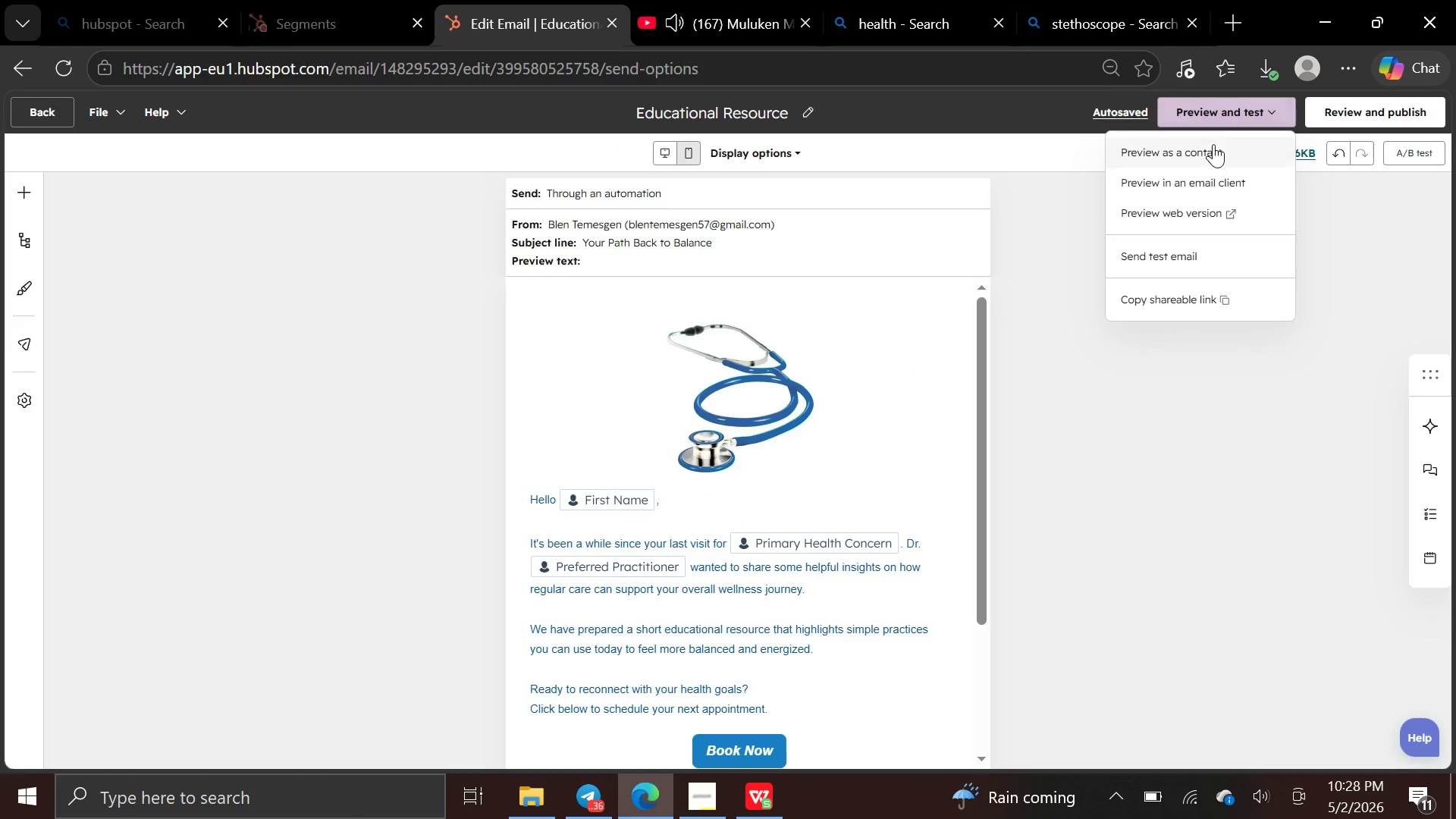 
left_click([1212, 145])
 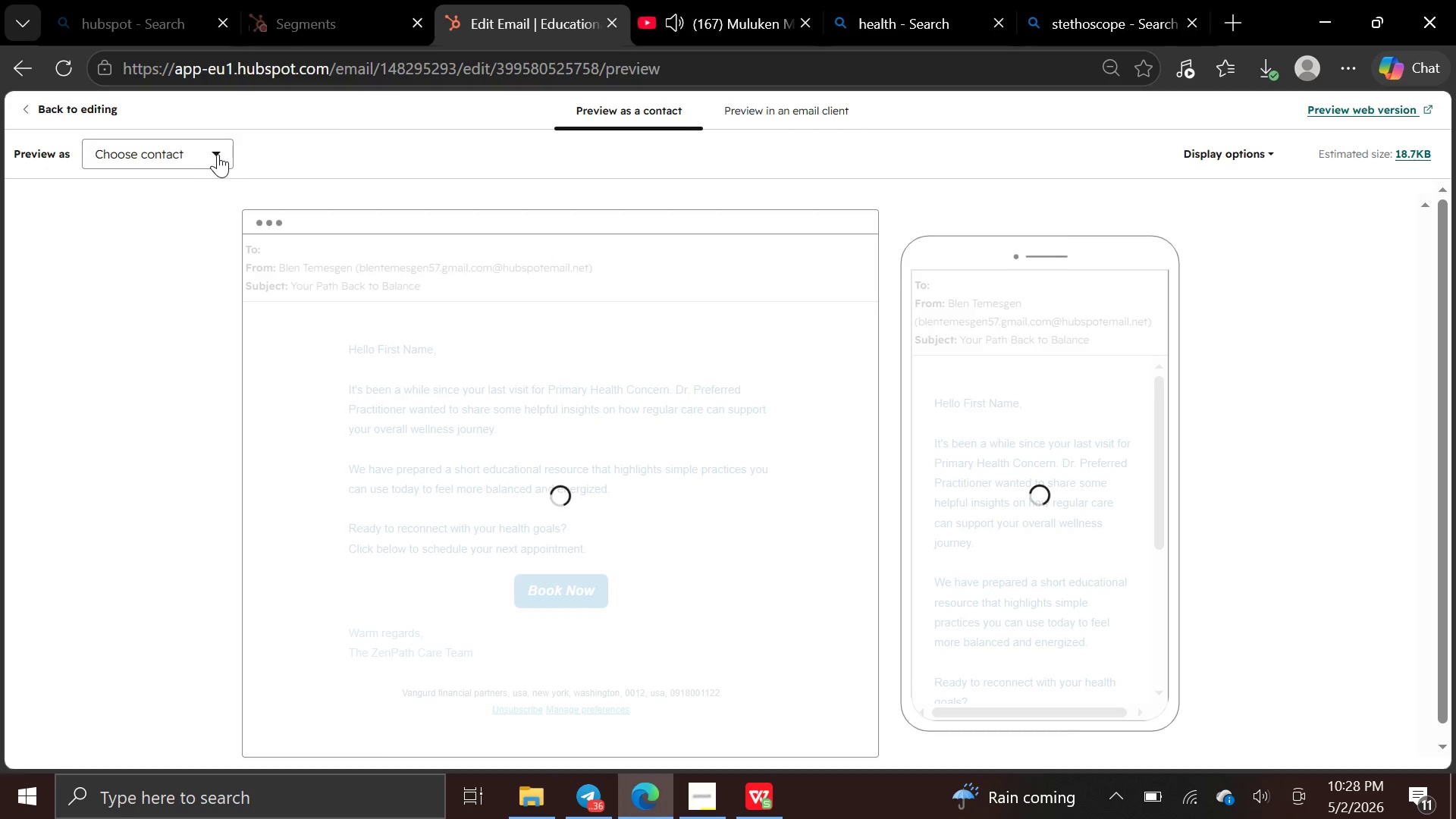 
left_click([218, 154])
 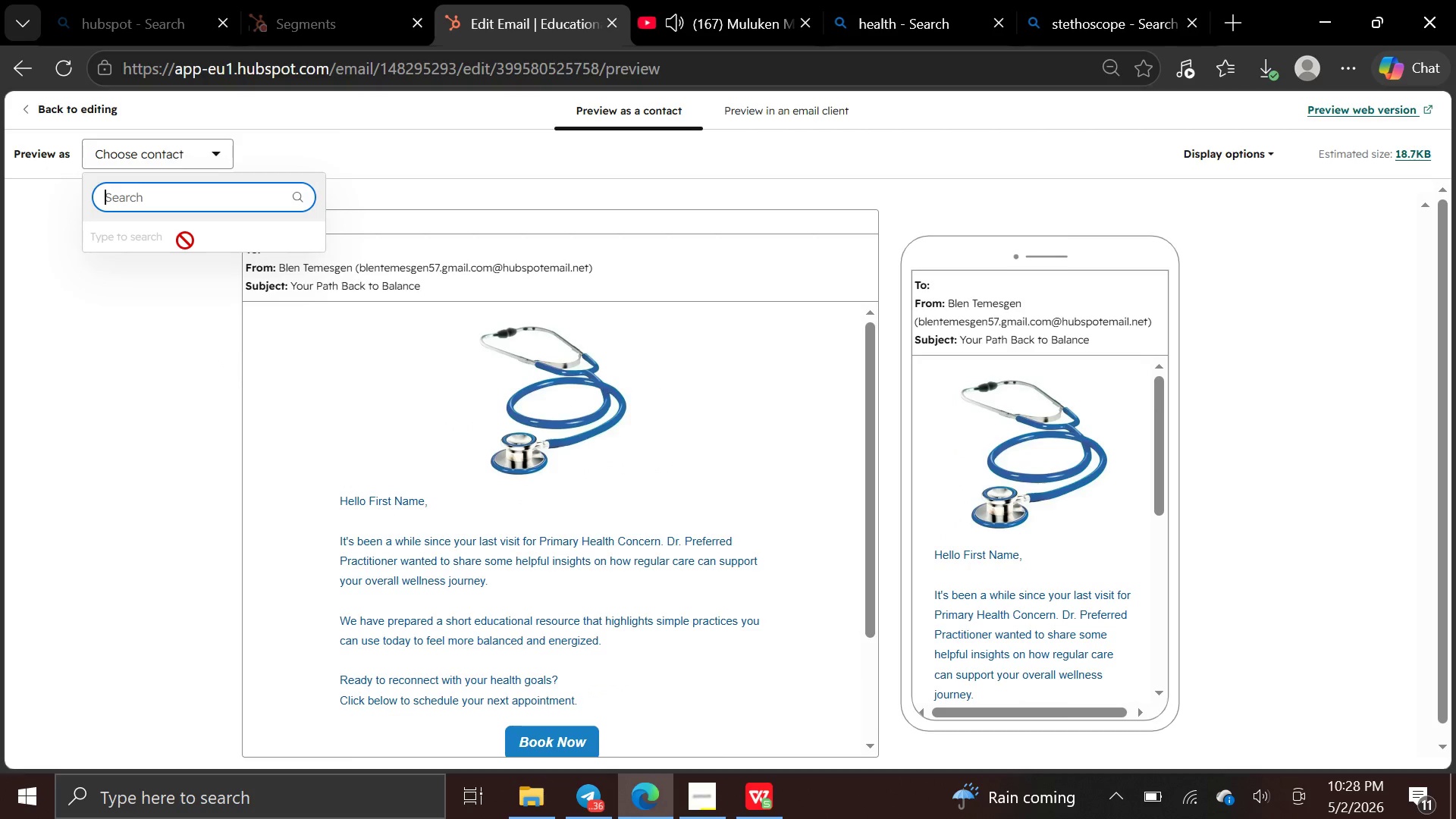 
wait(5.22)
 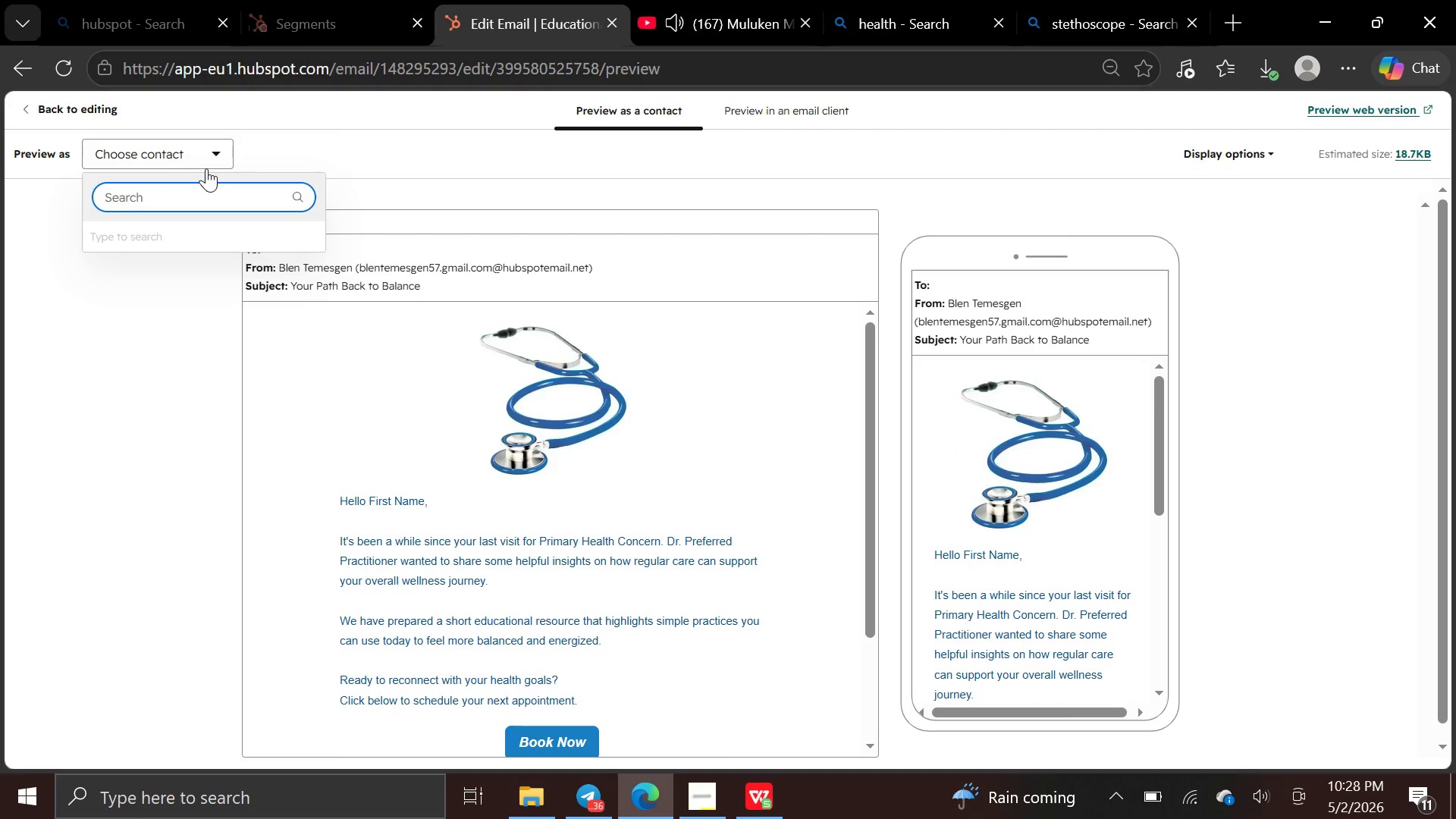 
left_click([77, 323])
 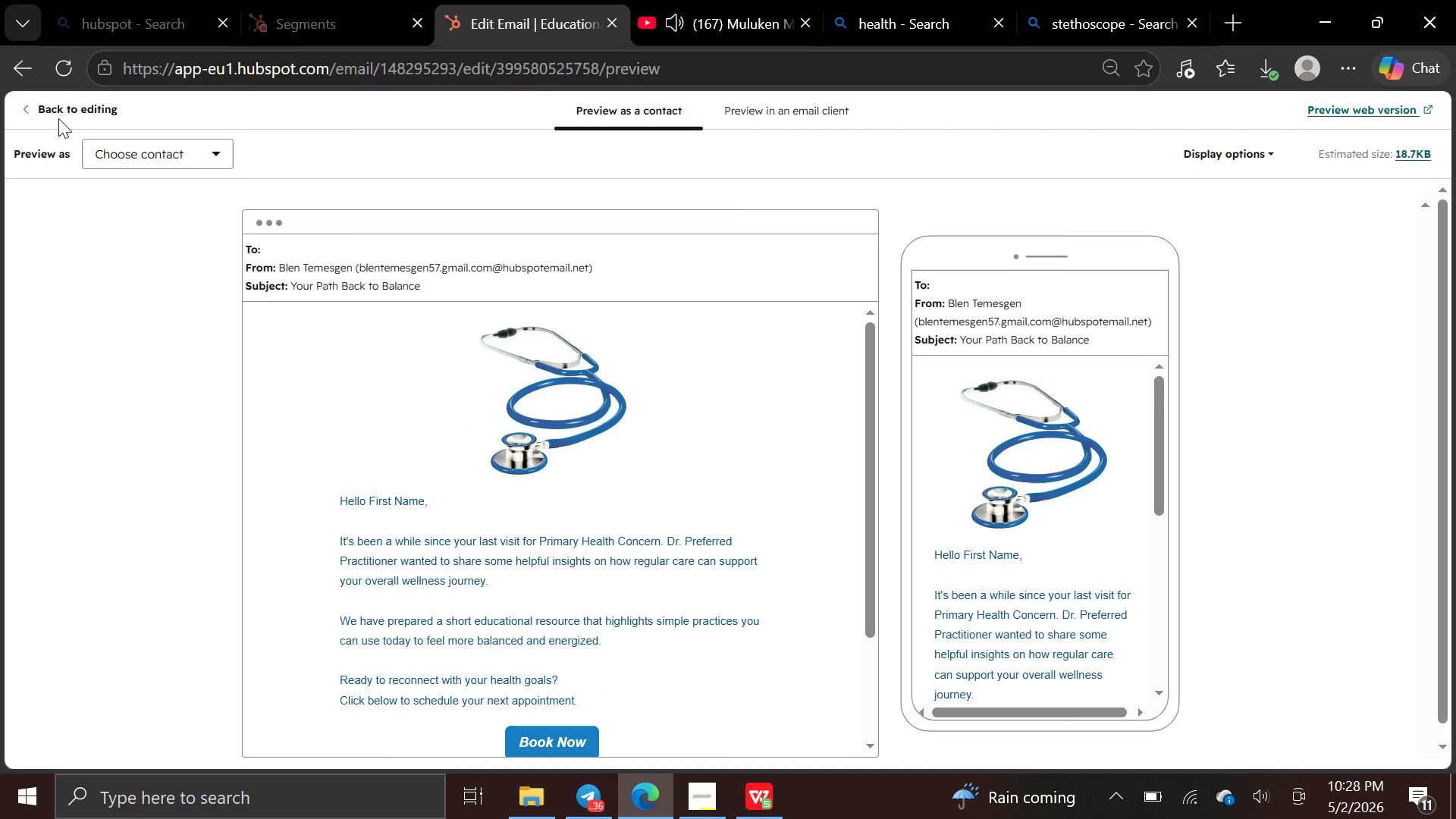 
left_click([58, 112])
 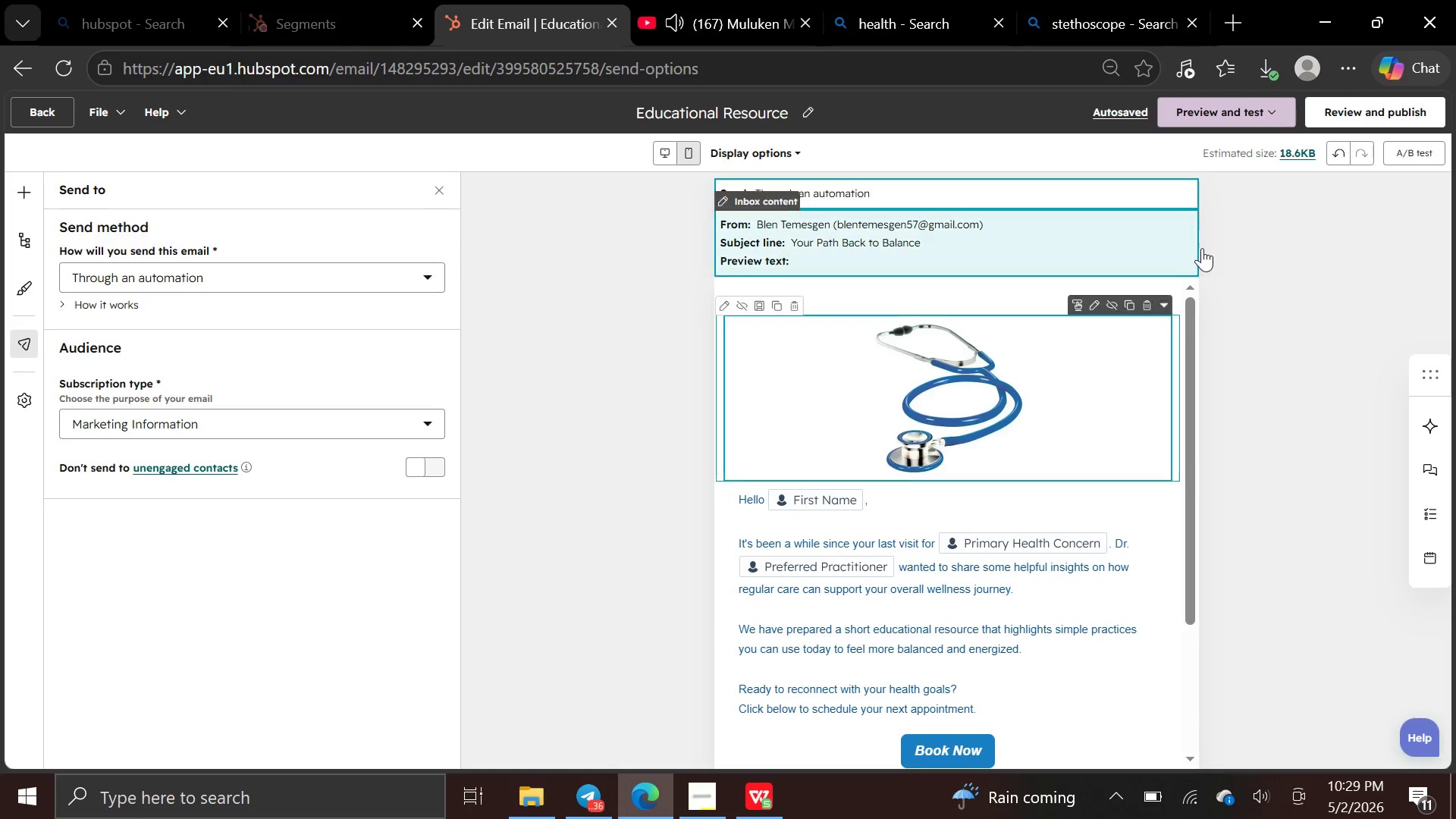 
left_click([1266, 120])
 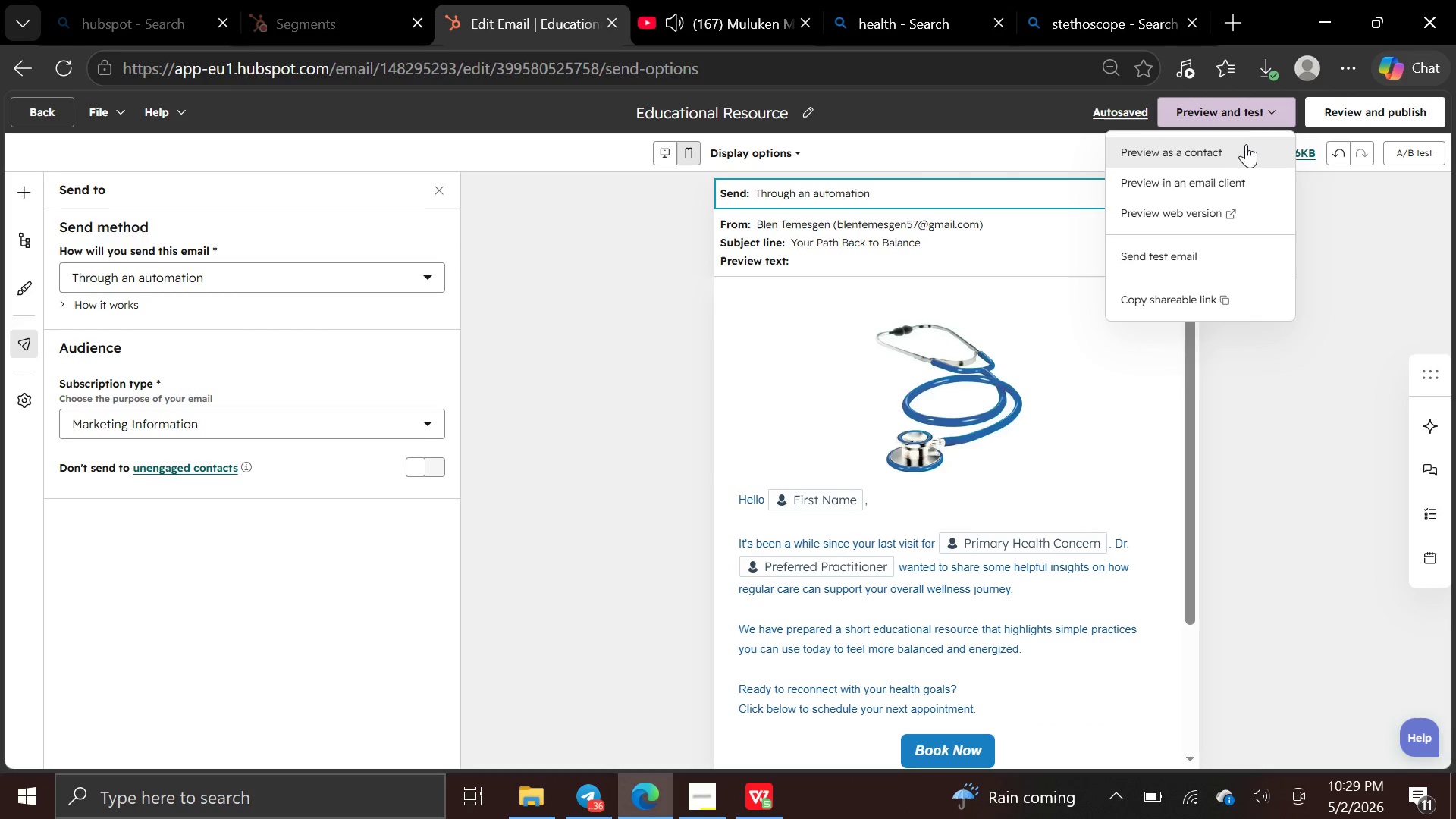 
left_click([1242, 146])
 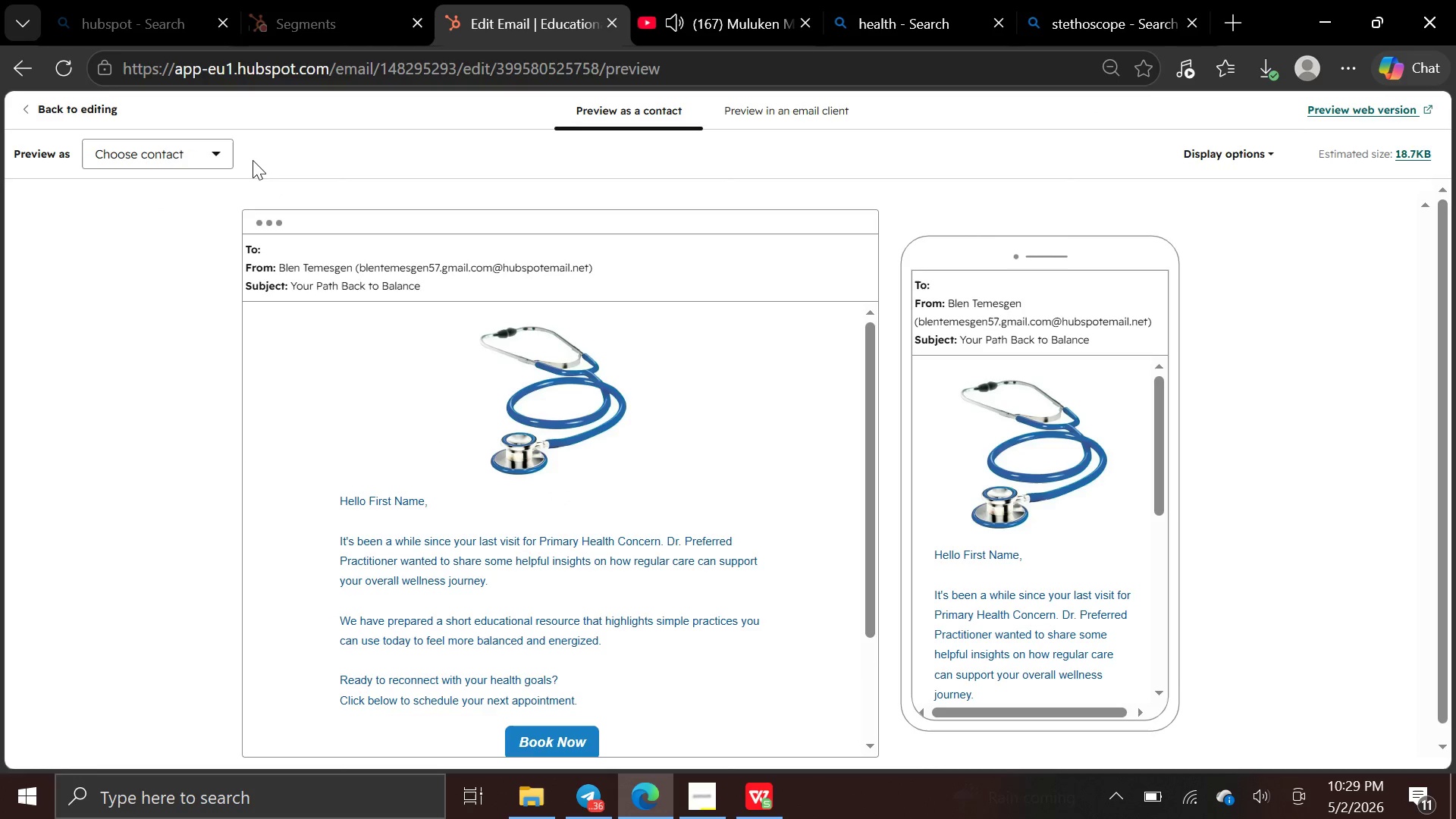 
left_click([220, 148])
 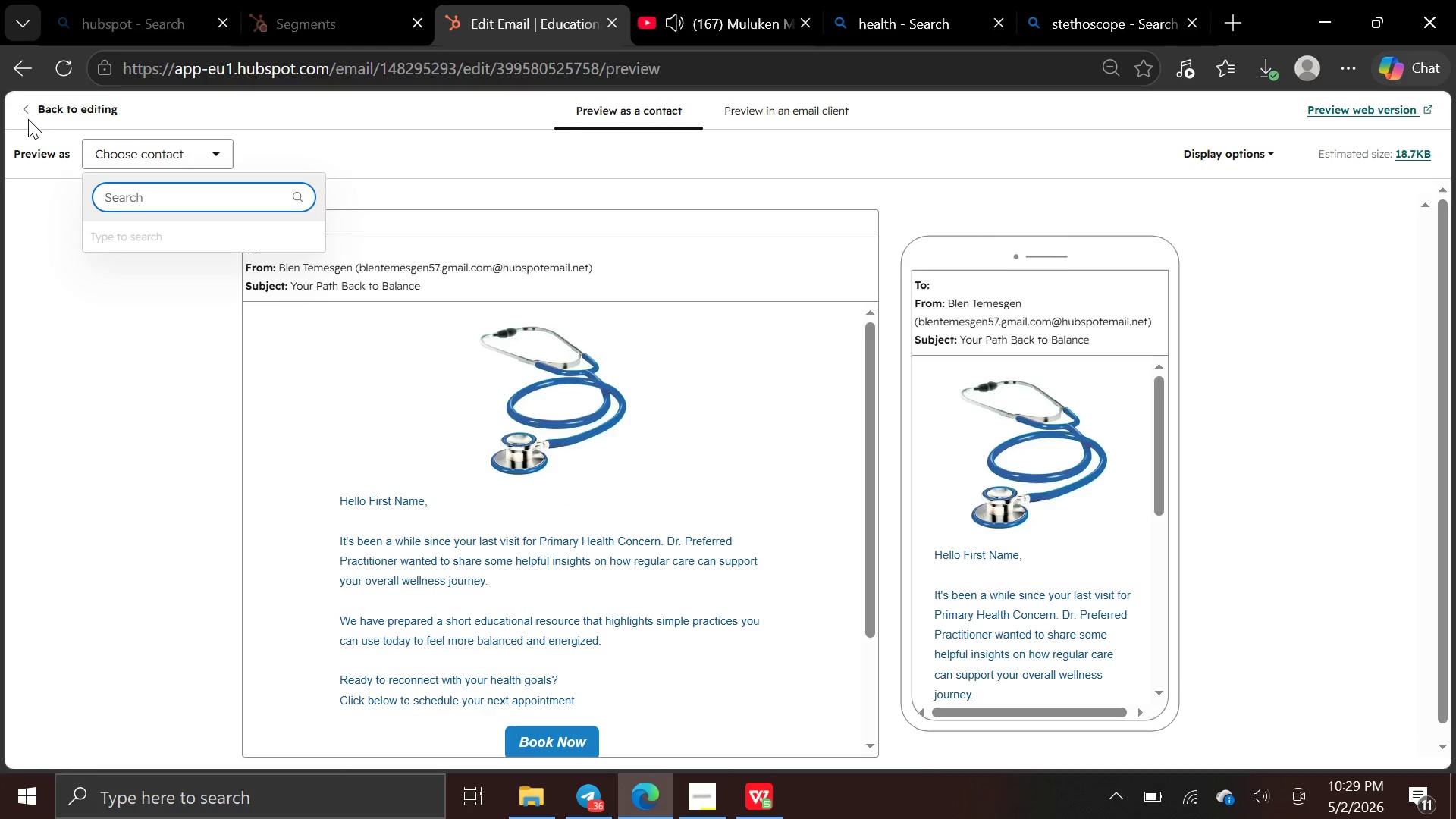 
left_click([28, 118])
 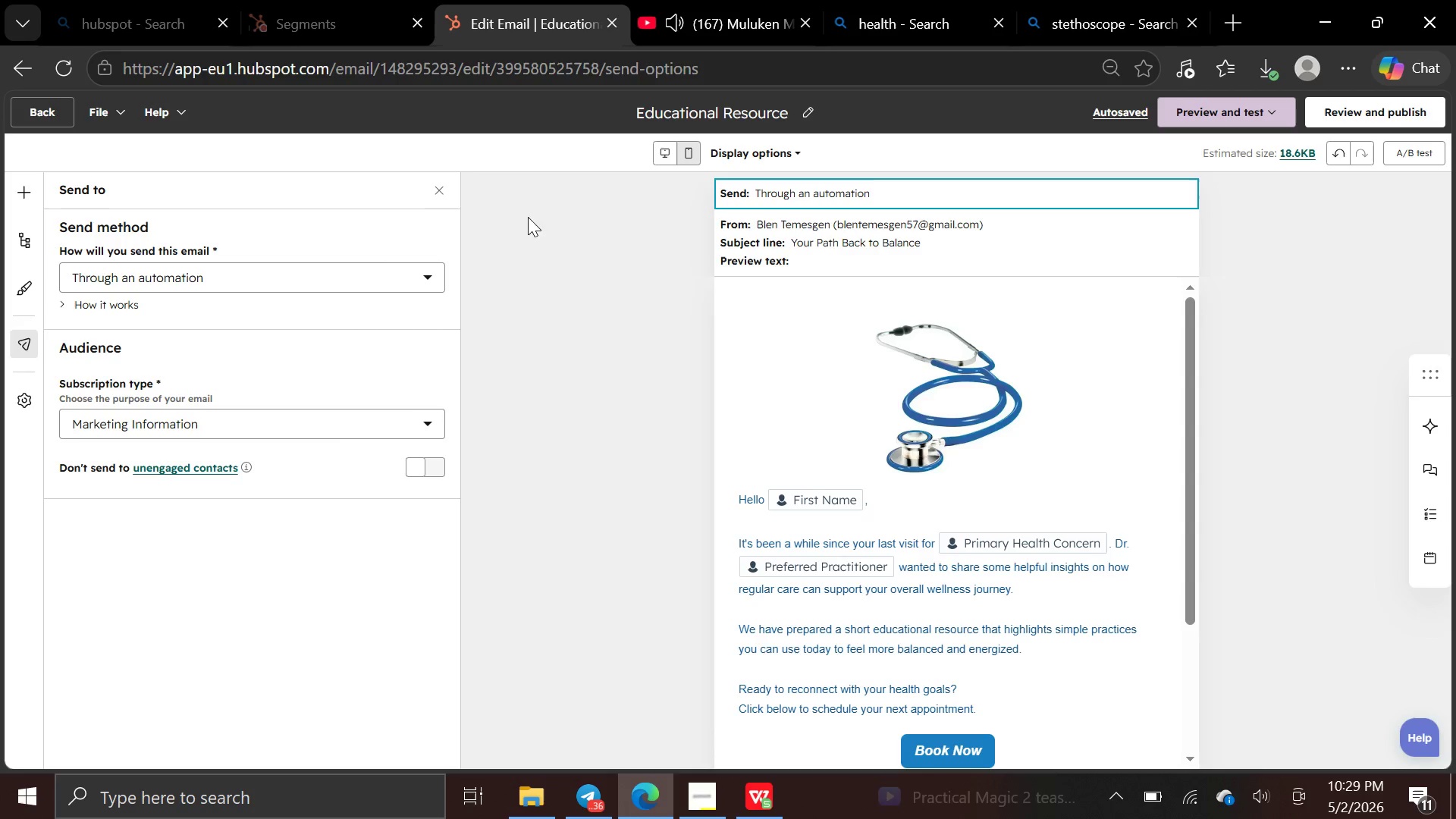 
left_click([432, 190])
 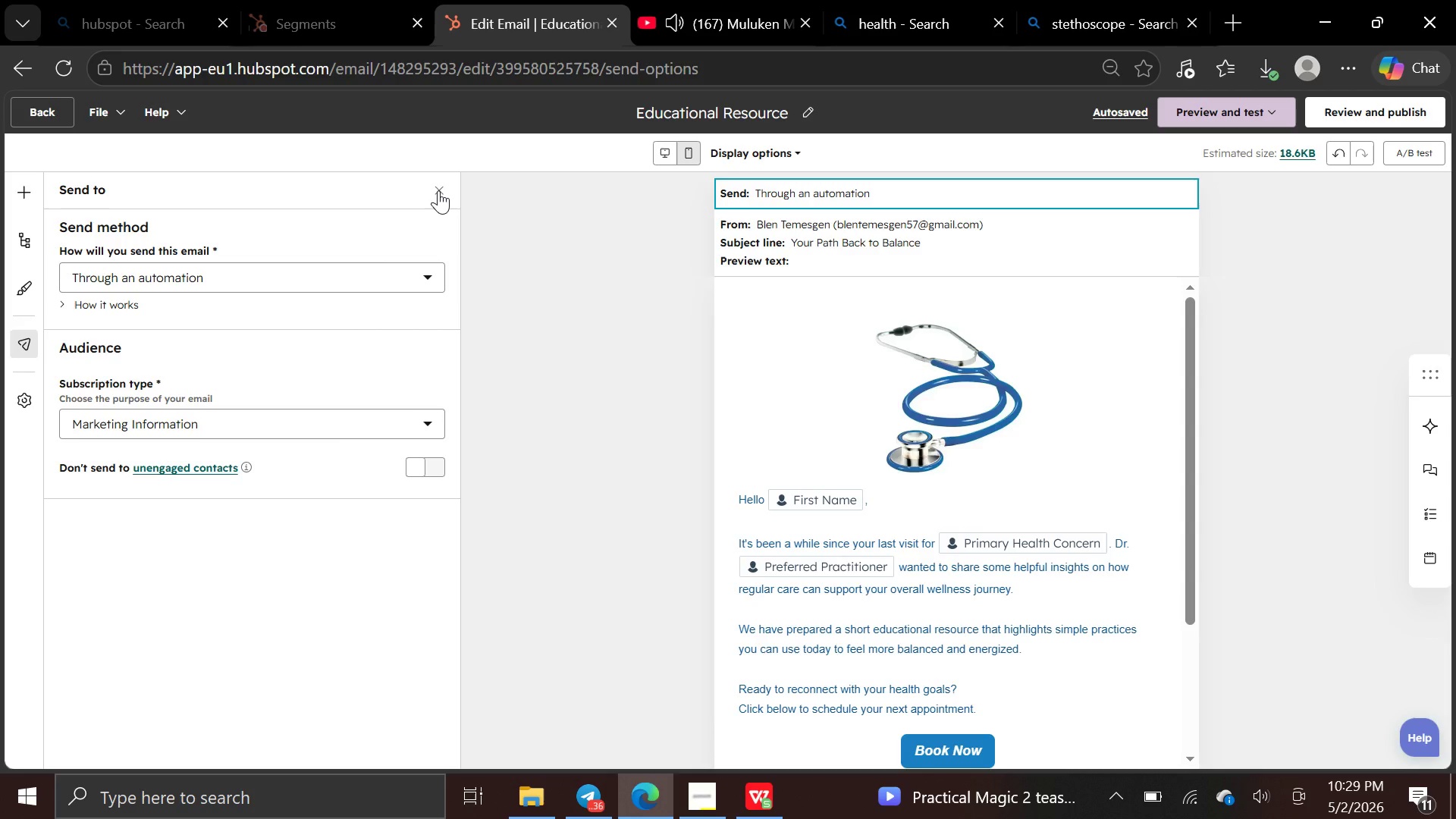 
left_click([438, 190])
 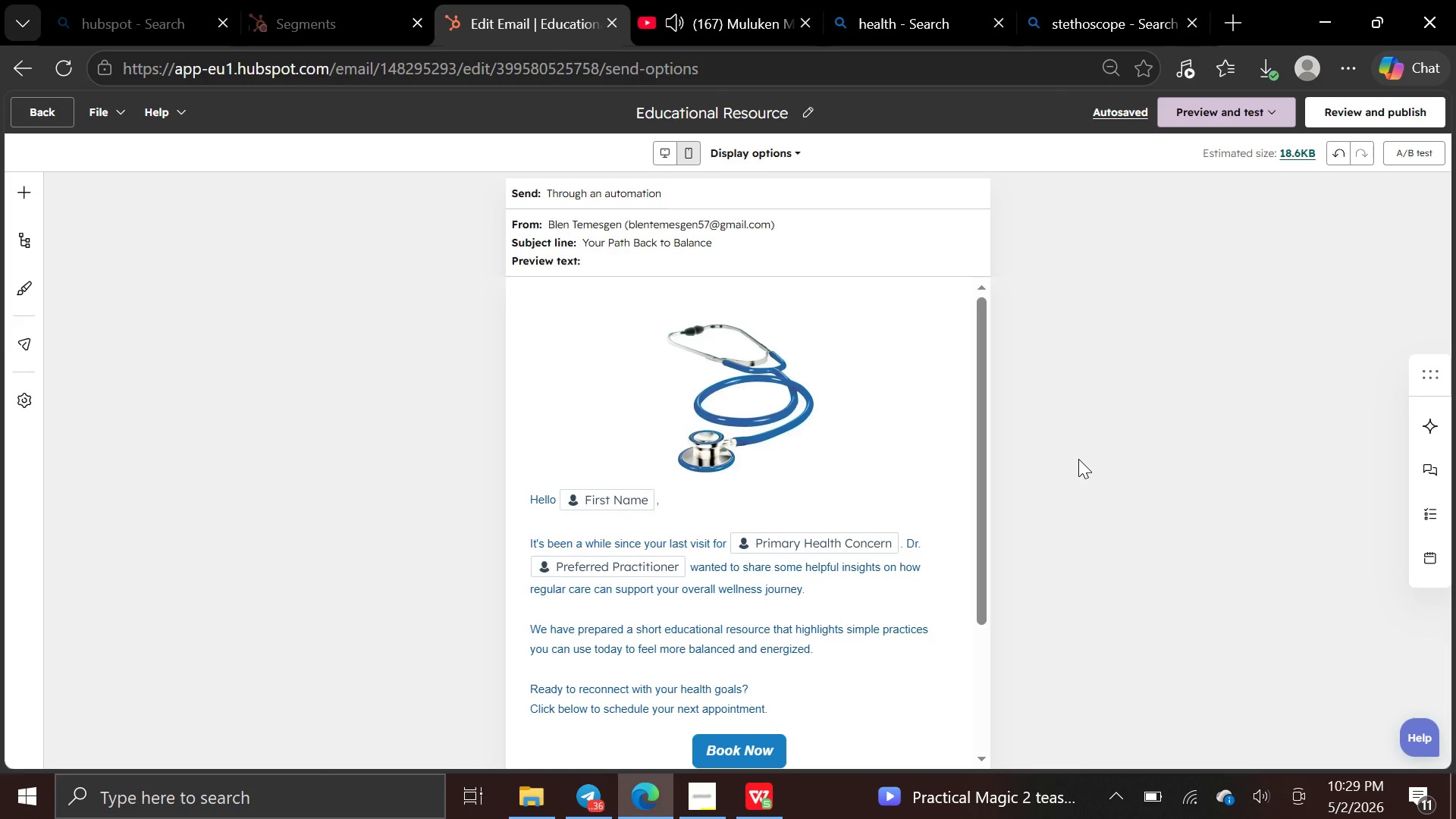 
wait(9.88)
 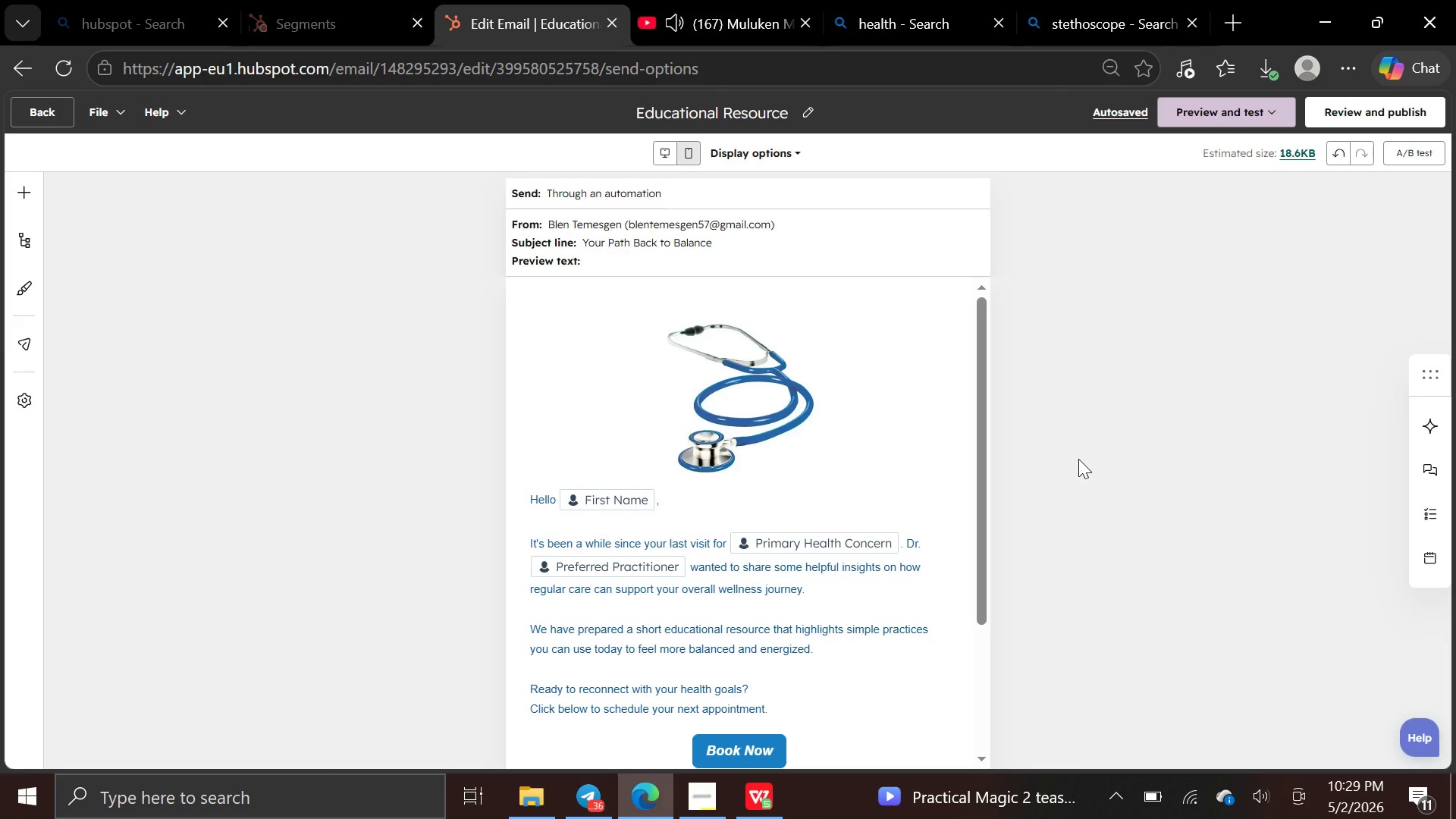 
left_click([1345, 109])
 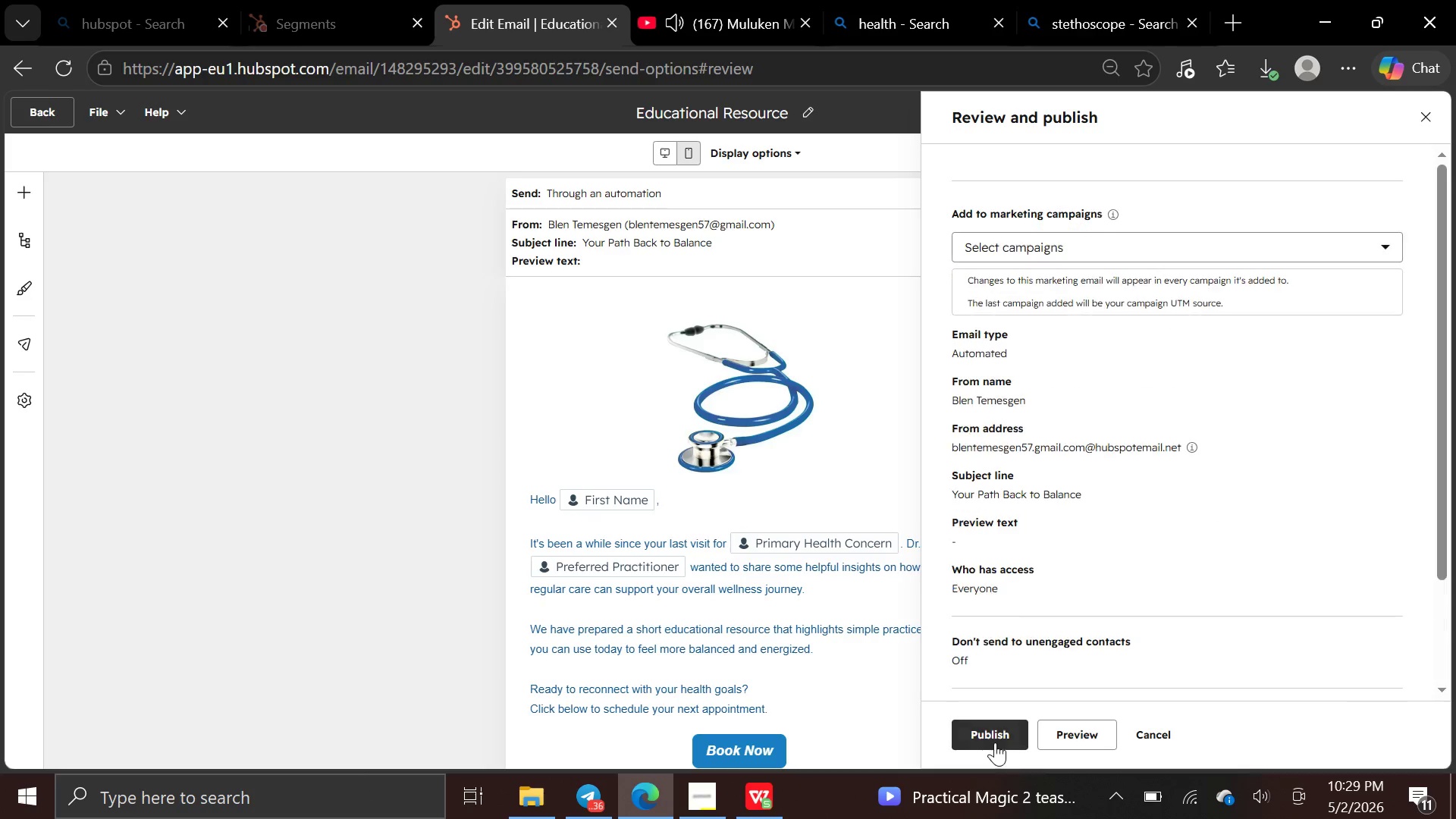 
left_click([996, 739])
 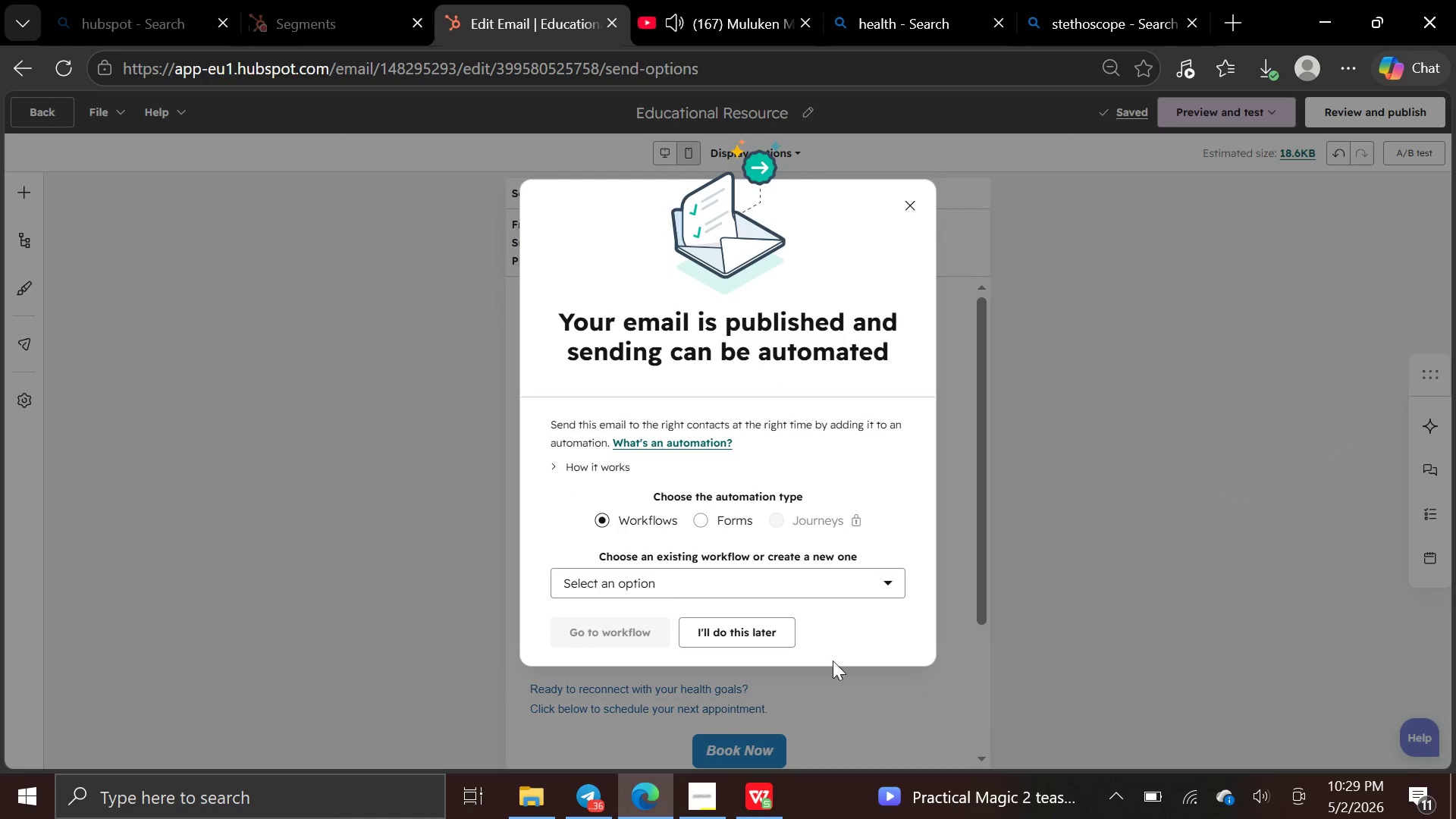 
wait(7.53)
 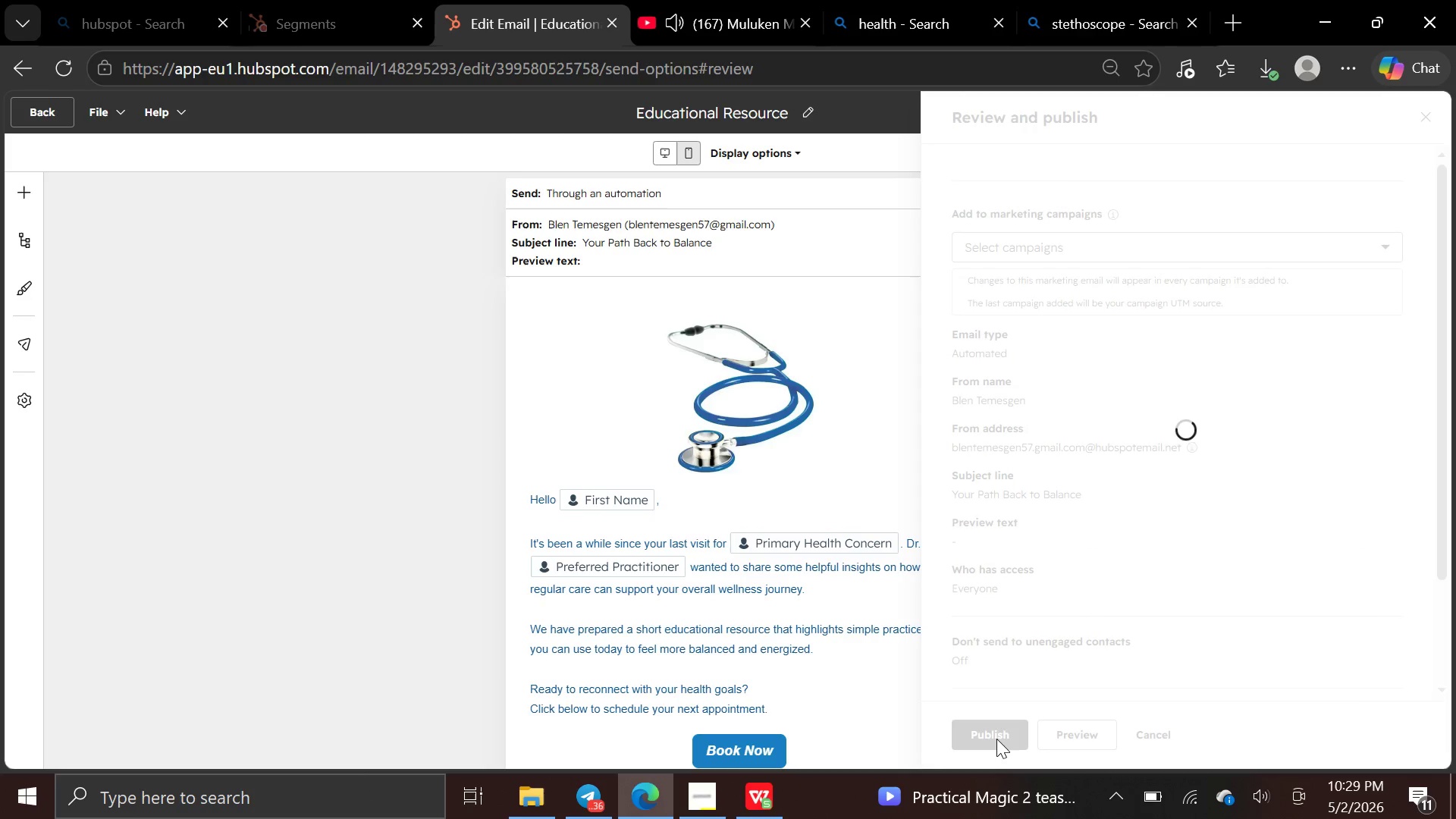 
left_click([742, 641])
 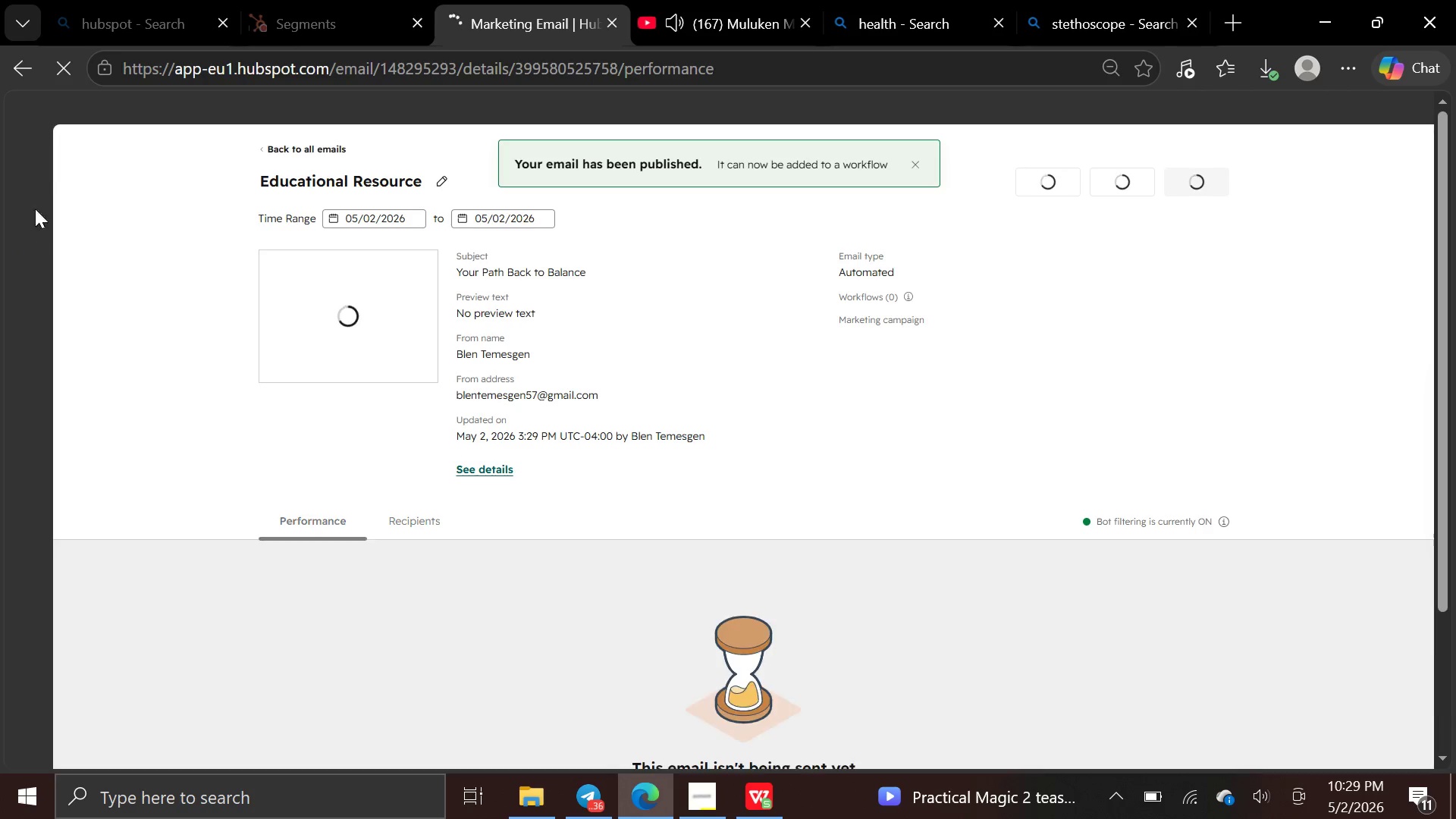 
wait(8.56)
 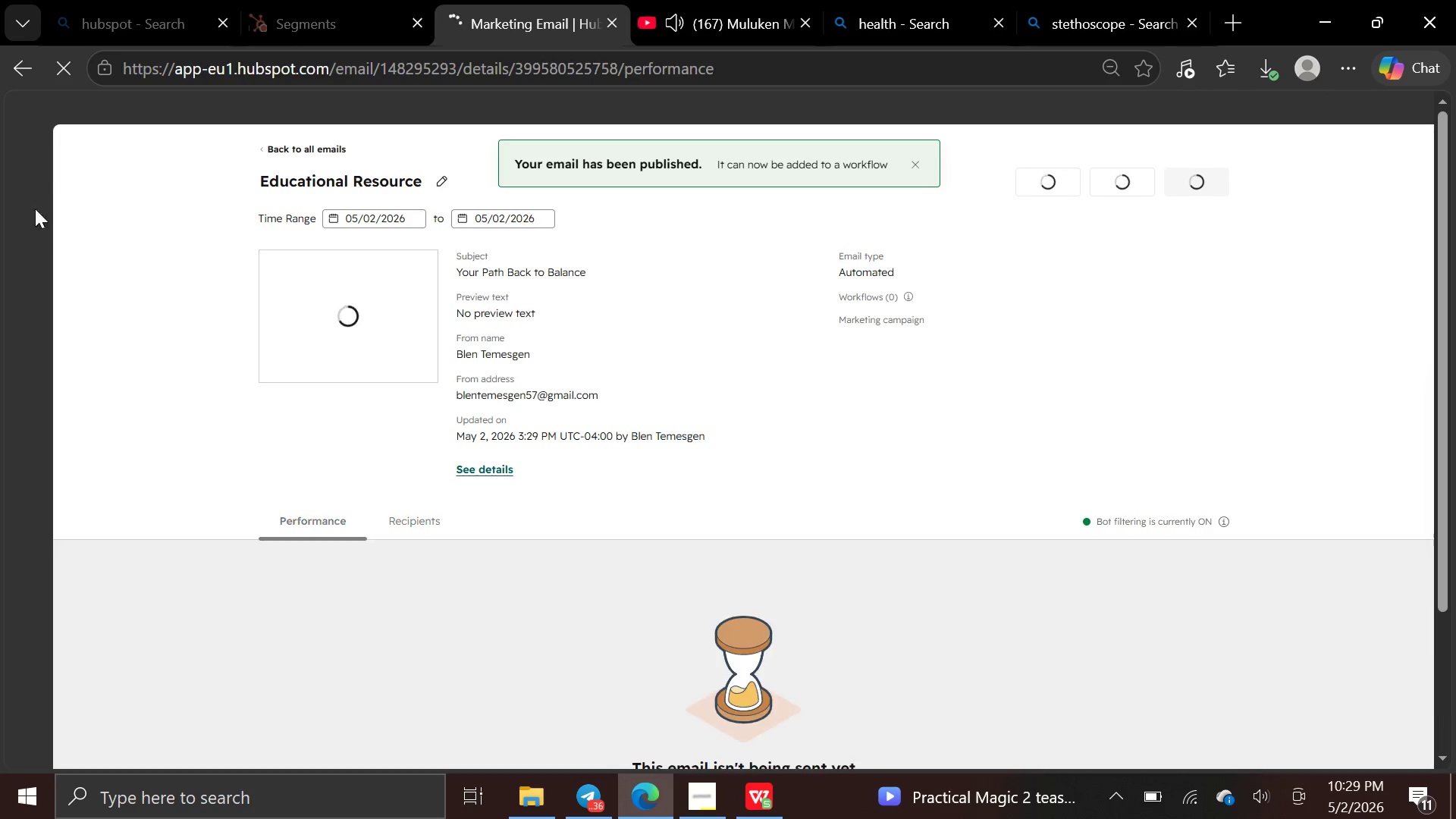 
left_click([93, 239])
 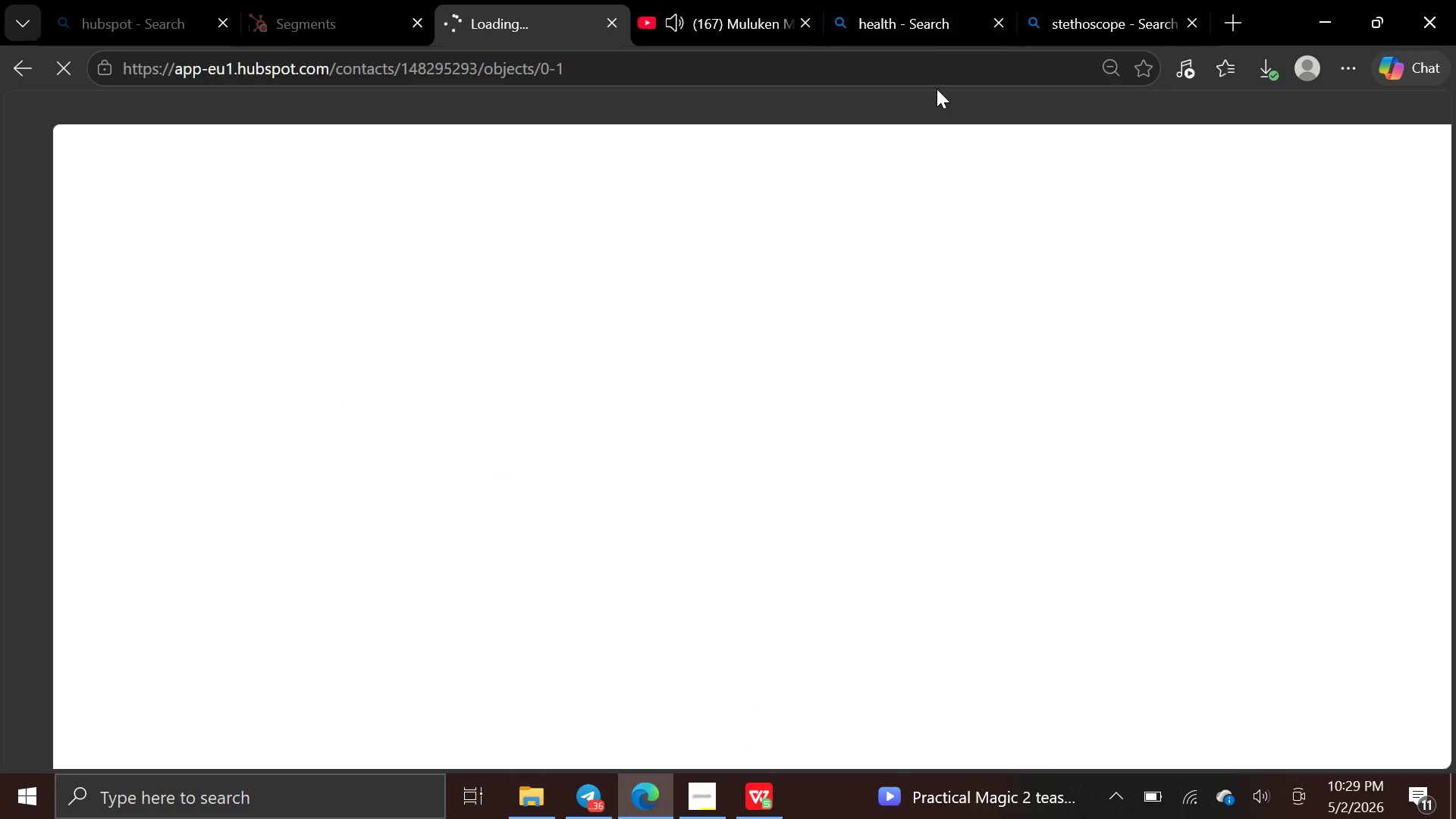 
mouse_move([1404, 196])
 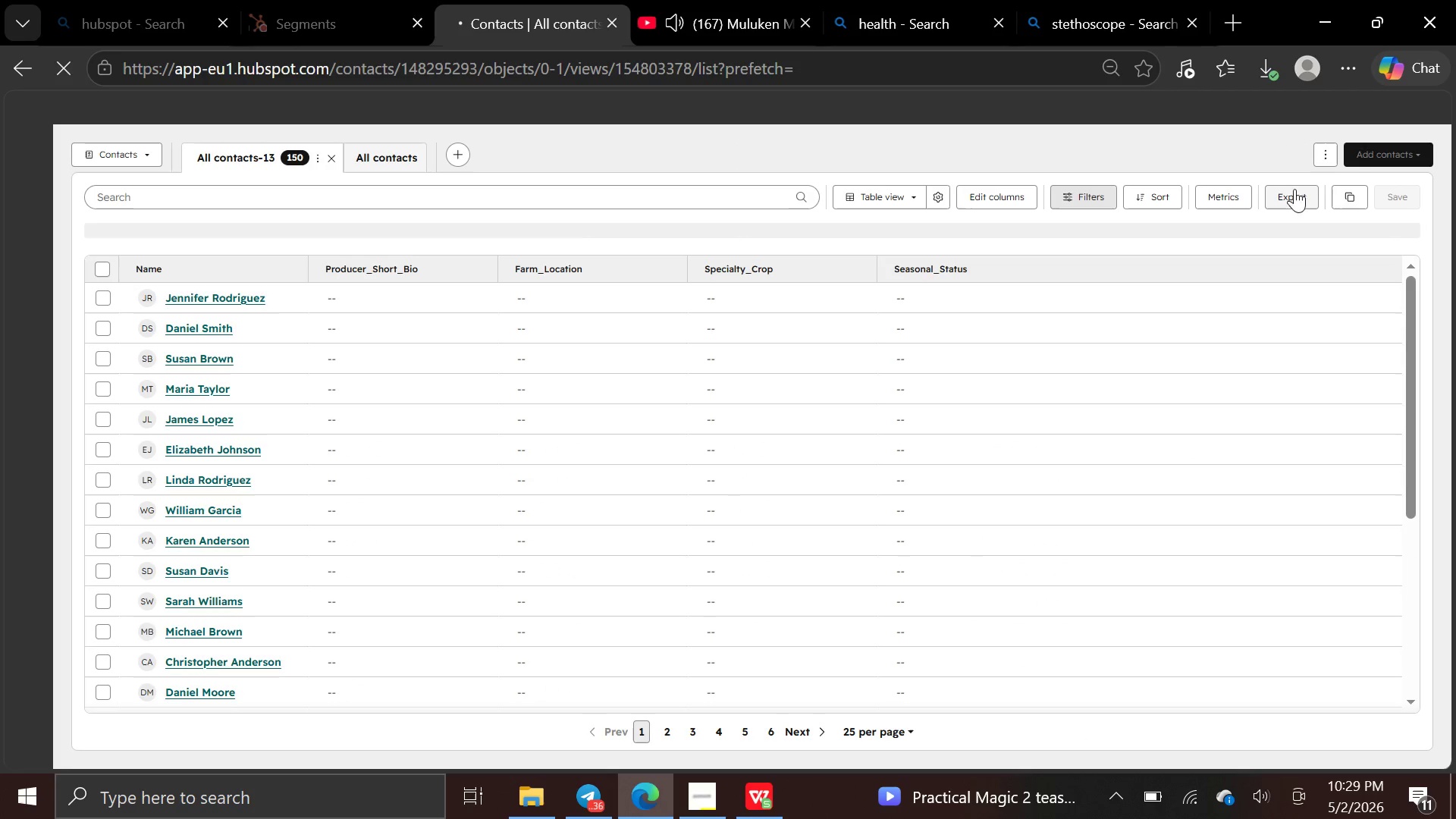 
left_click([1381, 155])
 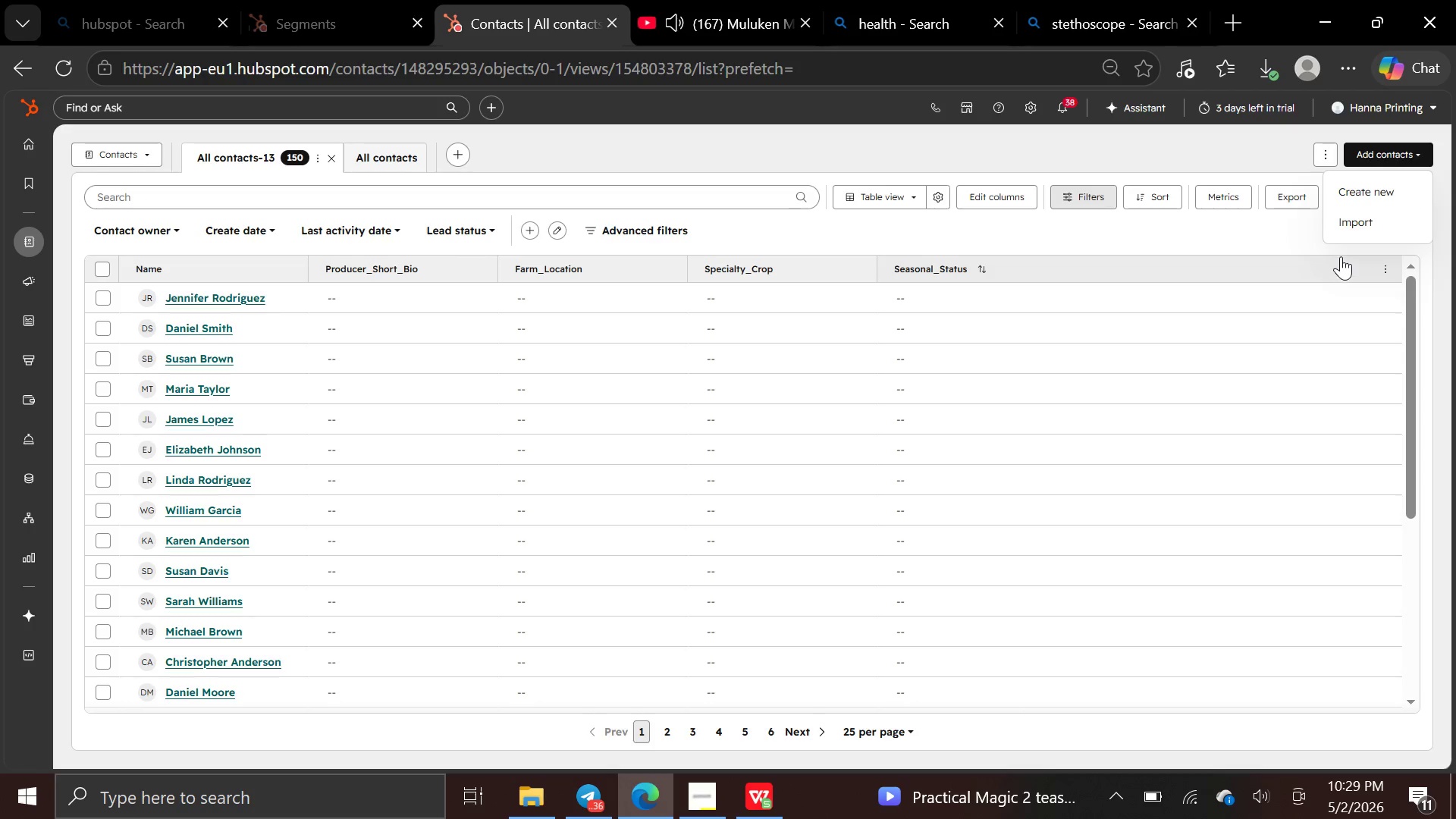 
left_click([1359, 210])
 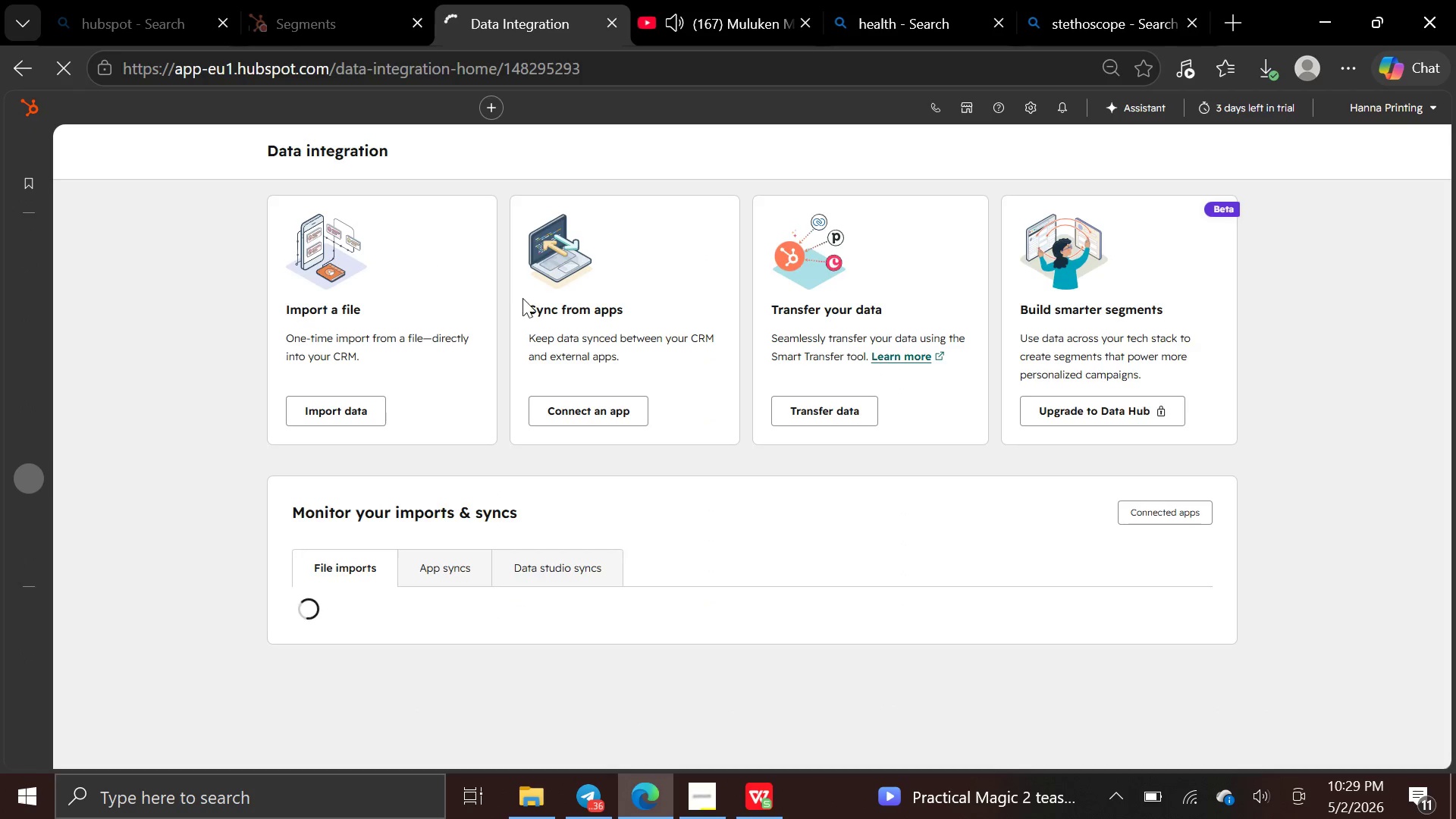 
left_click([335, 405])
 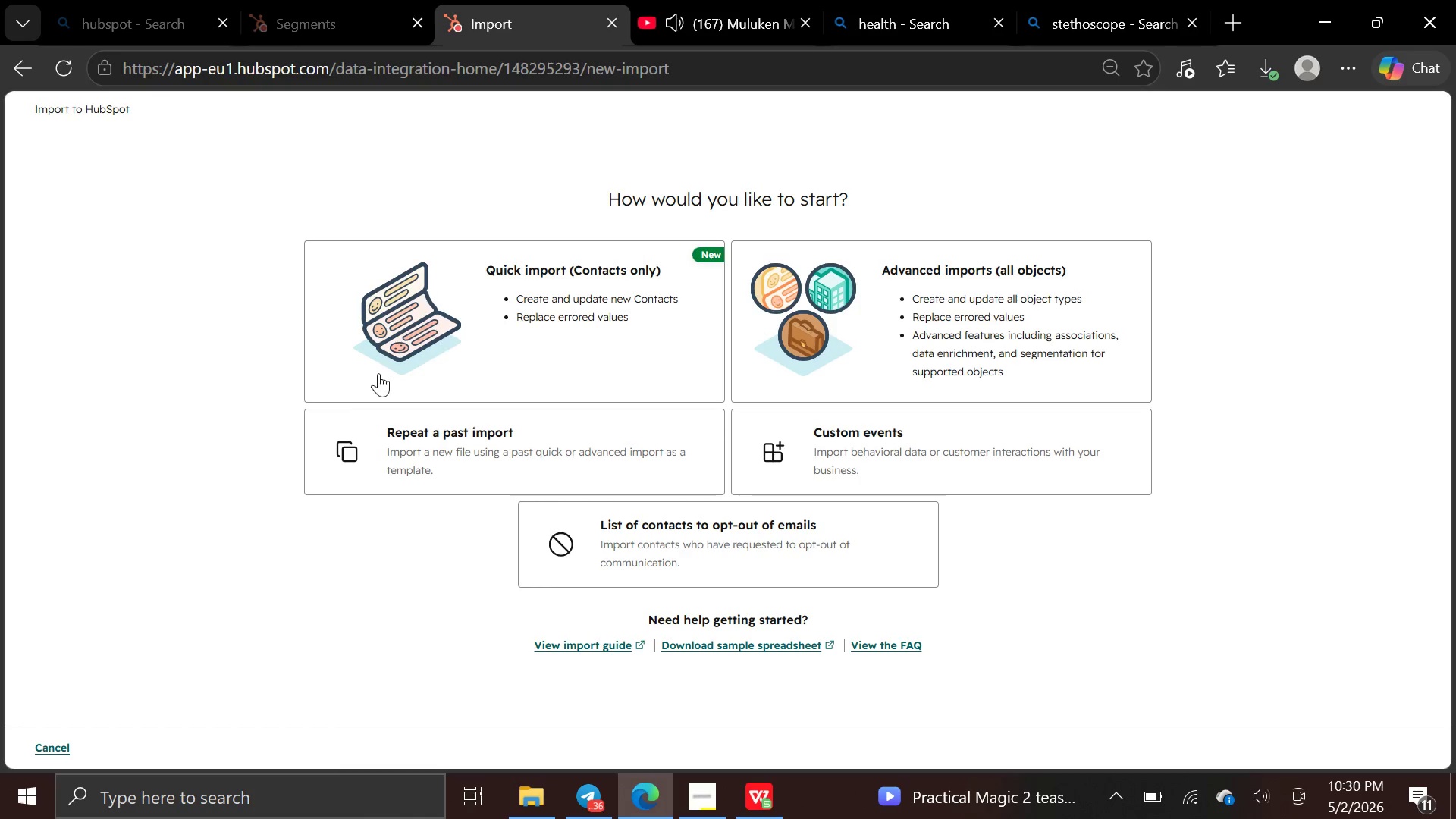 
left_click([457, 336])
 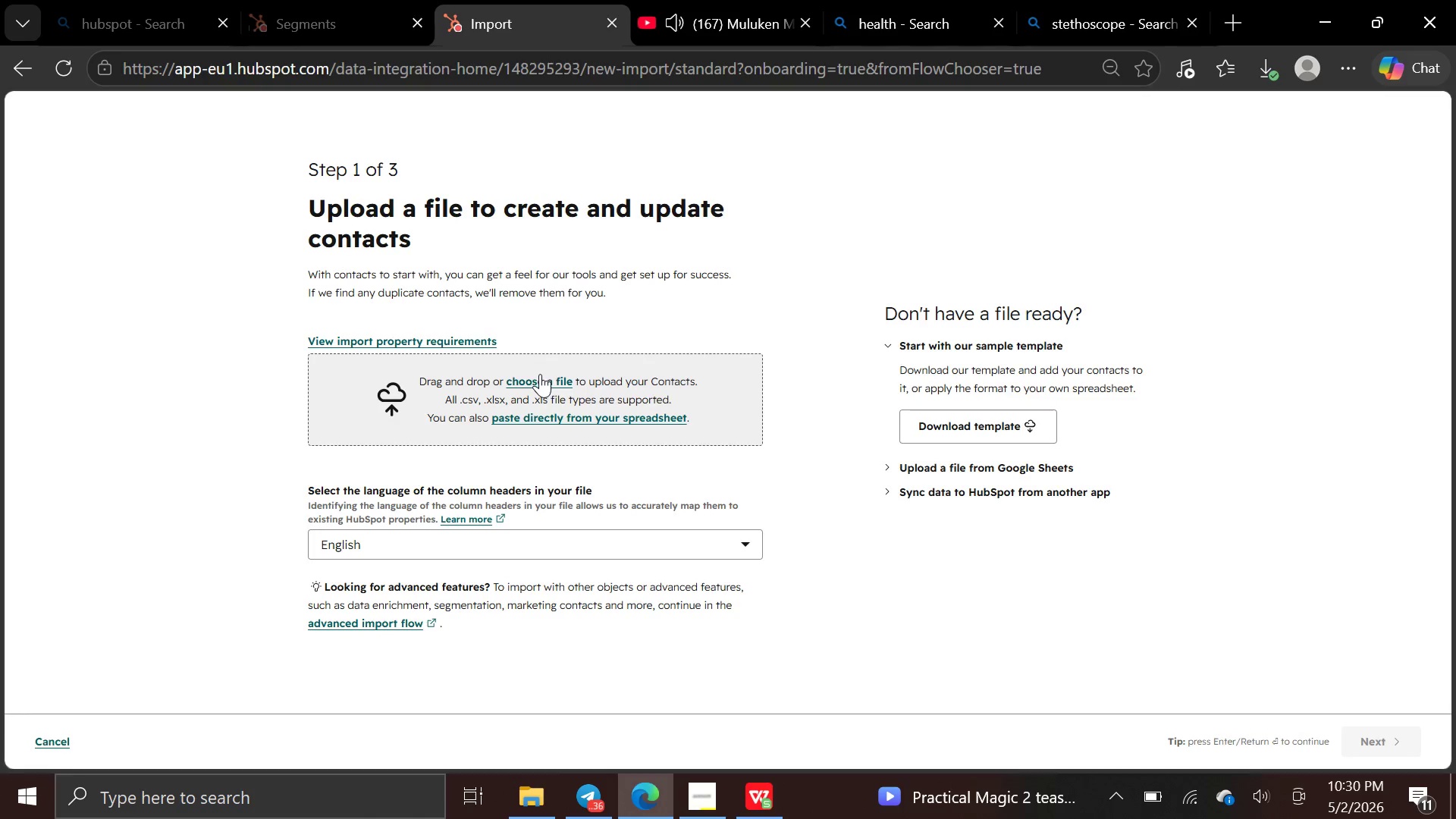 
left_click([540, 383])
 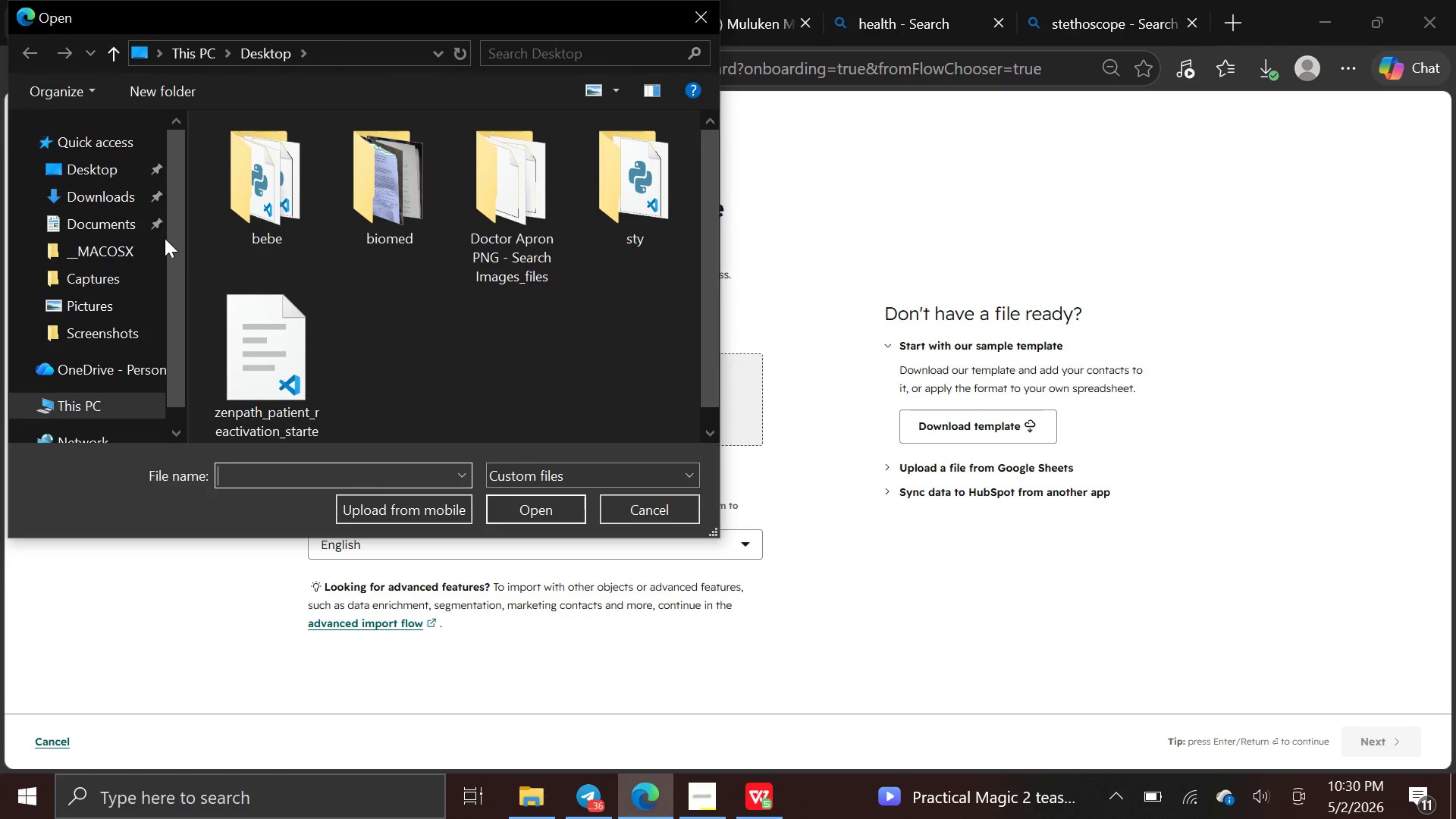 
left_click([115, 196])
 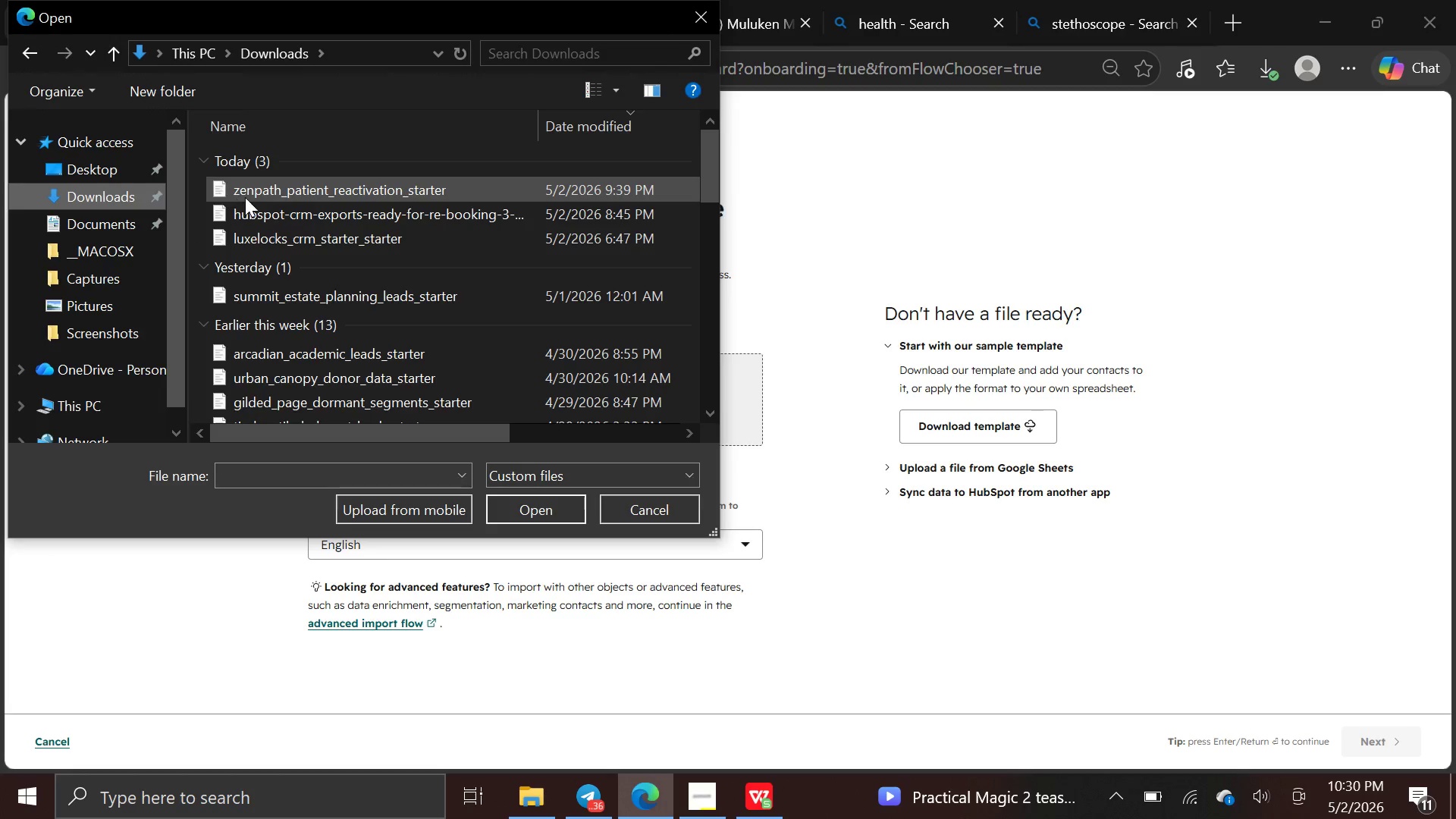 
left_click([249, 197])
 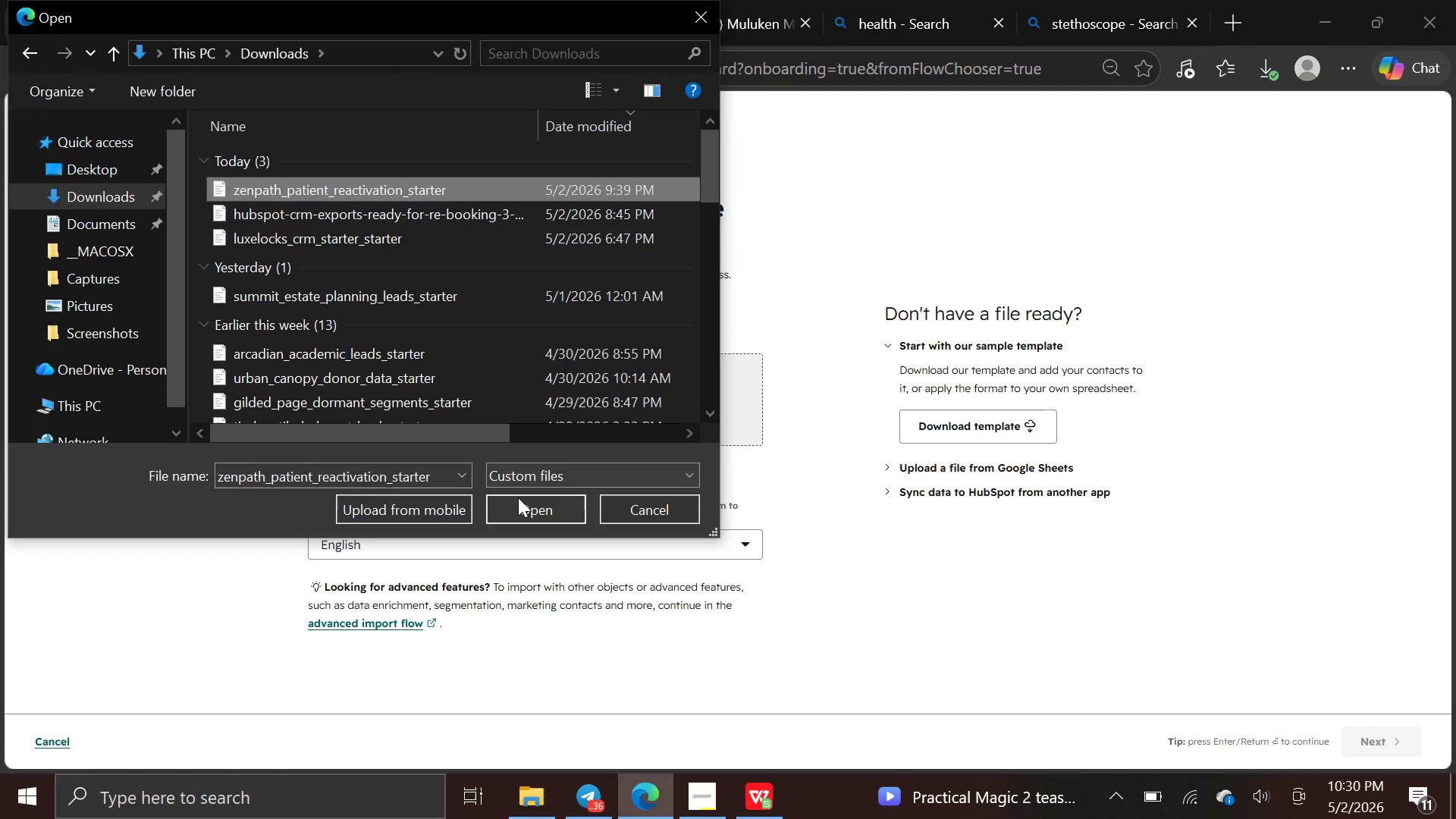 
left_click([518, 500])
 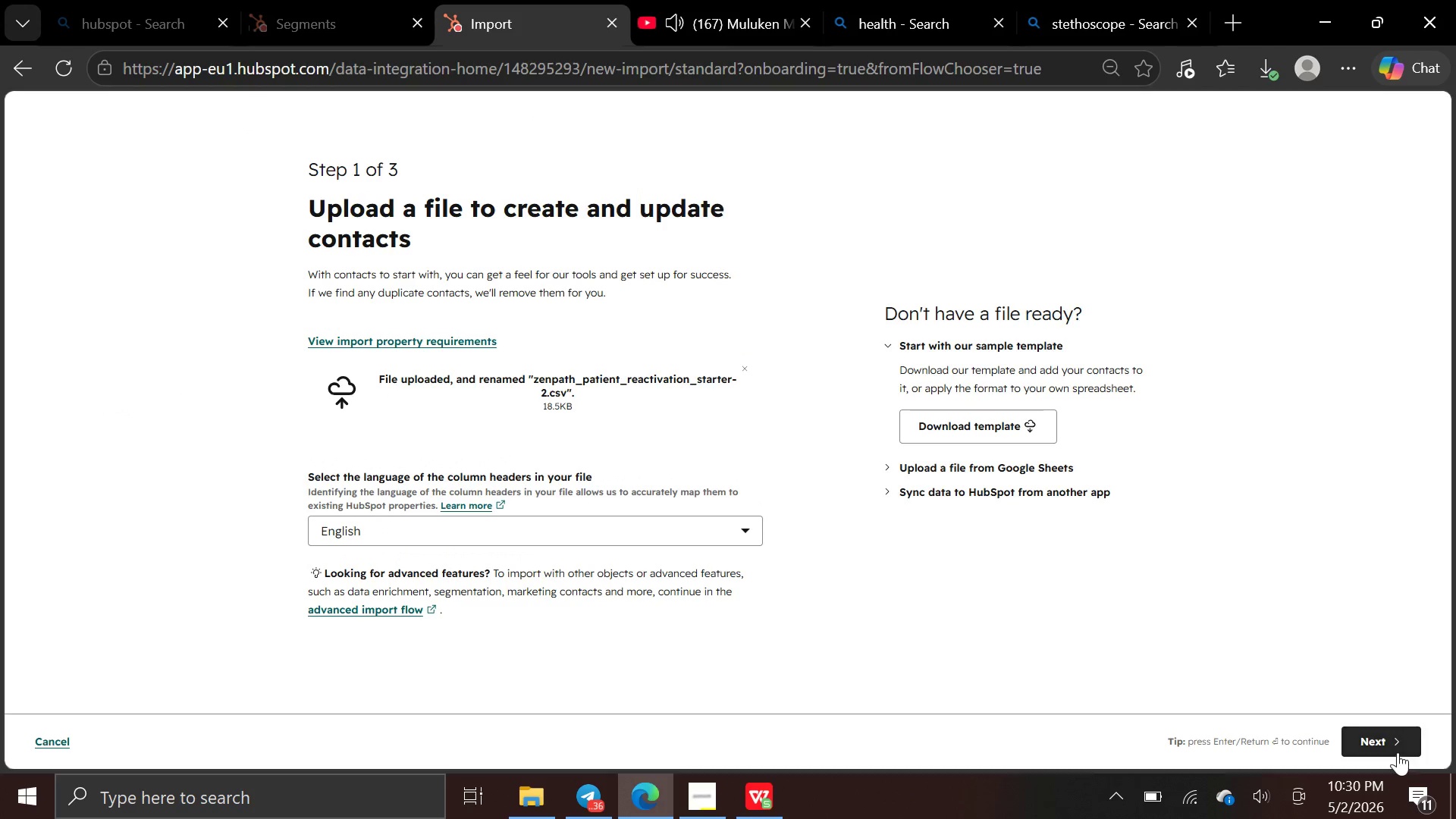 
left_click([1397, 743])
 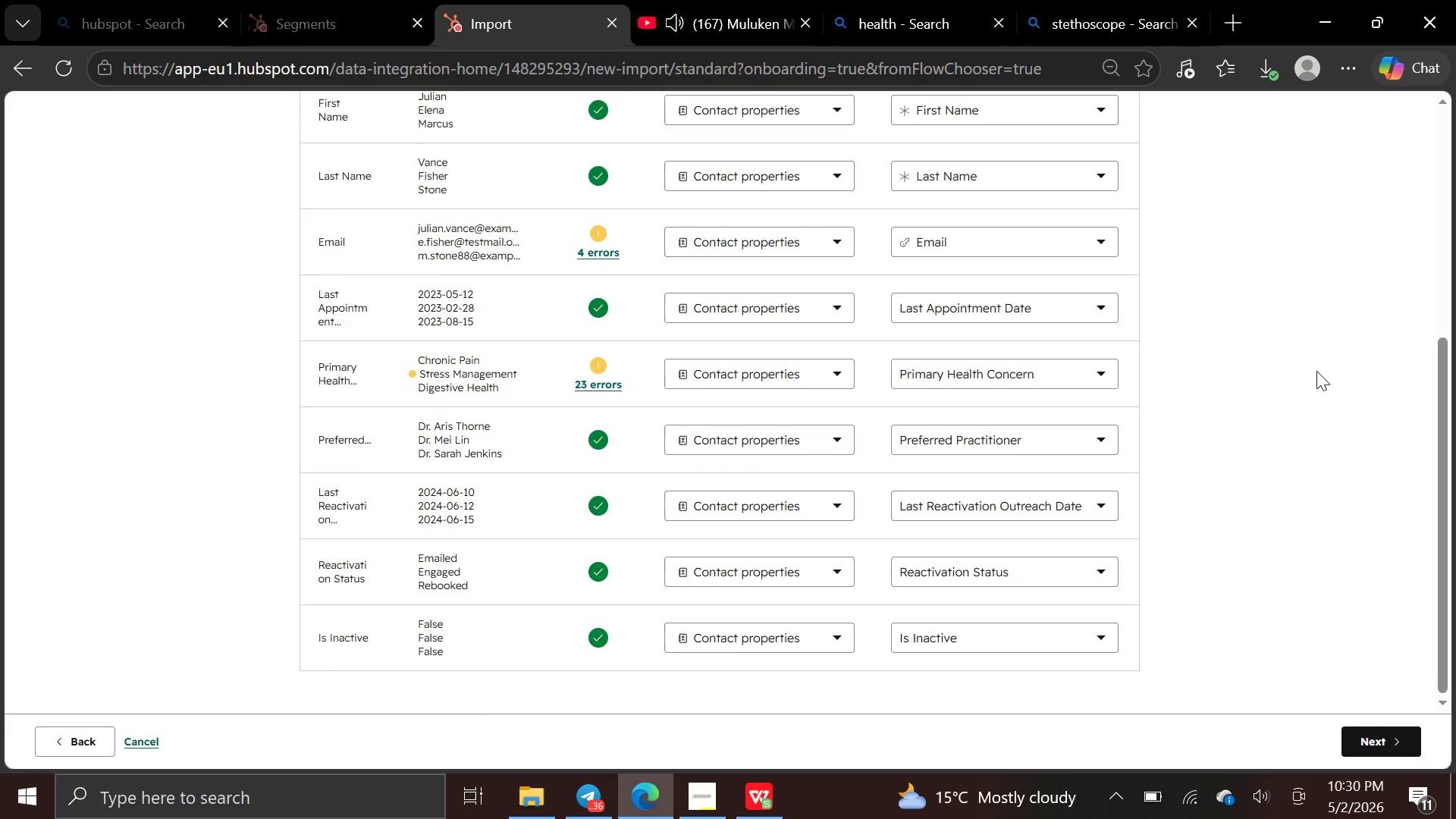 
wait(6.06)
 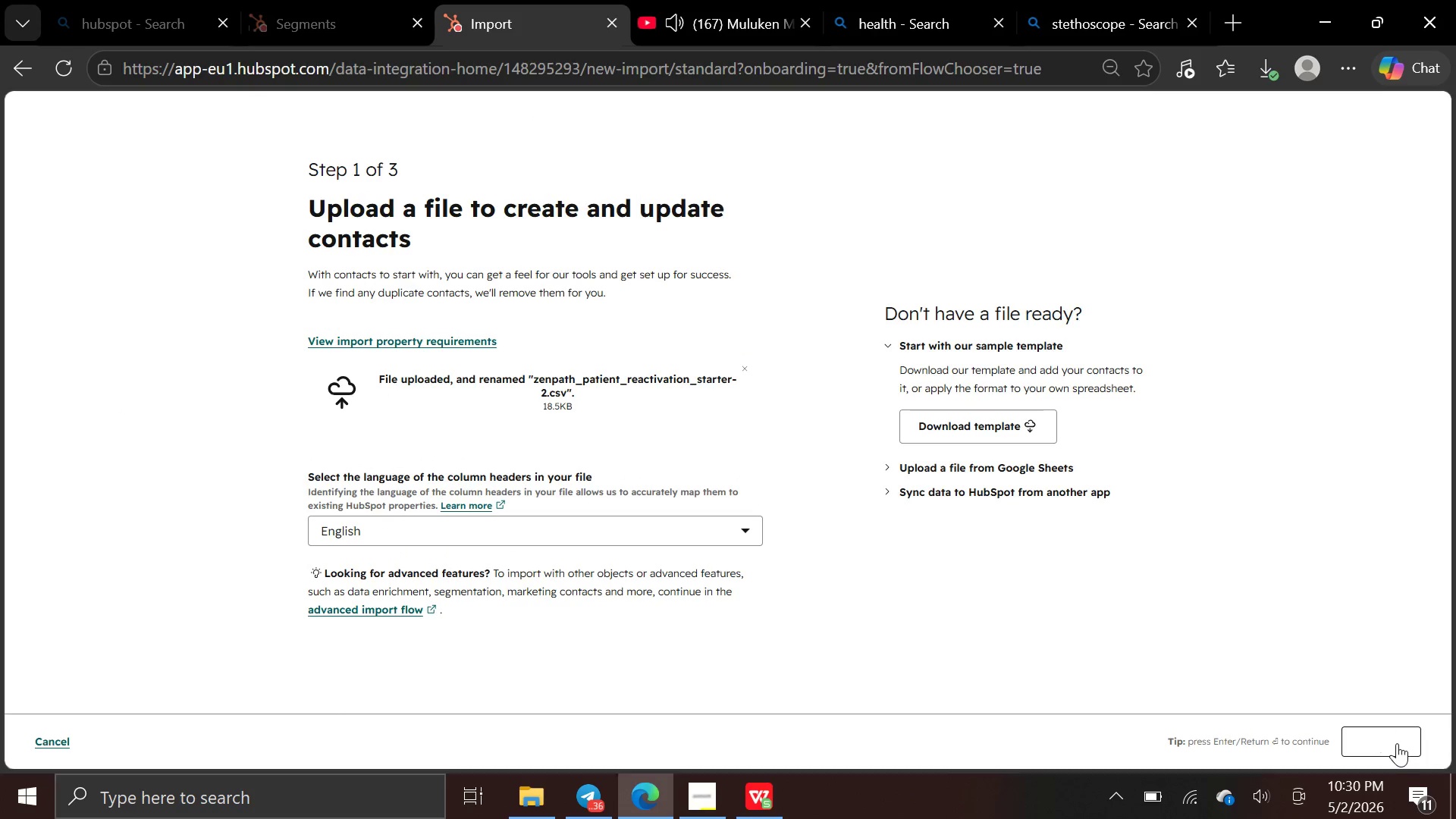 
left_click([598, 384])
 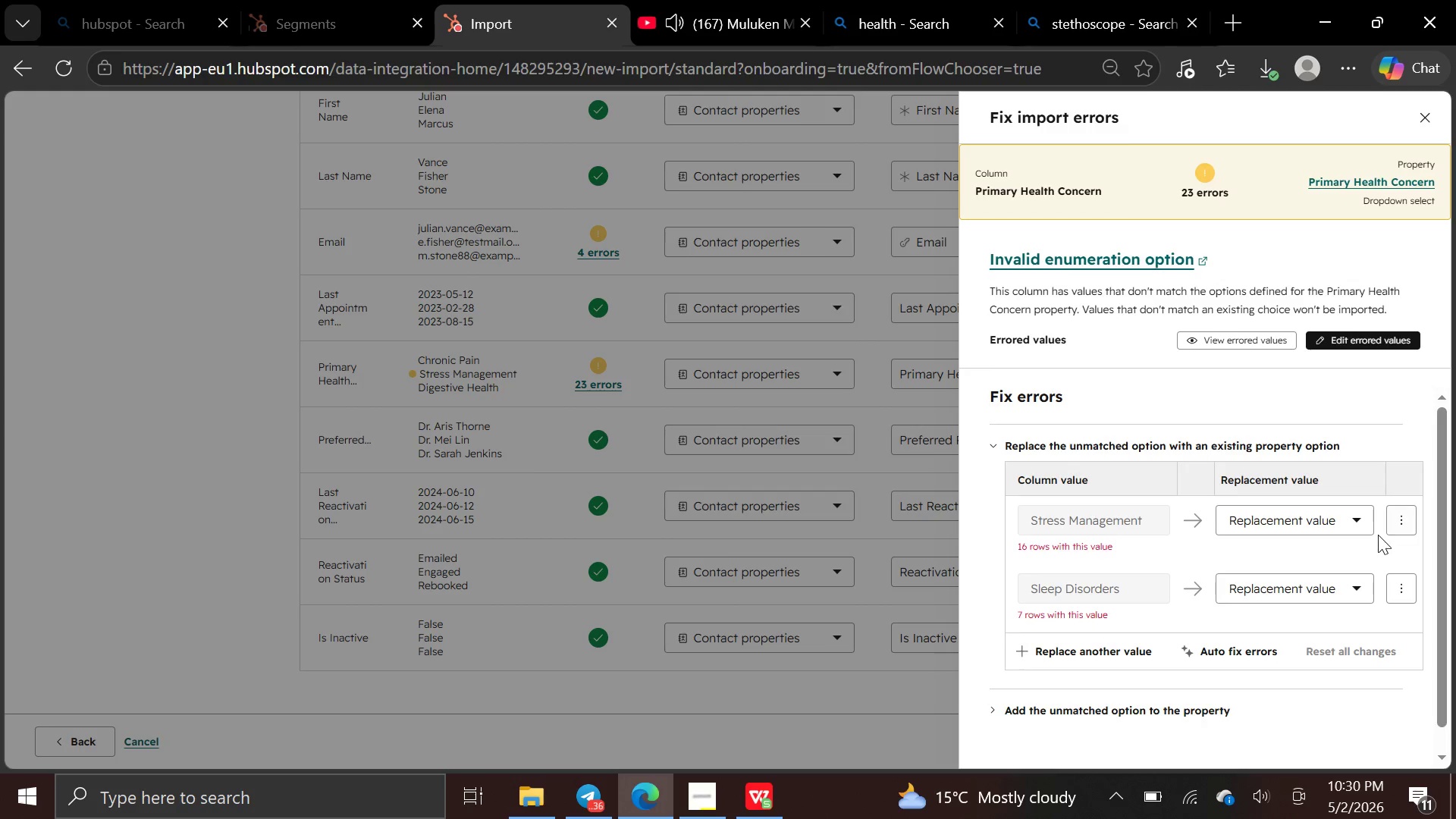 
left_click([1365, 522])
 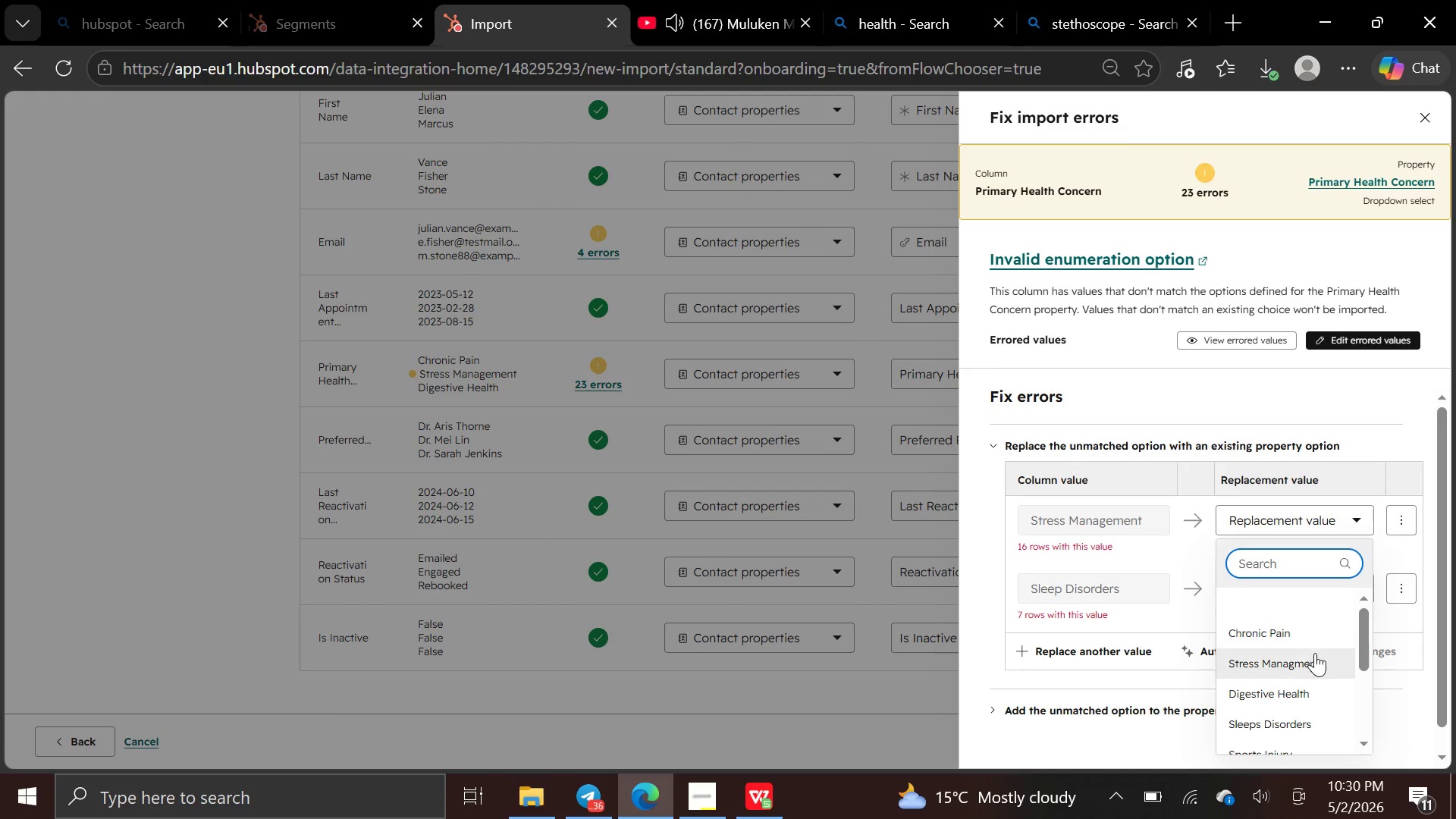 
left_click([1314, 657])
 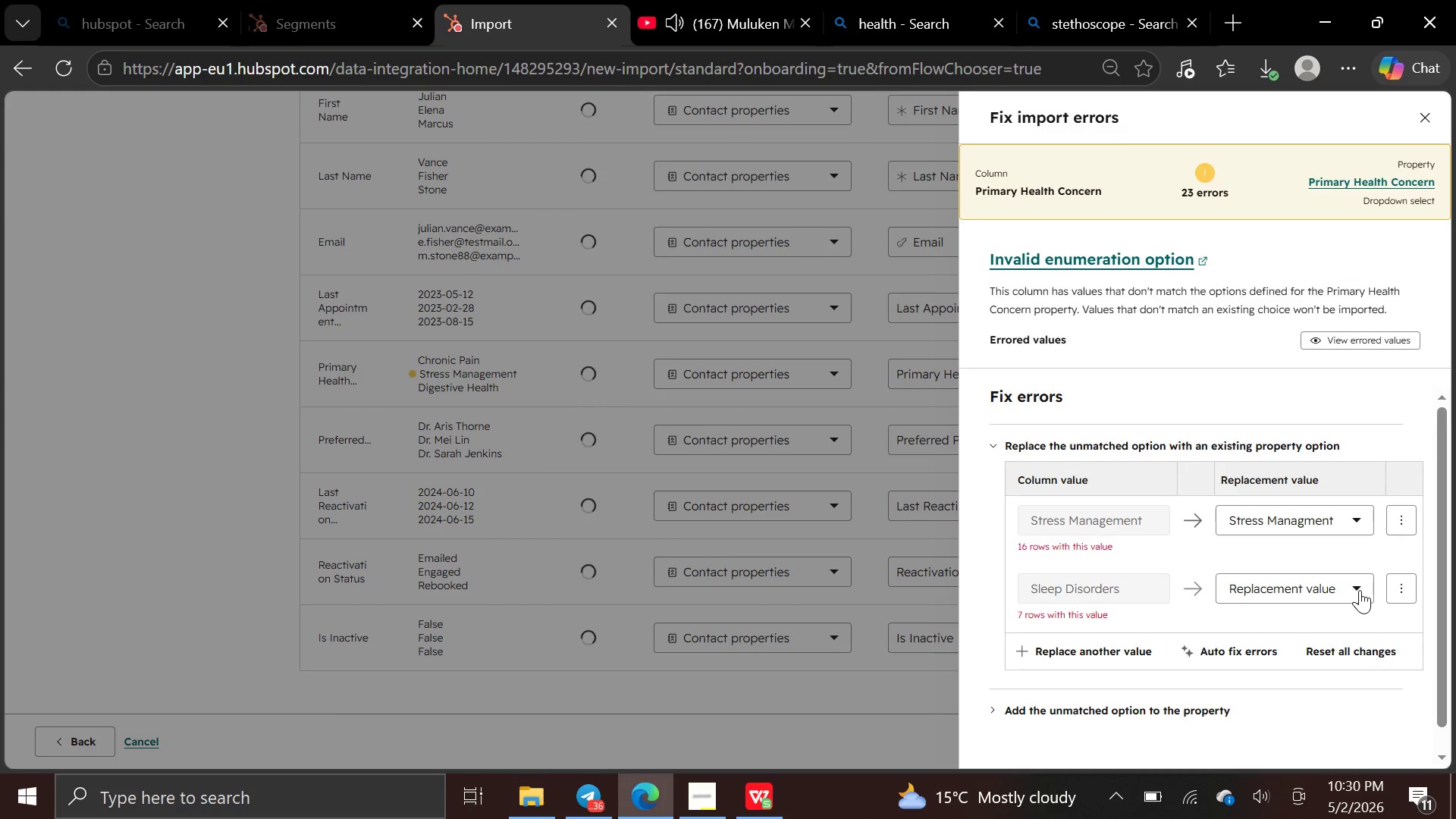 
left_click([1360, 590])
 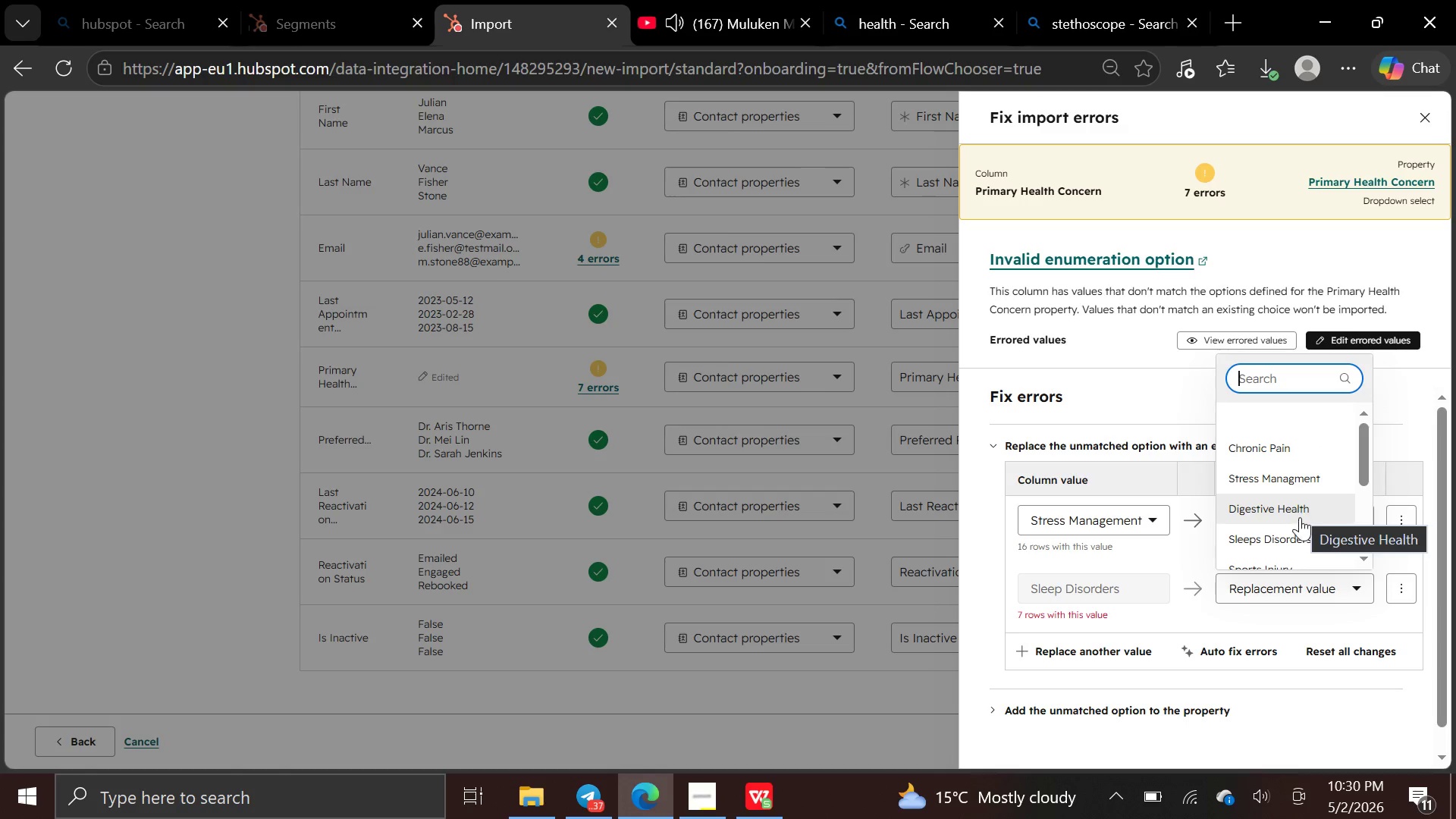 
left_click([1300, 532])
 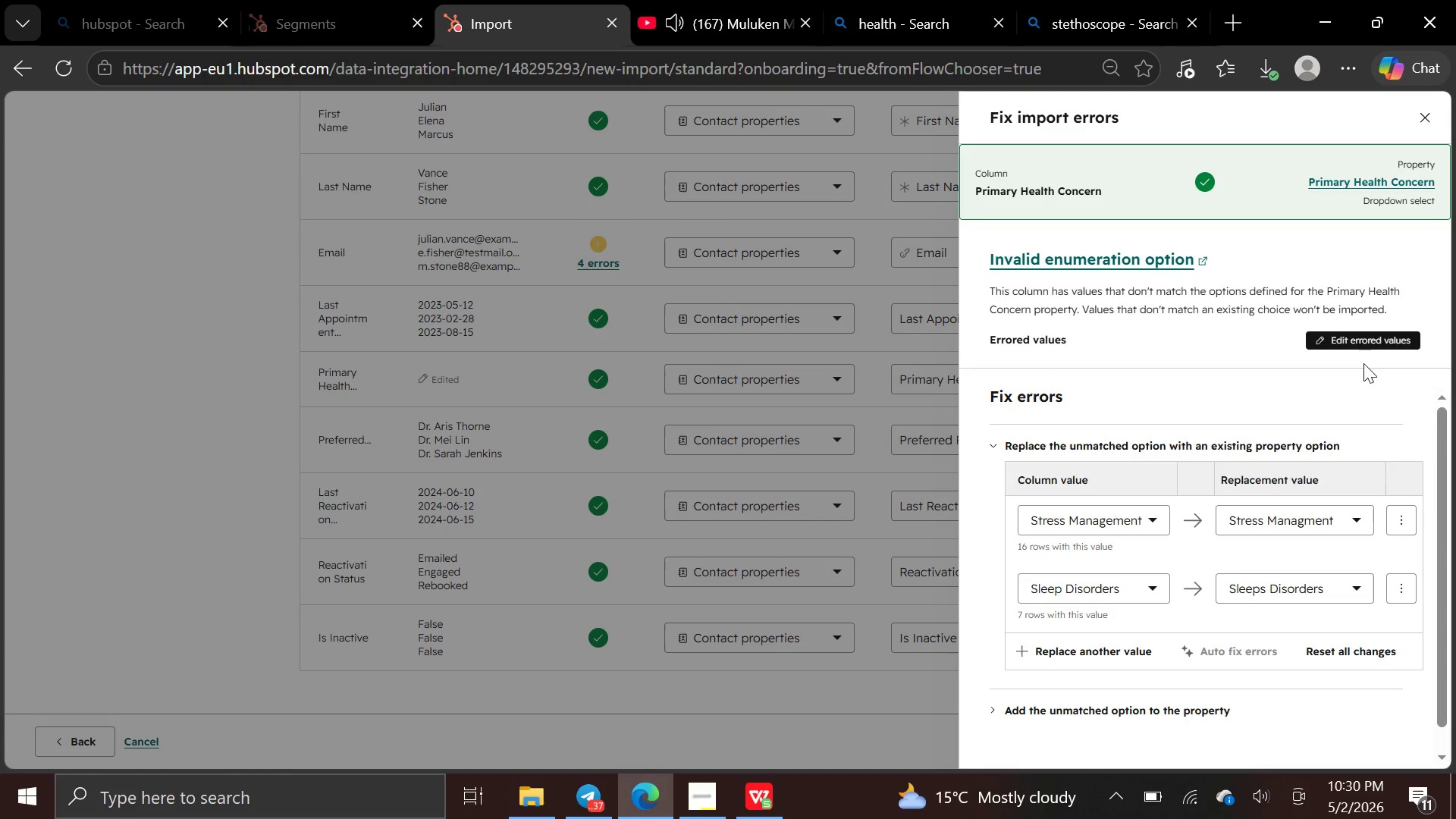 
left_click([1364, 333])
 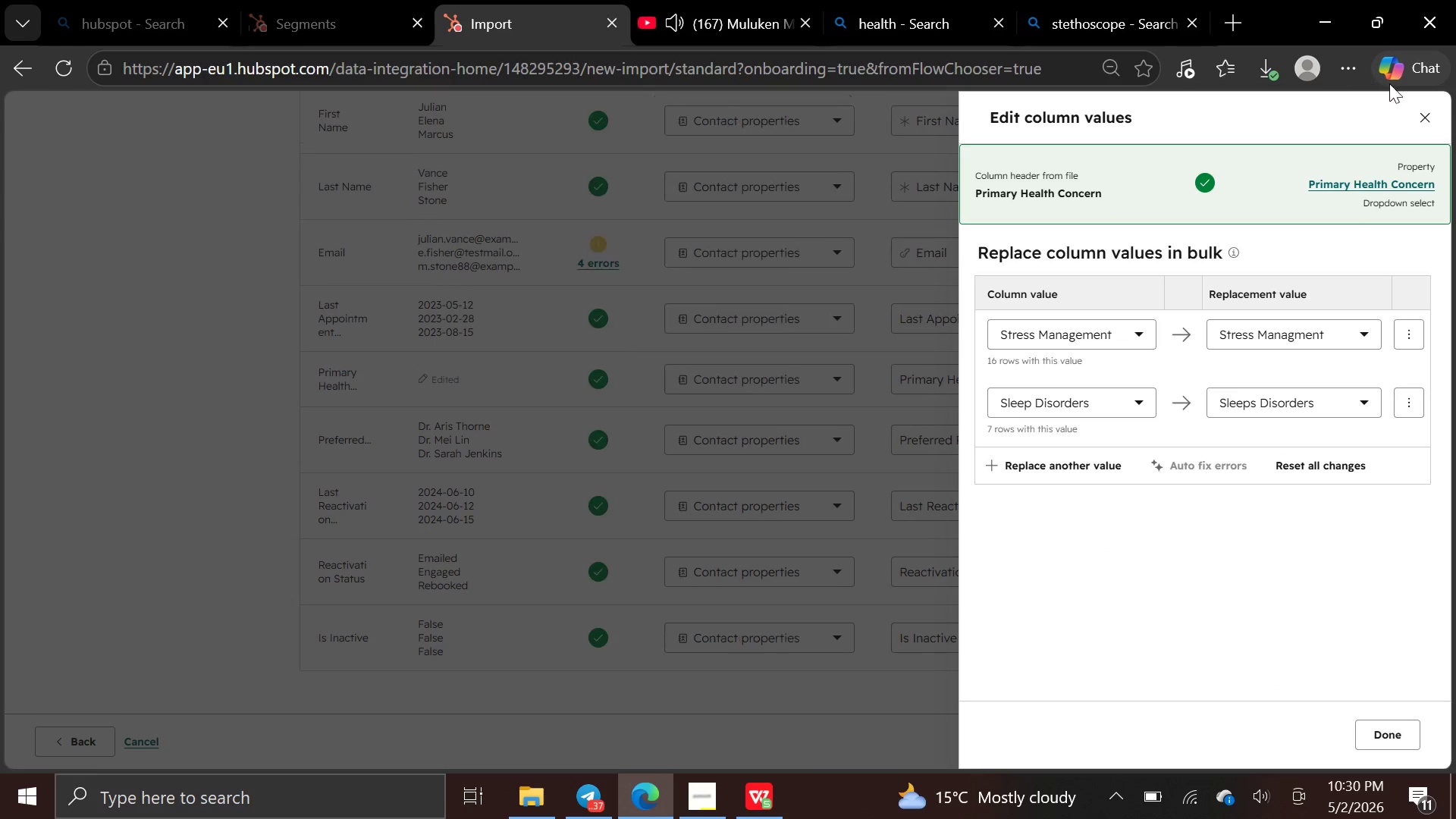 
left_click([1429, 113])
 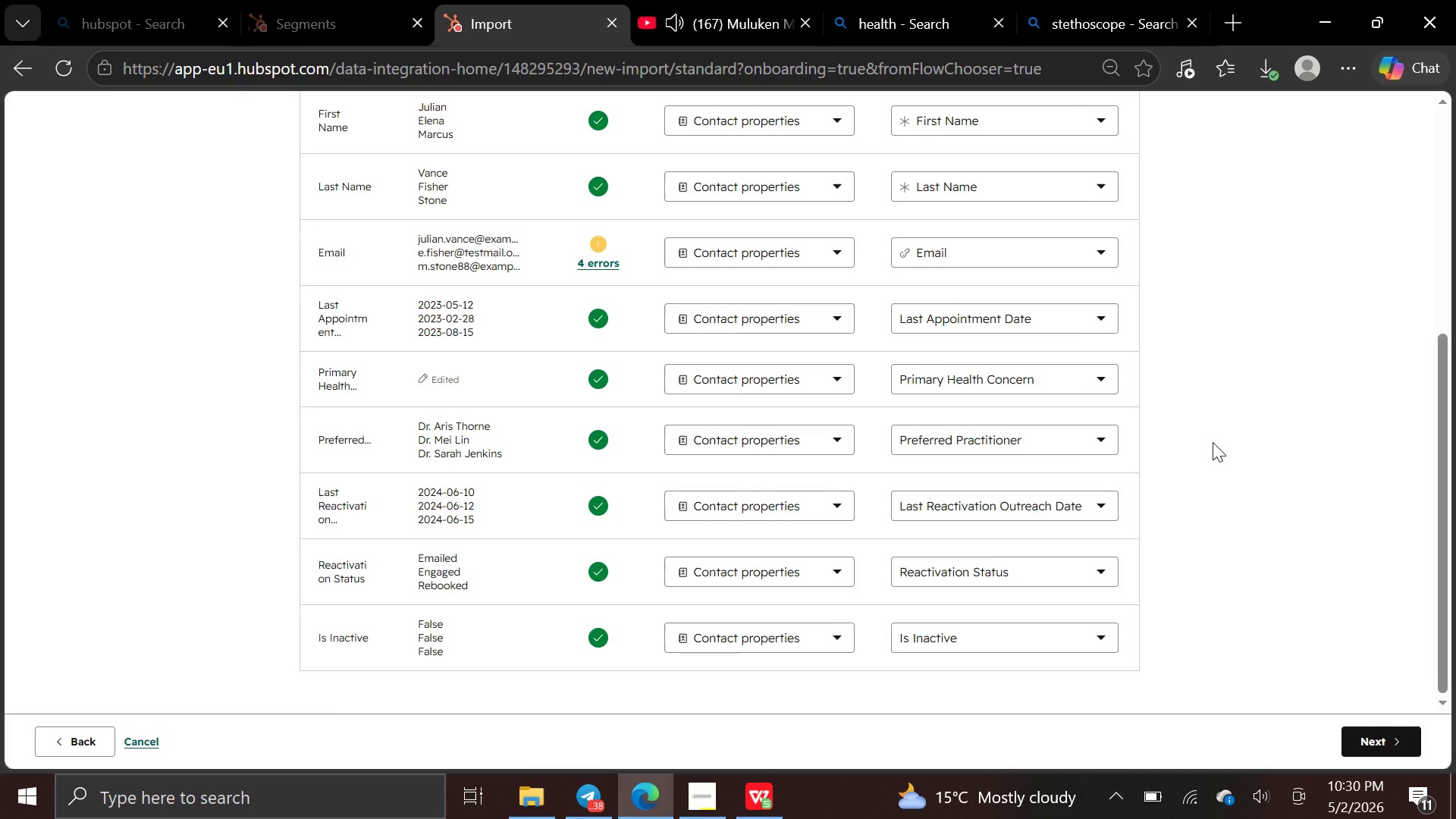 
left_click([1373, 741])
 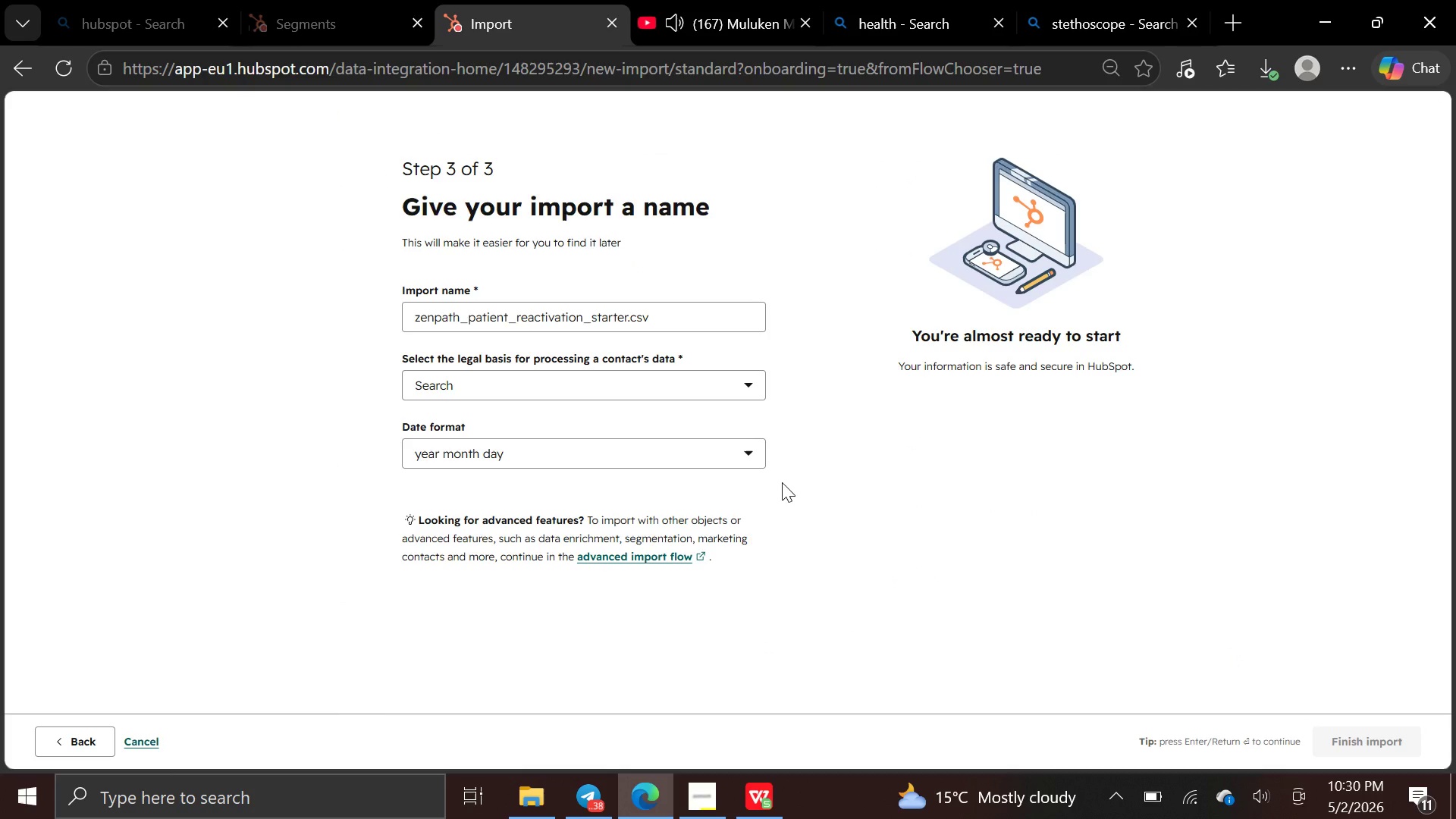 
left_click([750, 391])
 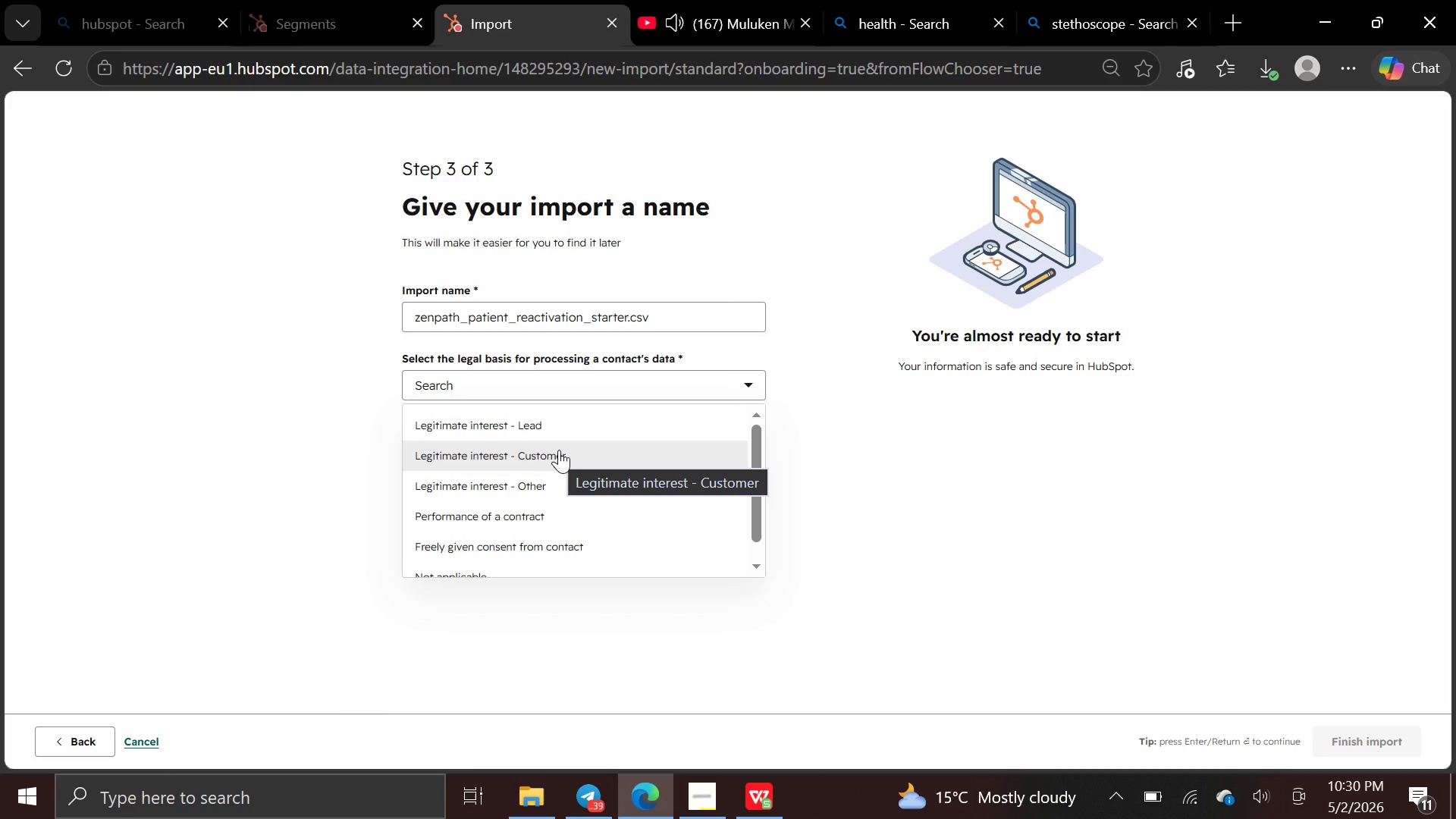 
wait(5.69)
 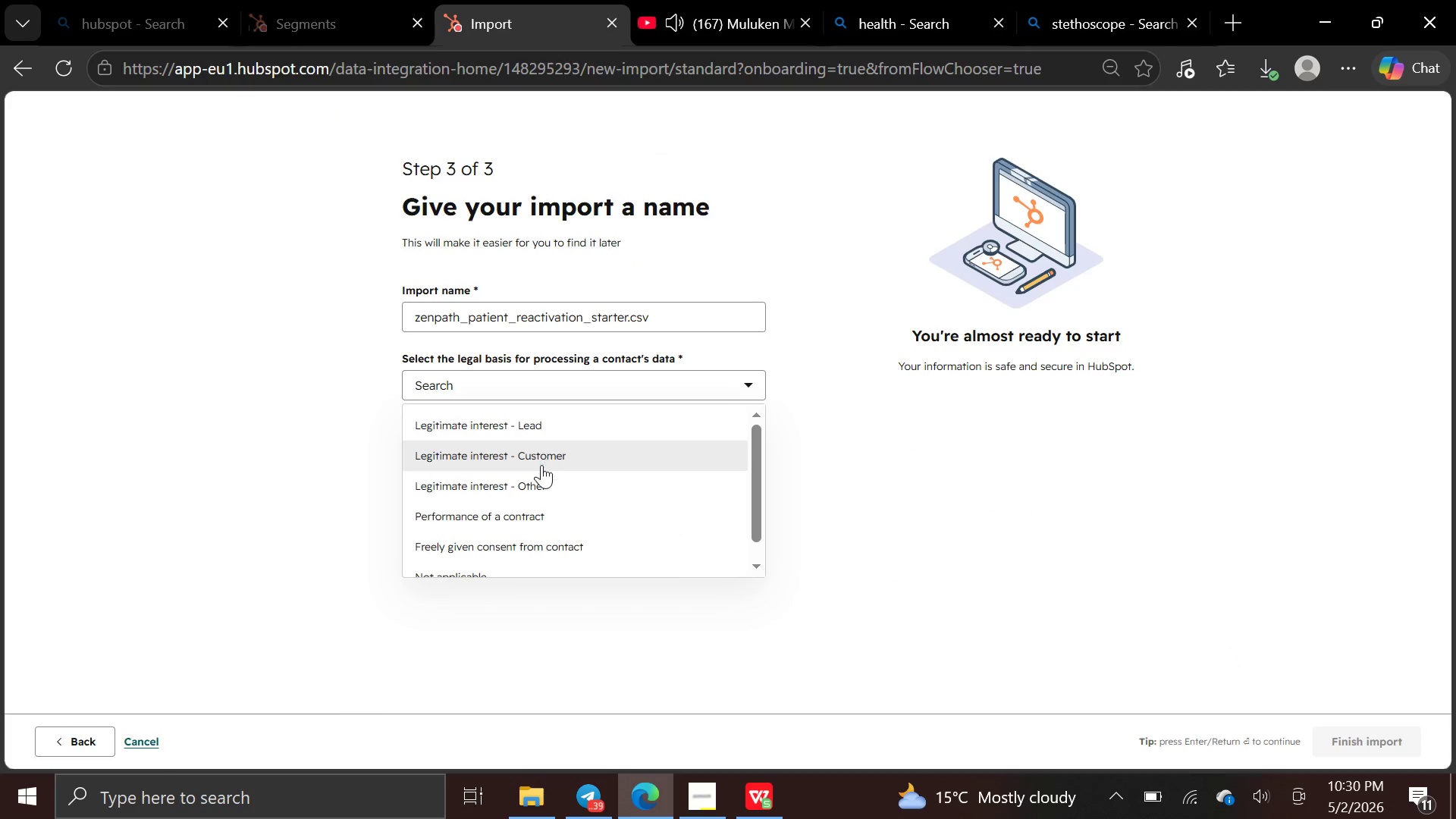 
left_click([570, 435])
 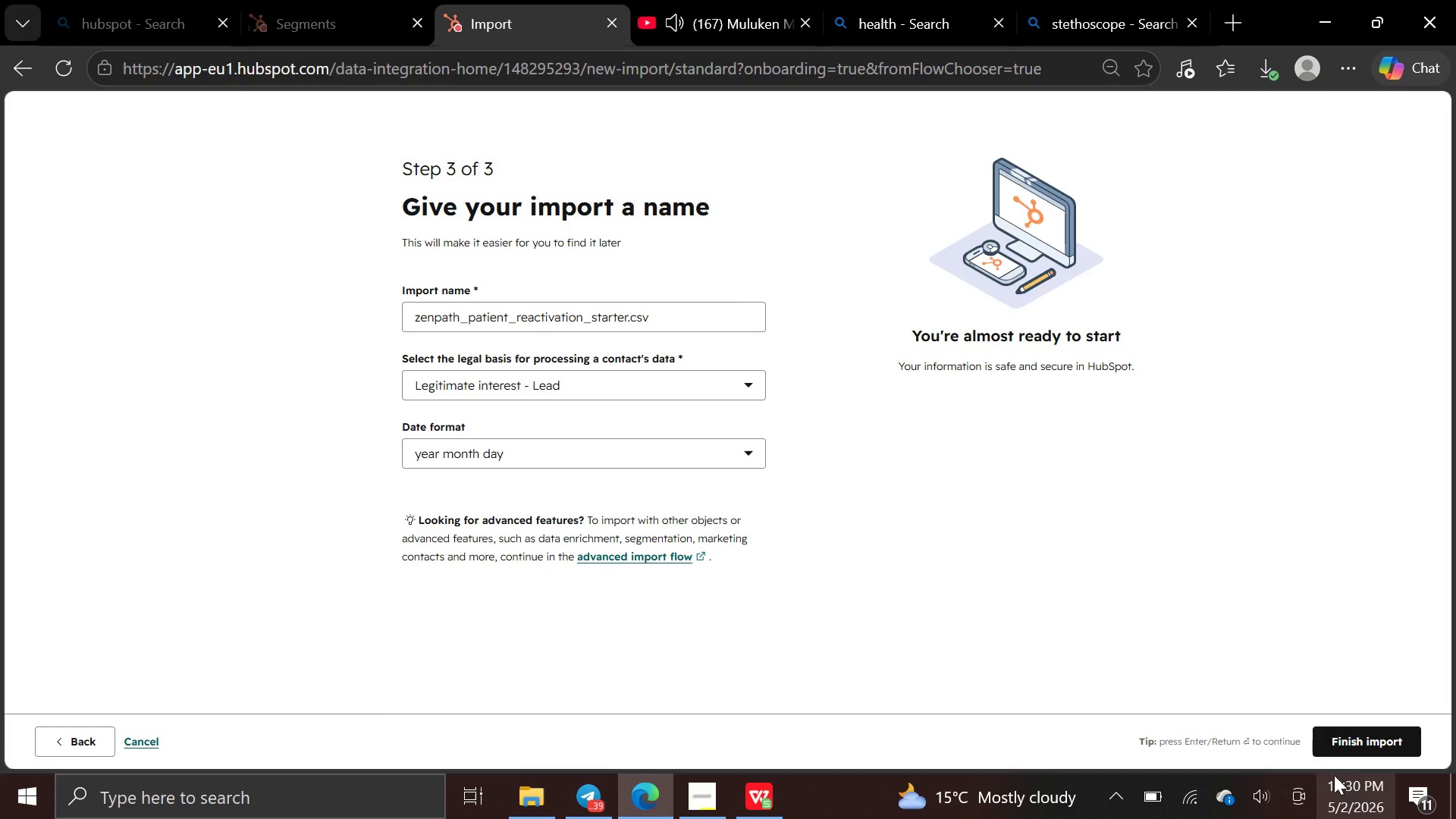 
left_click([1353, 744])
 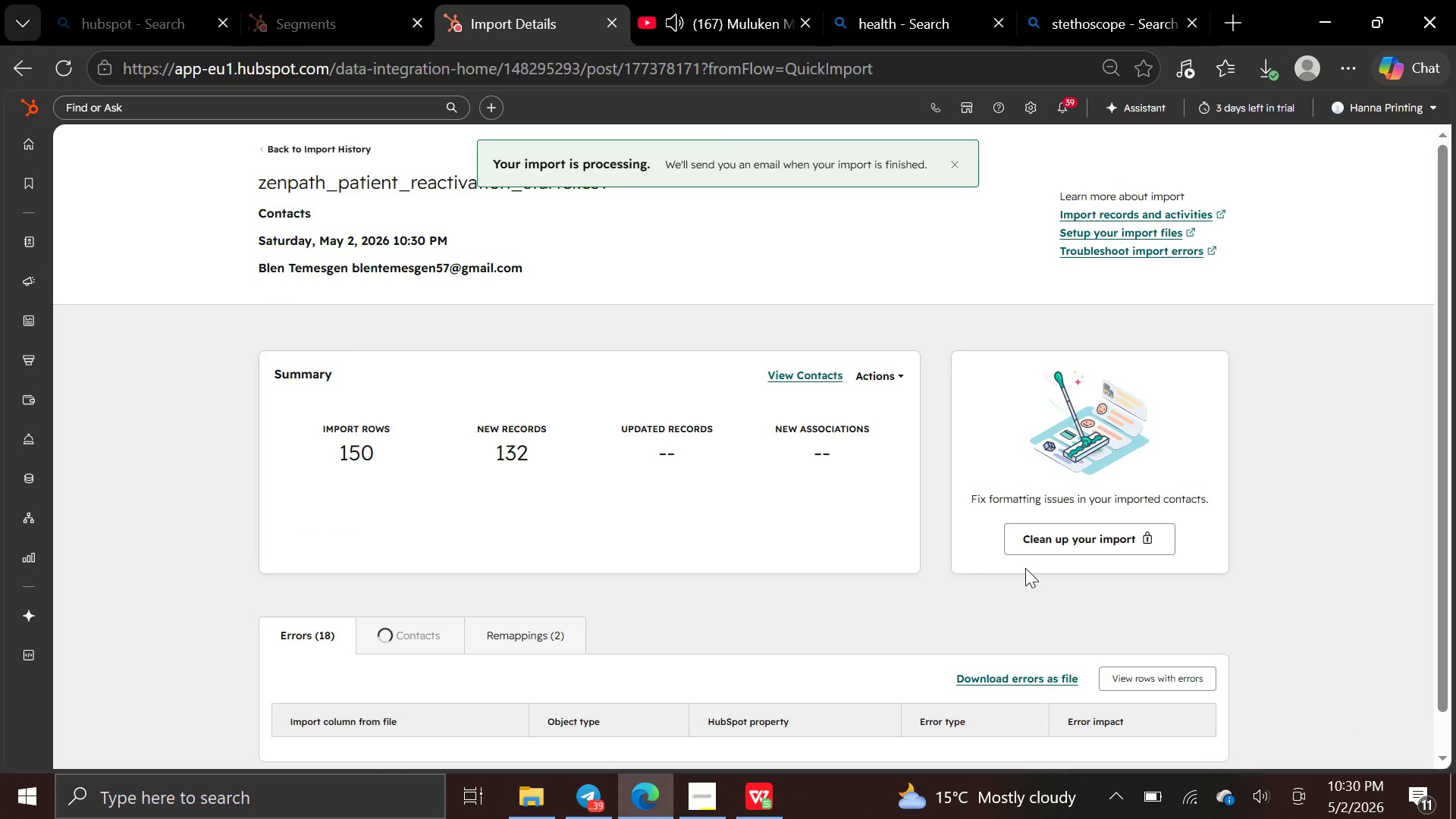 
wait(10.11)
 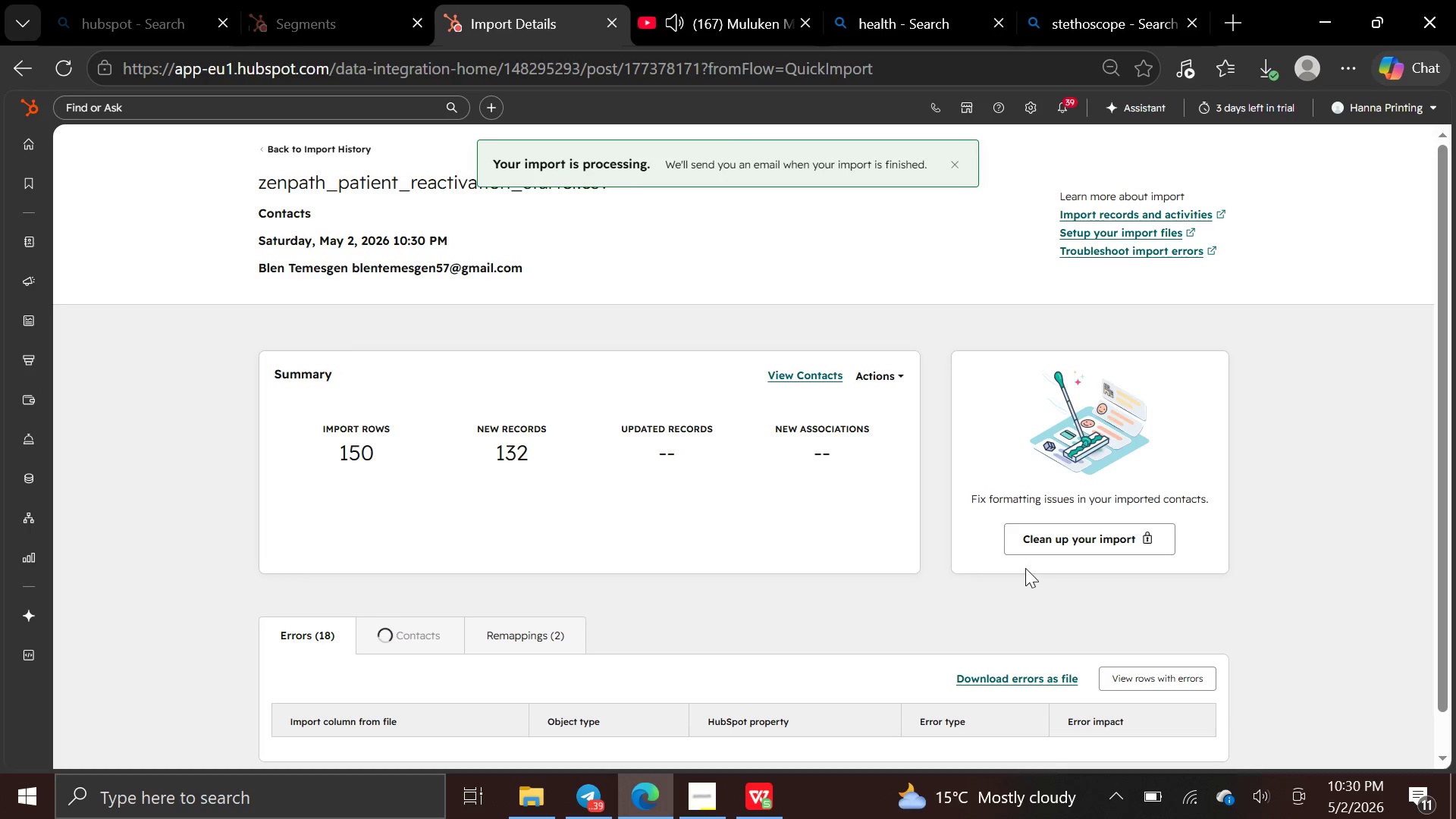 
left_click([347, 100])
 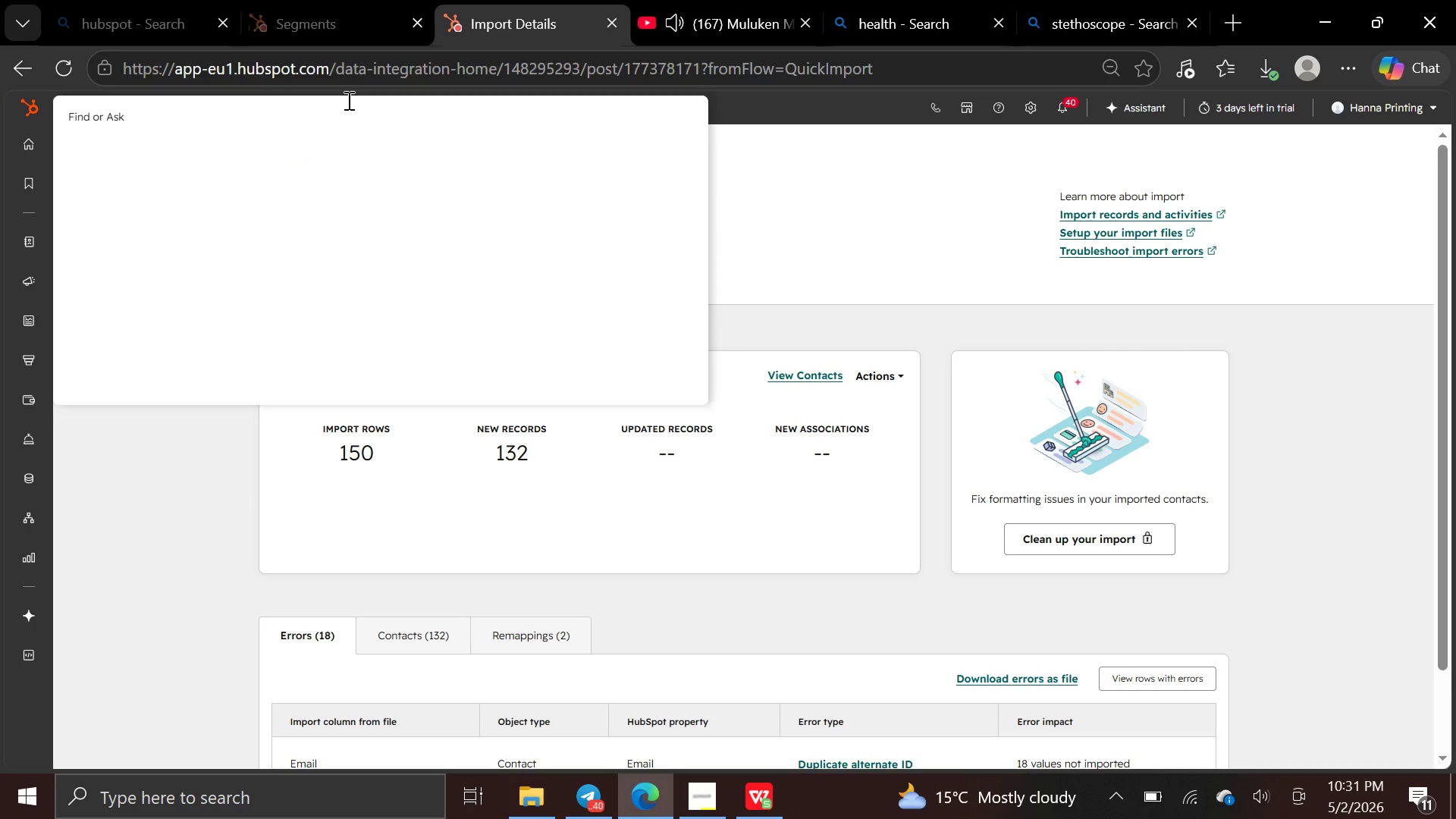 
key(M)
 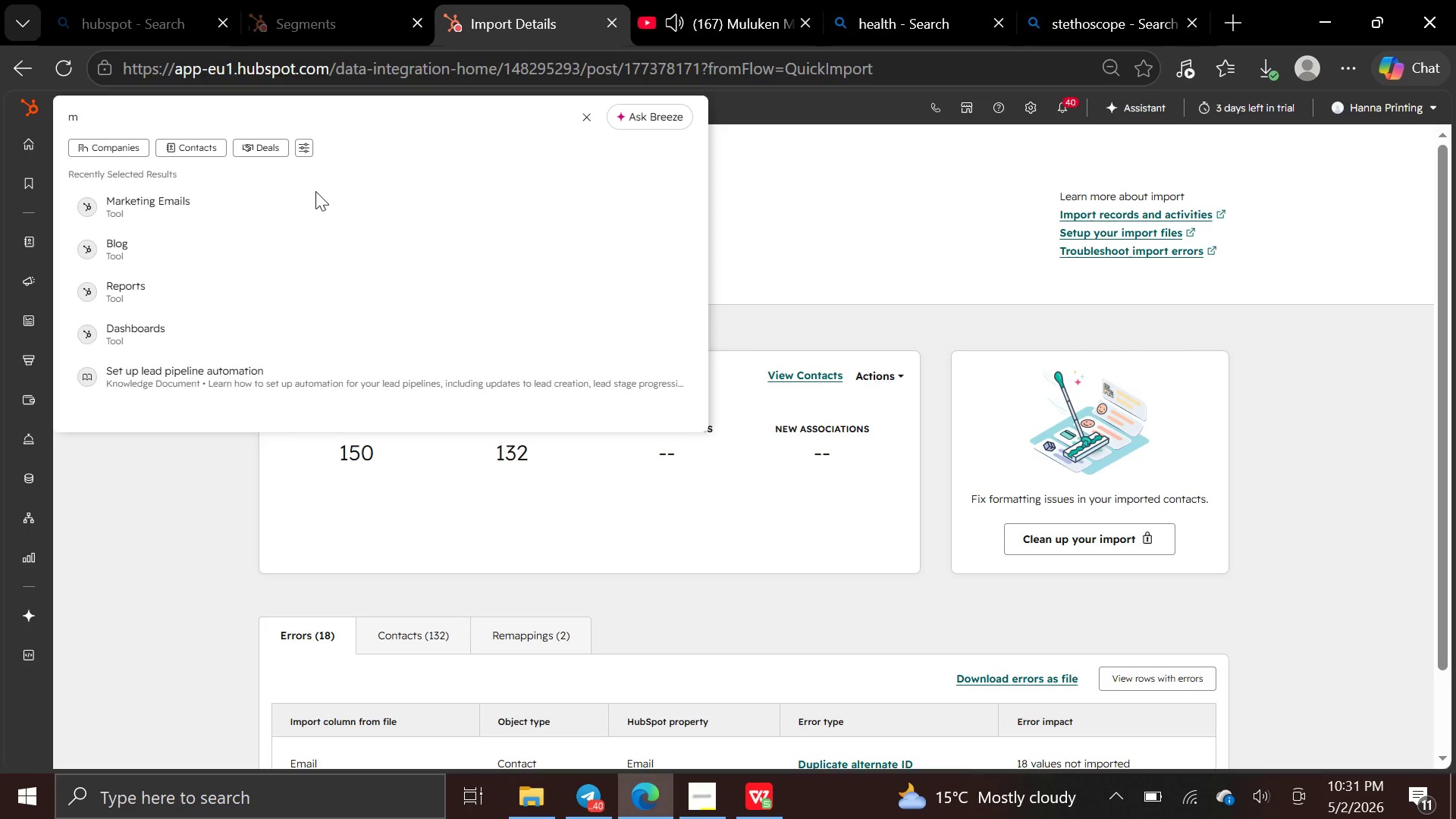 
double_click([312, 209])
 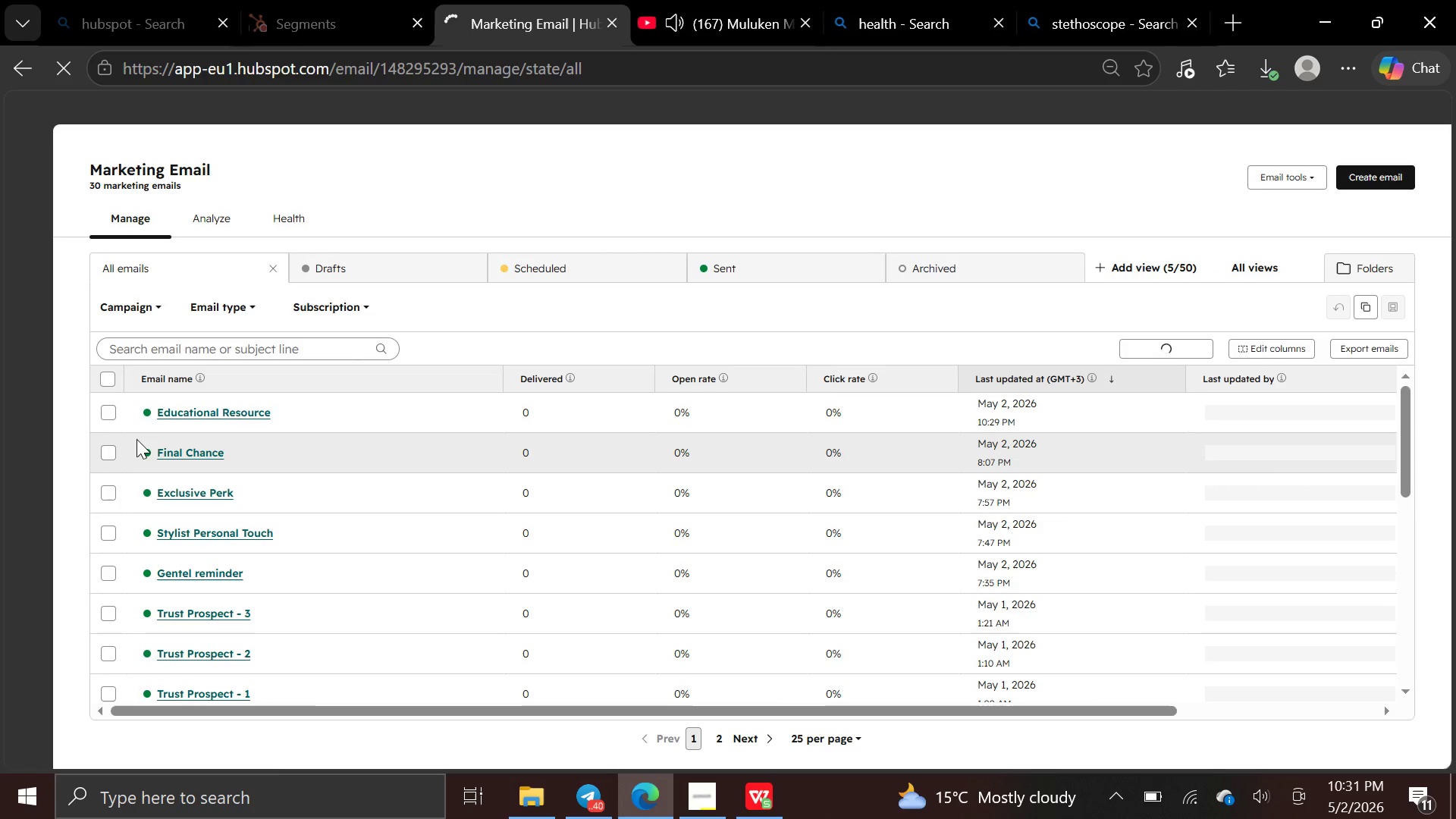 
wait(7.56)
 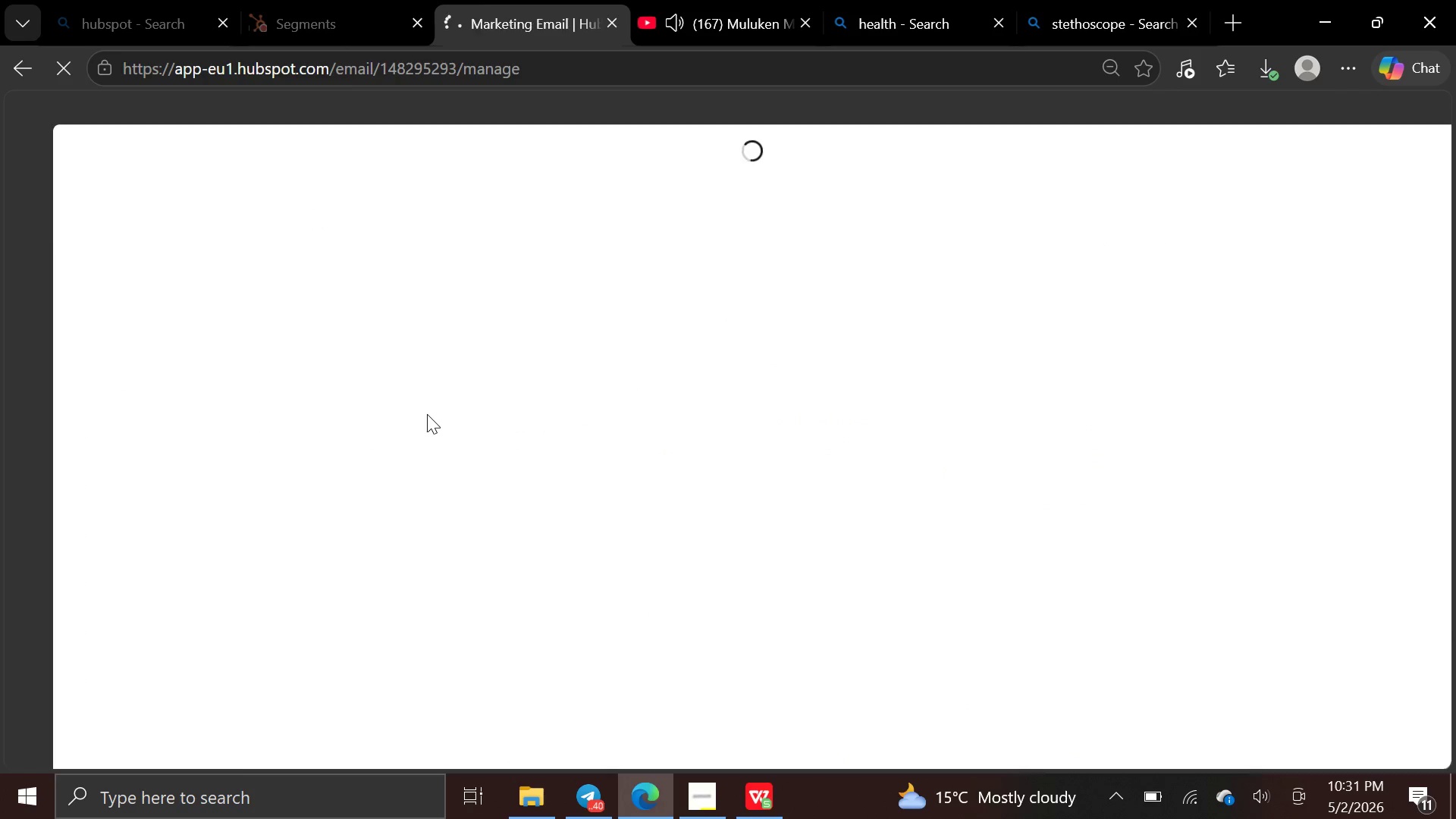 
left_click([341, 410])
 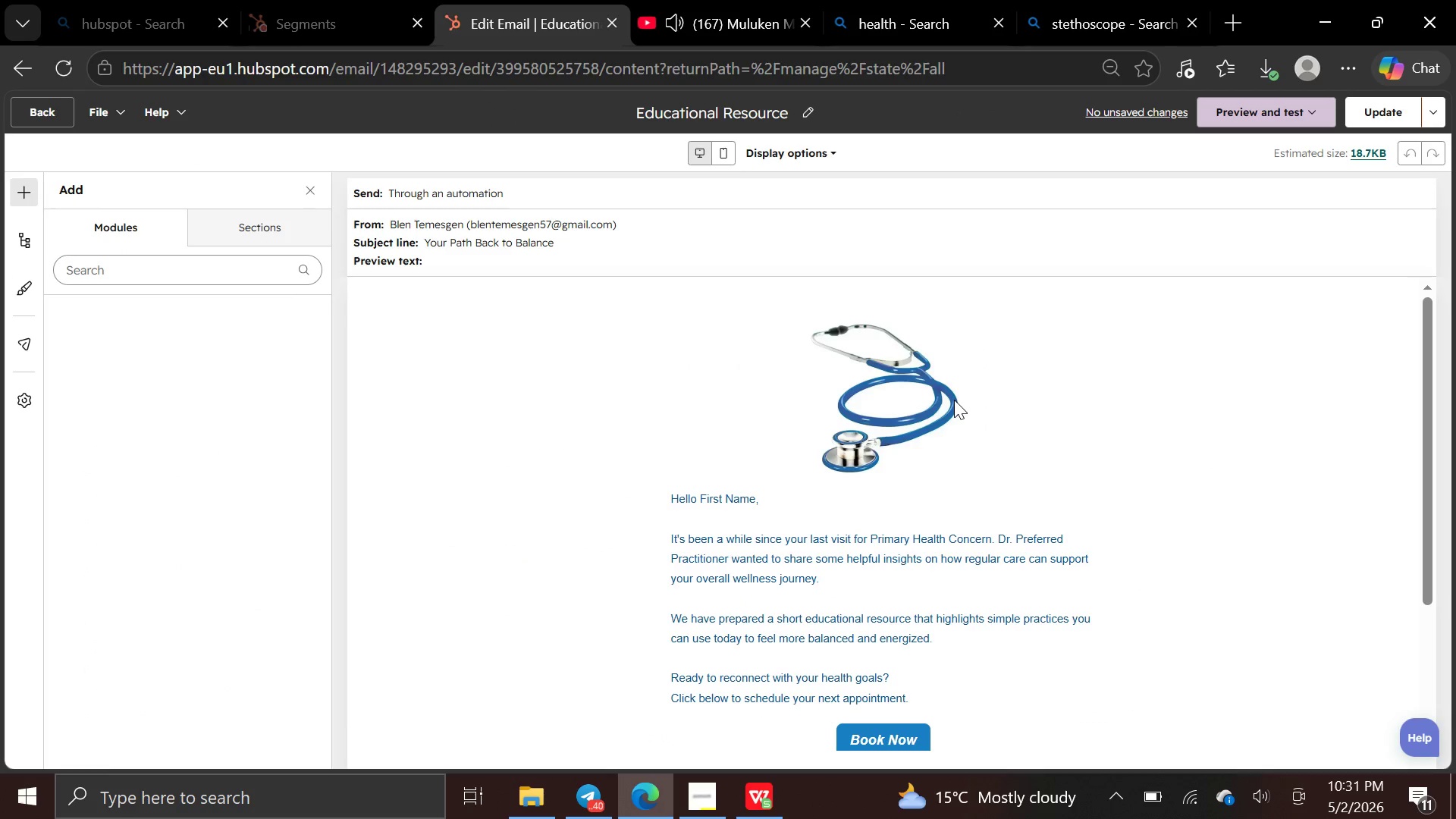 
wait(6.75)
 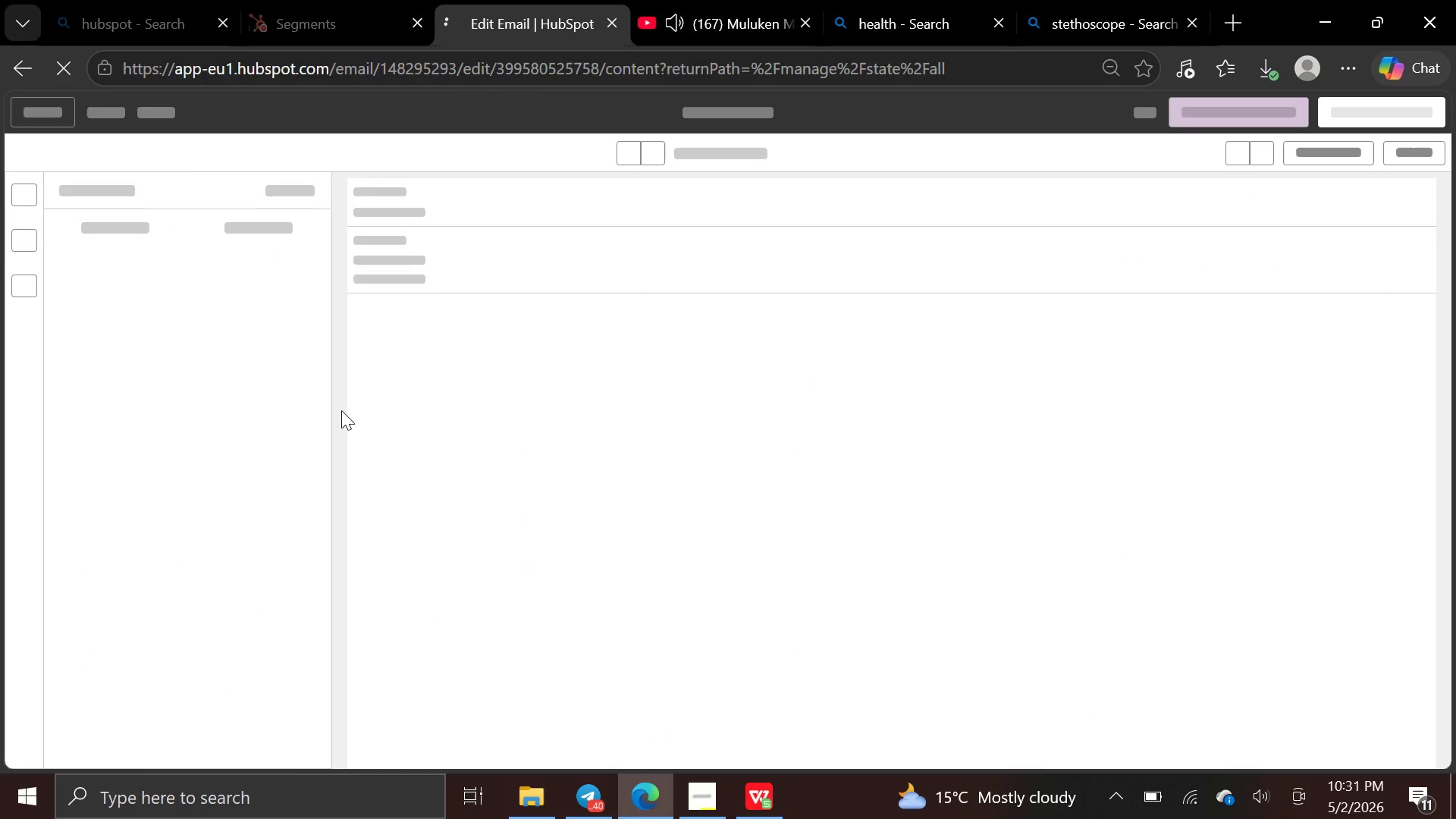 
left_click([1252, 108])
 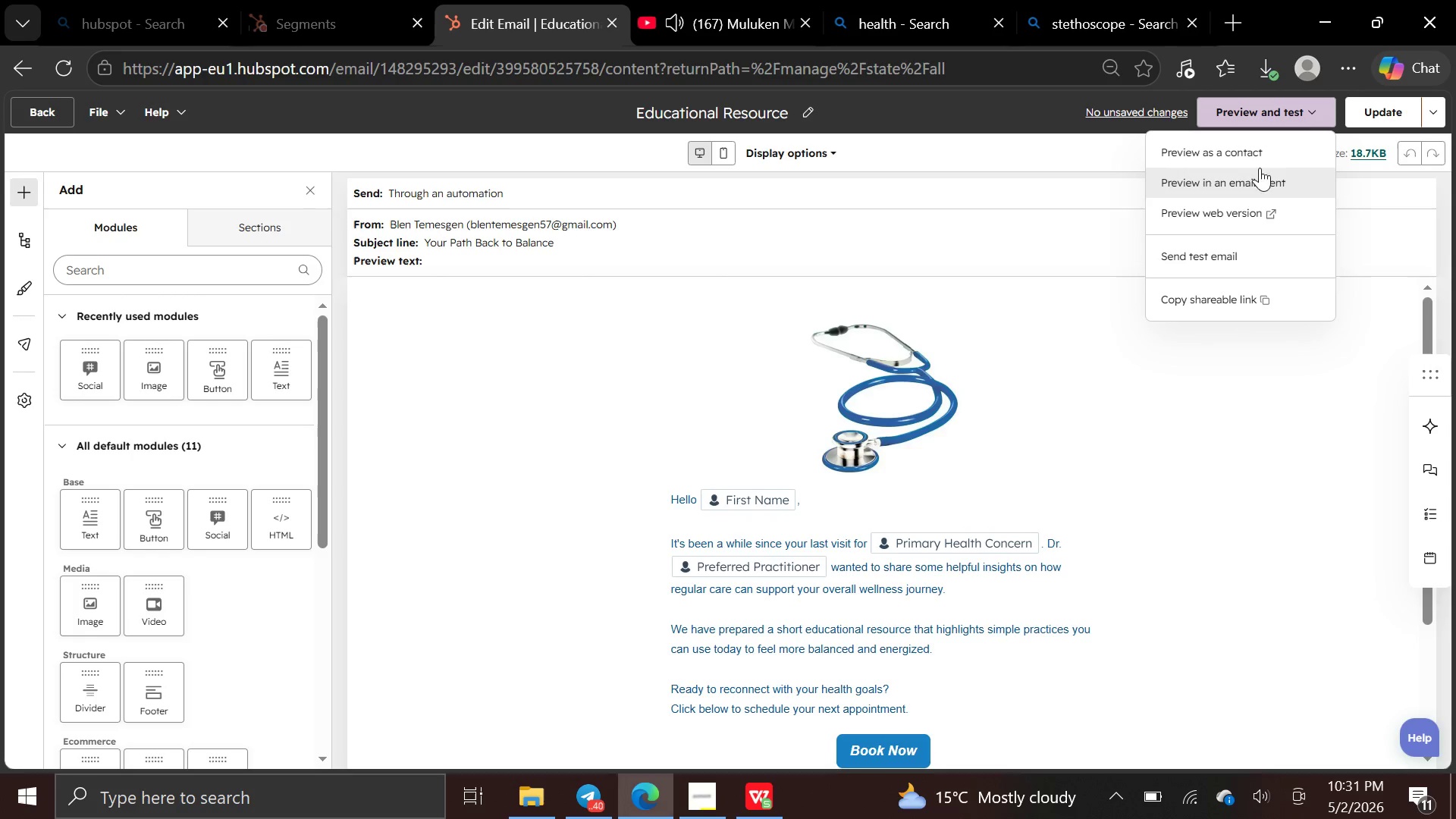 
left_click([1254, 154])
 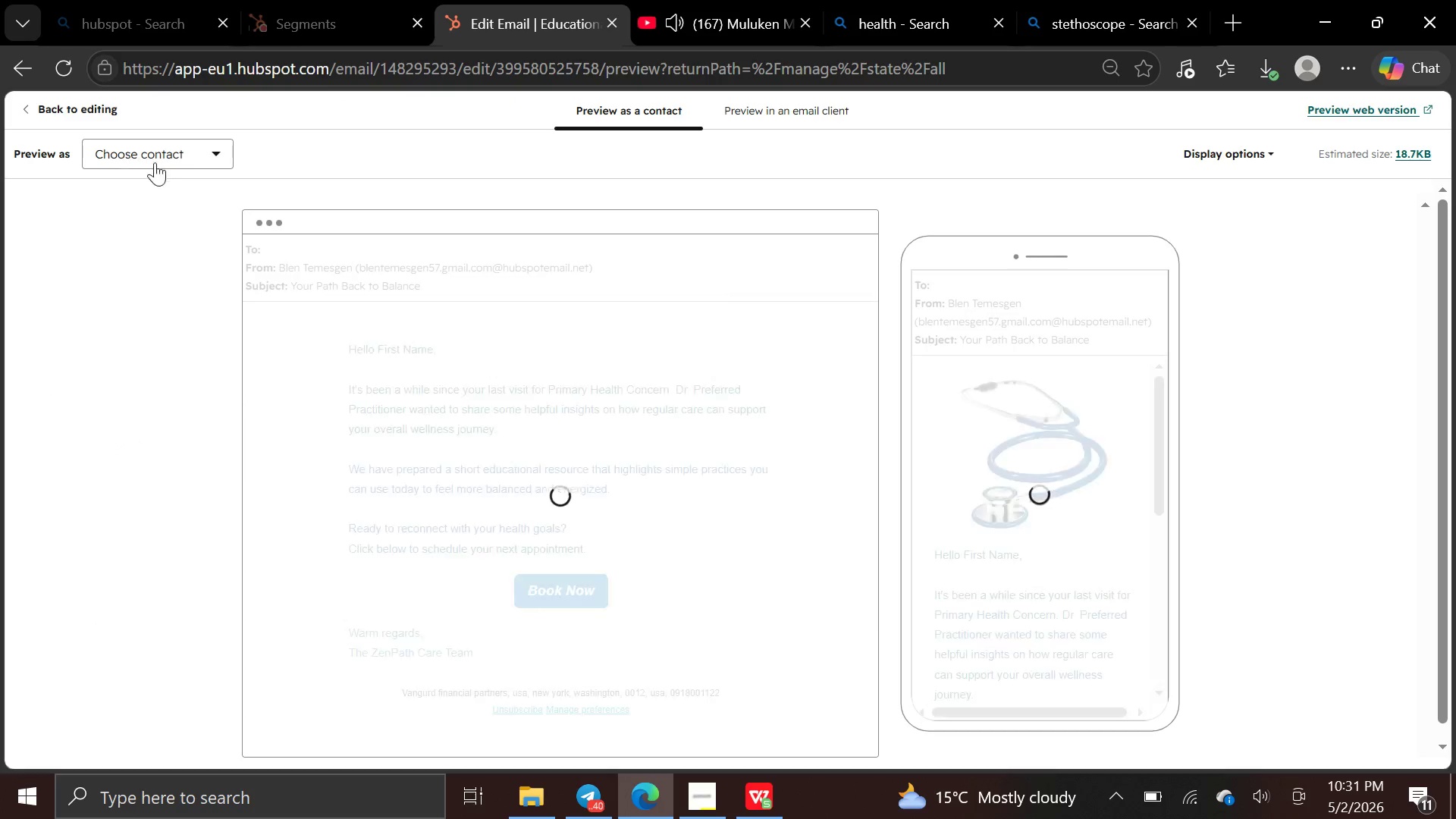 
left_click([193, 155])
 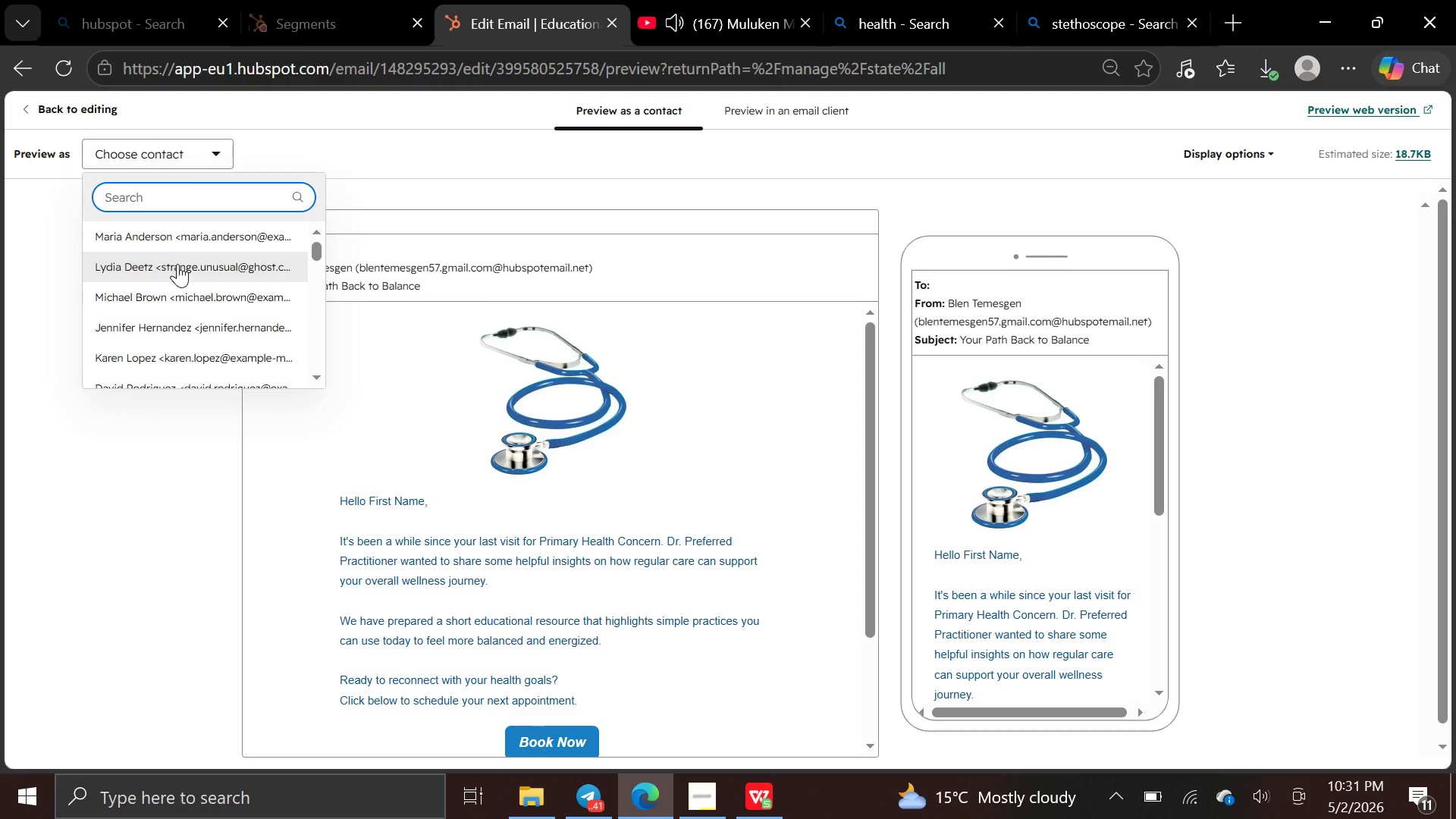 
left_click([177, 265])
 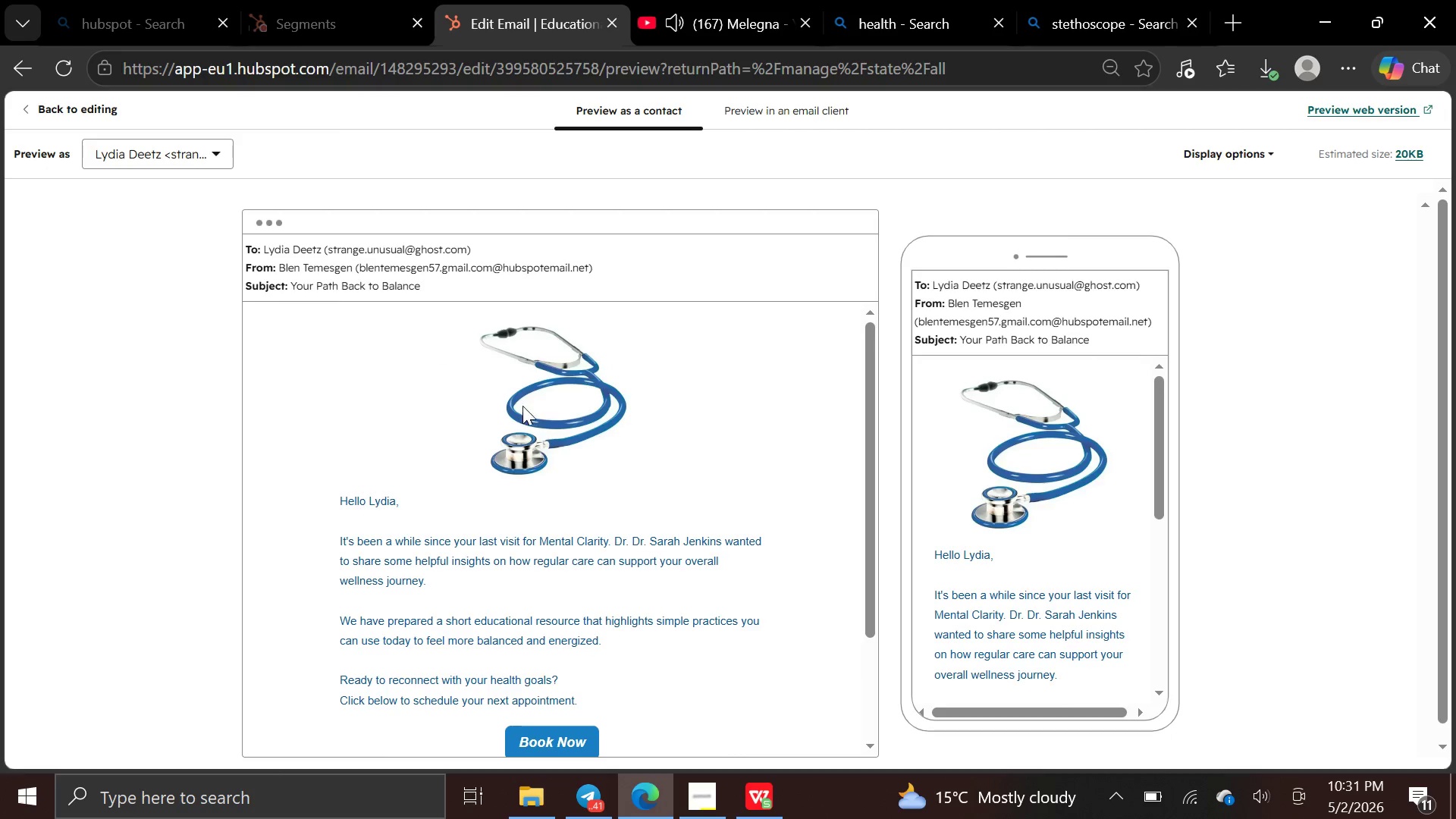 
wait(12.49)
 